 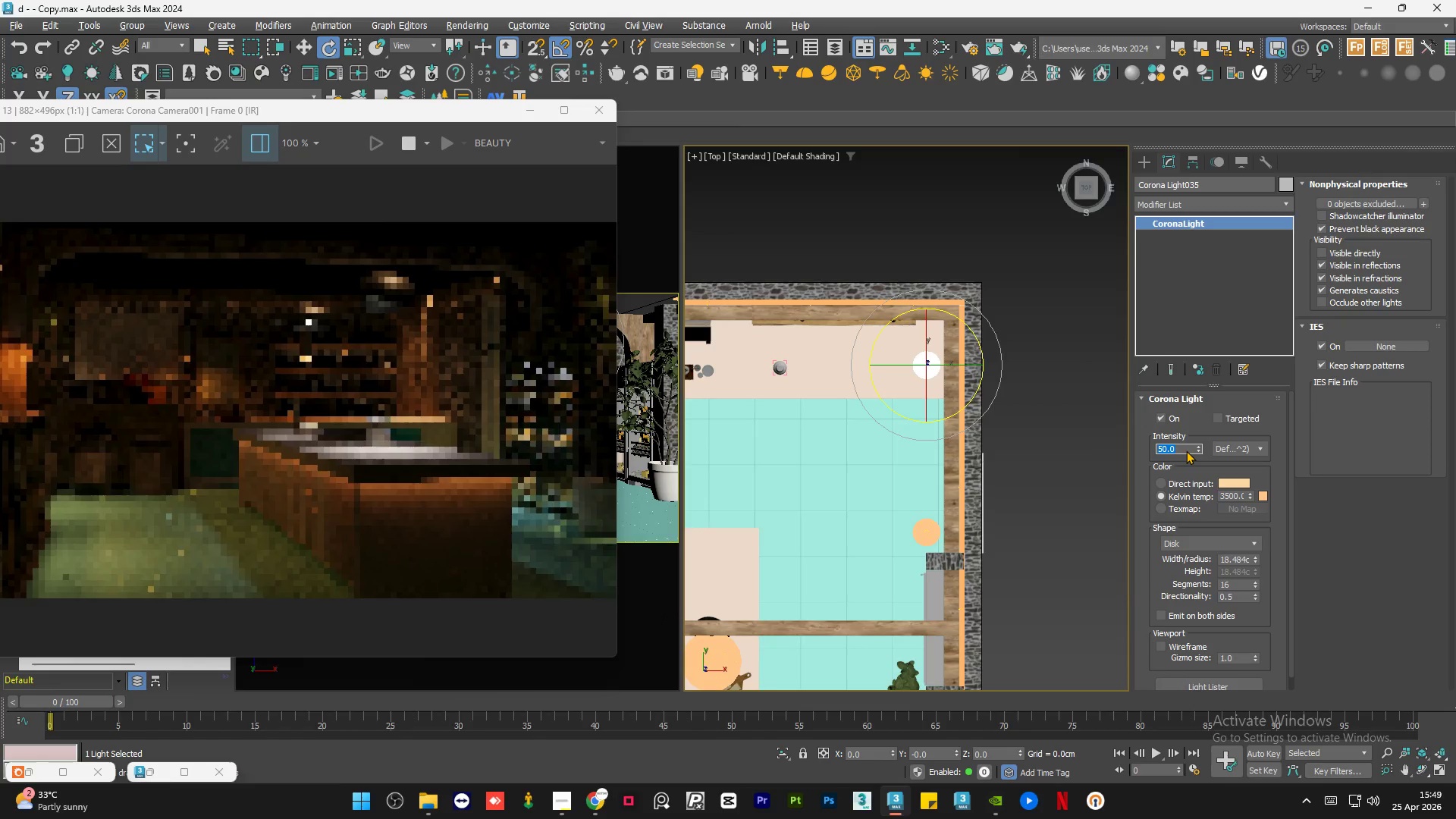 
scroll: coordinate [360, 384], scroll_direction: down, amount: 1.0
 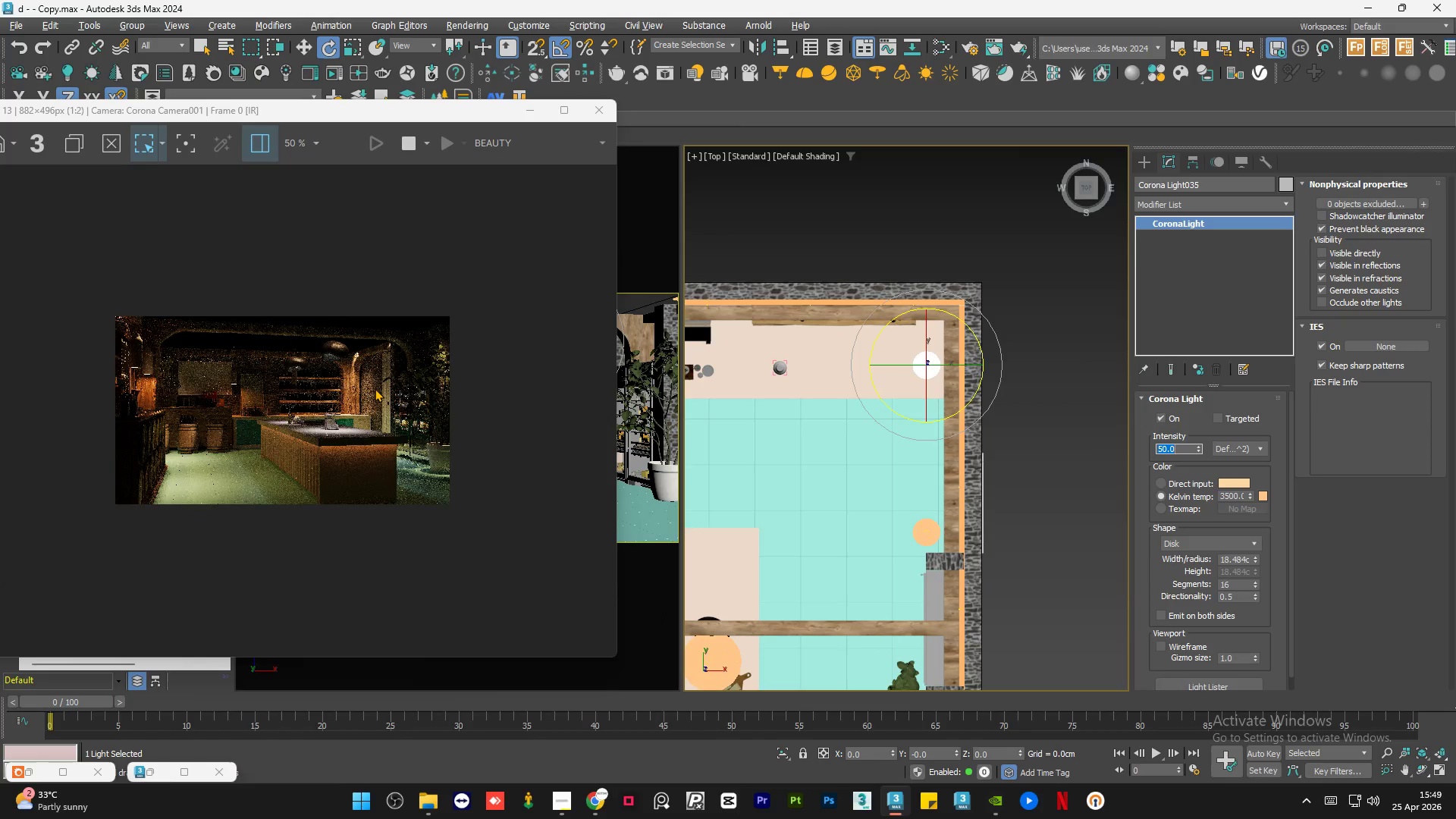 
scroll: coordinate [447, 308], scroll_direction: up, amount: 2.0
 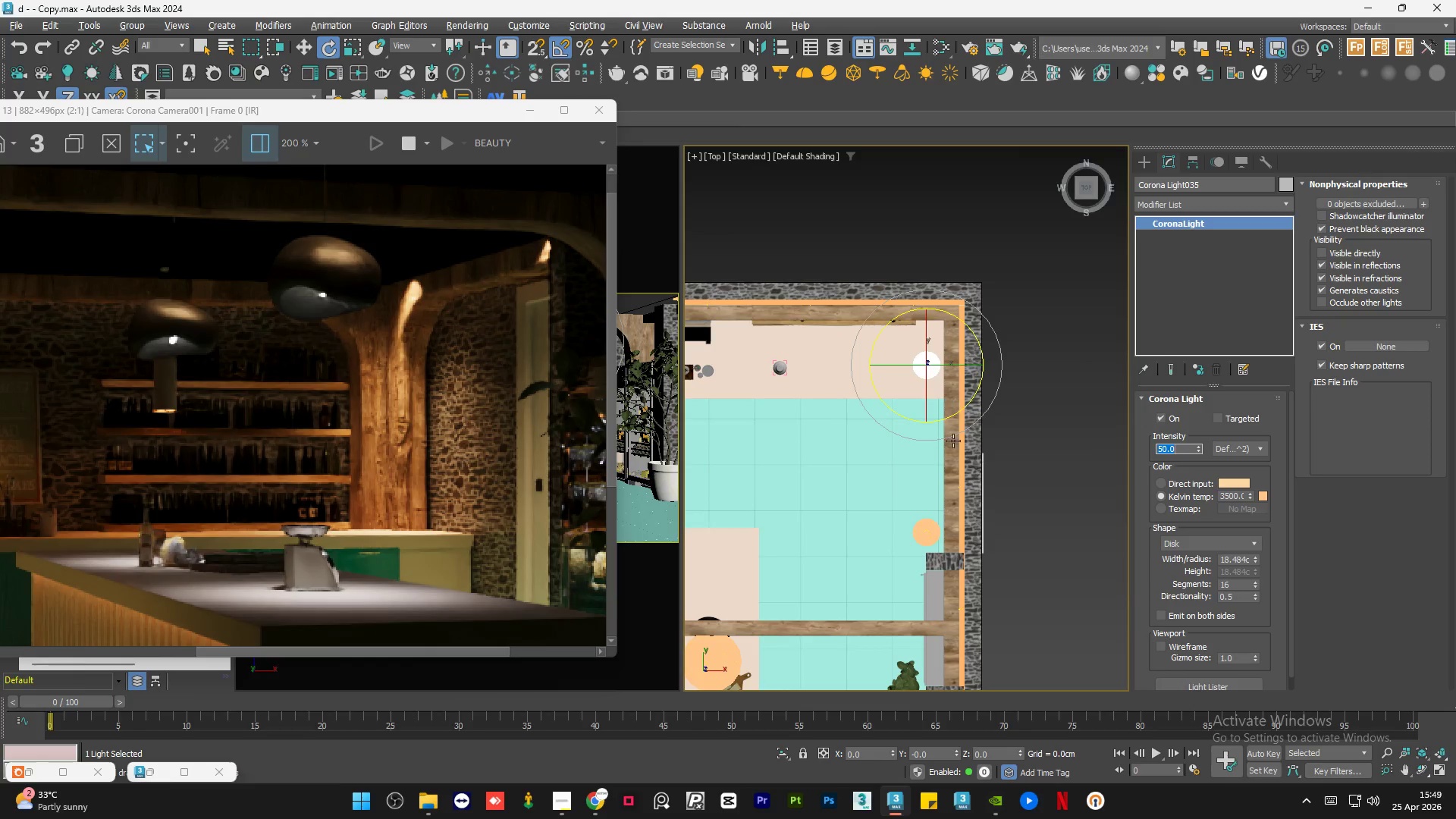 
hold_key(key=ControlLeft, duration=0.88)
left_click([928, 533])
 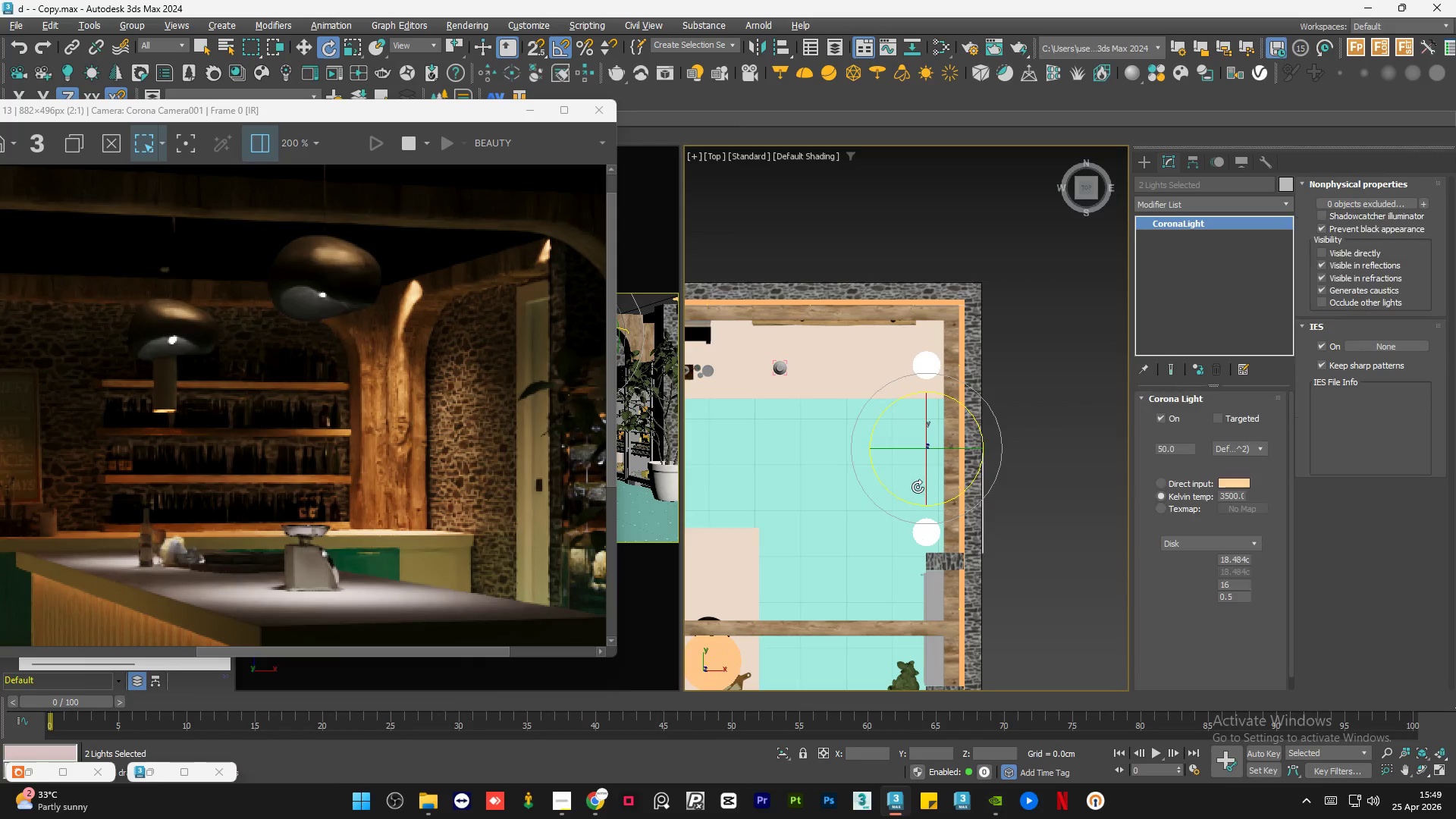 
scroll: coordinate [915, 419], scroll_direction: down, amount: 2.0
 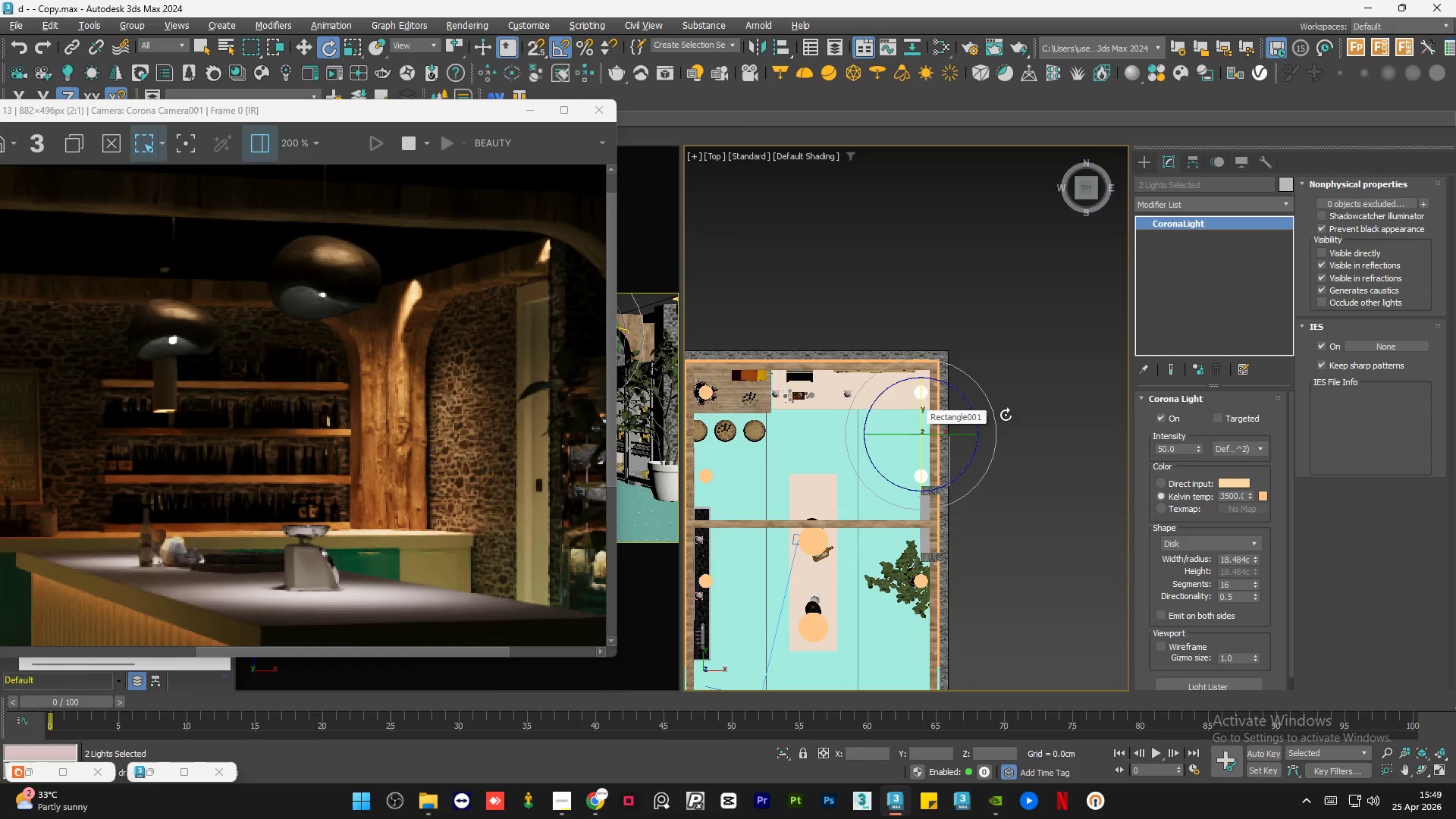 
left_click([1020, 409])
 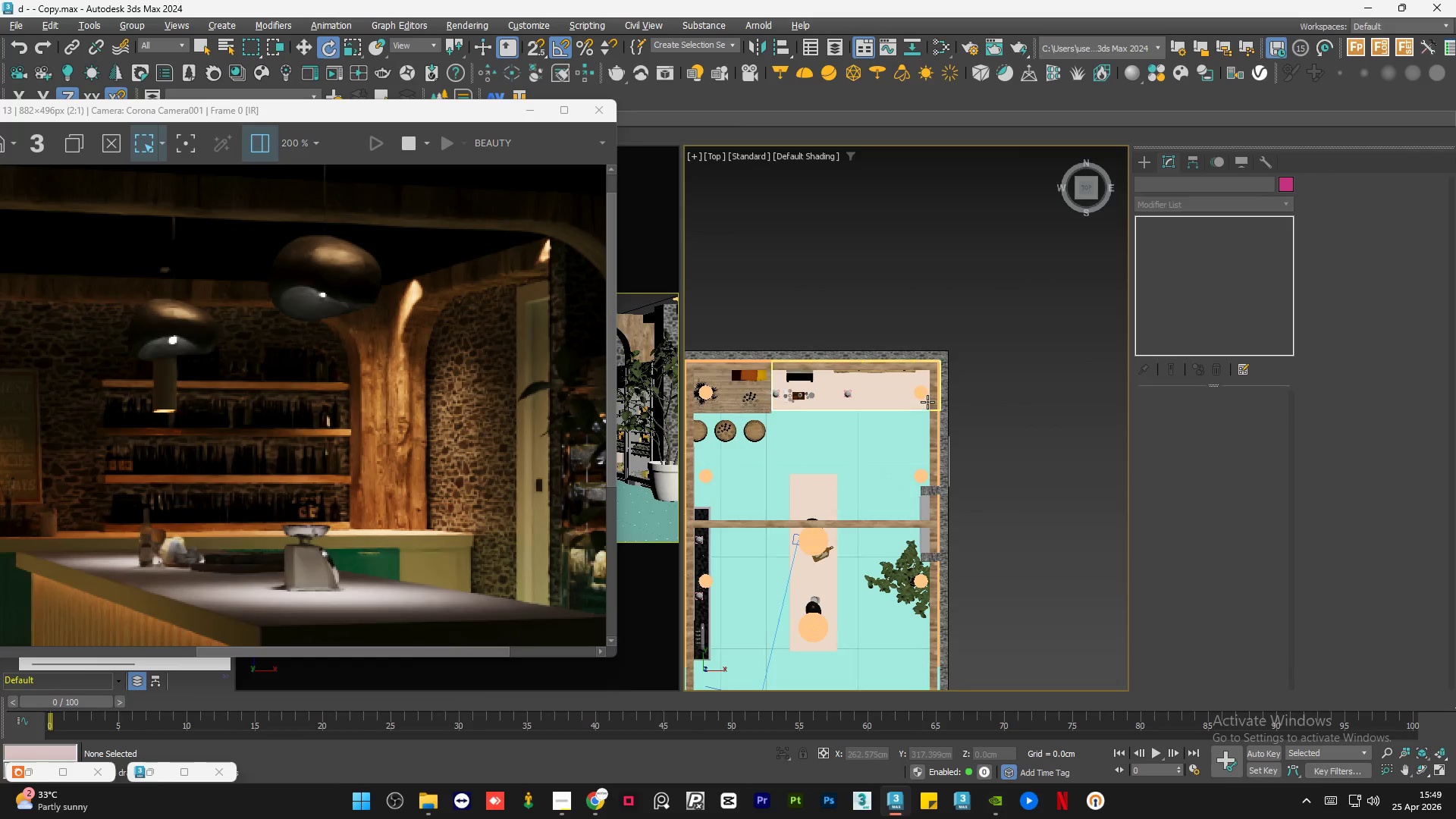 
left_click([918, 394])
 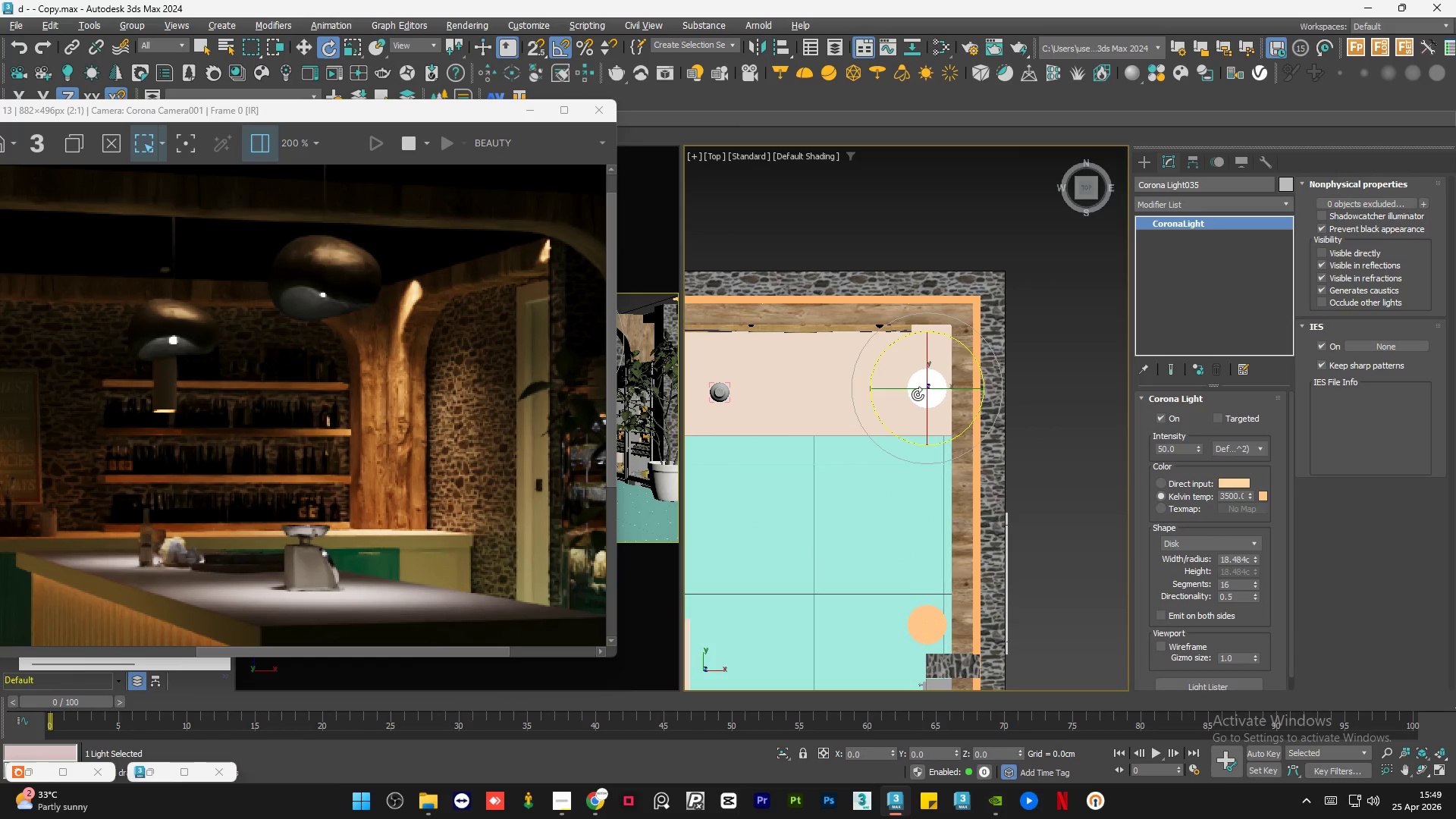 
scroll: coordinate [918, 394], scroll_direction: up, amount: 3.0
 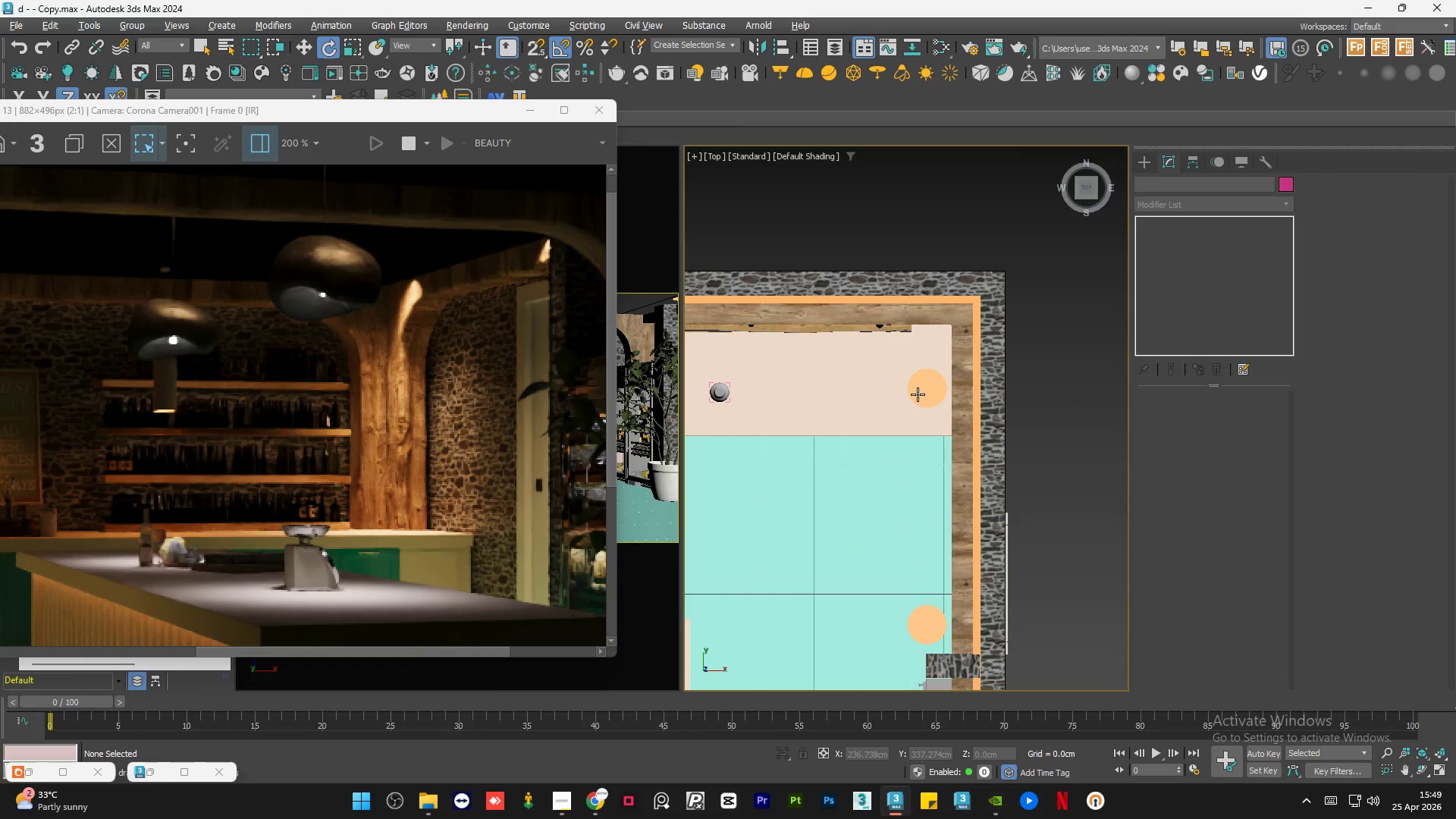 
key(W)
 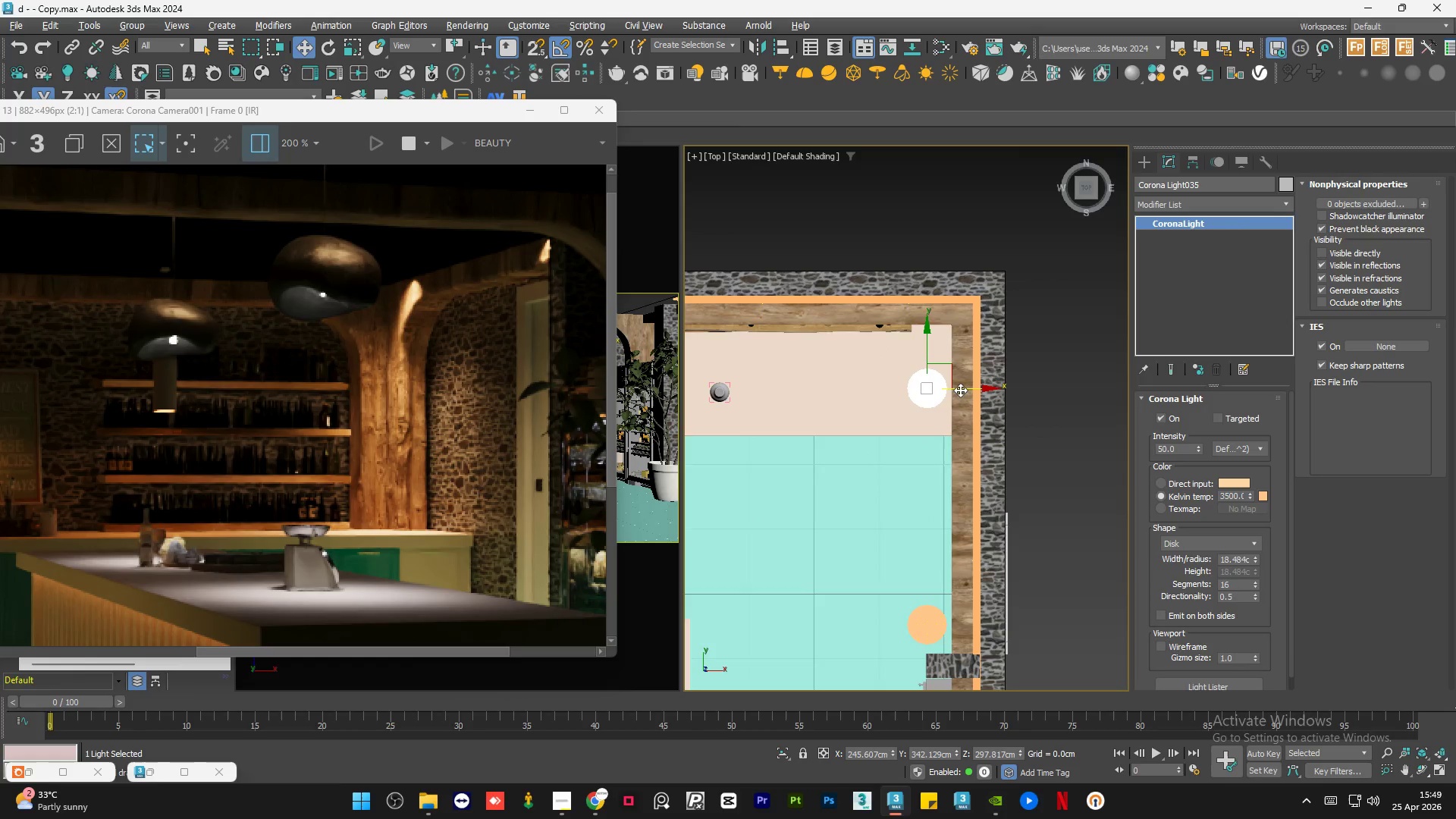 
left_click_drag(start_coordinate=[960, 390], to_coordinate=[891, 391])
 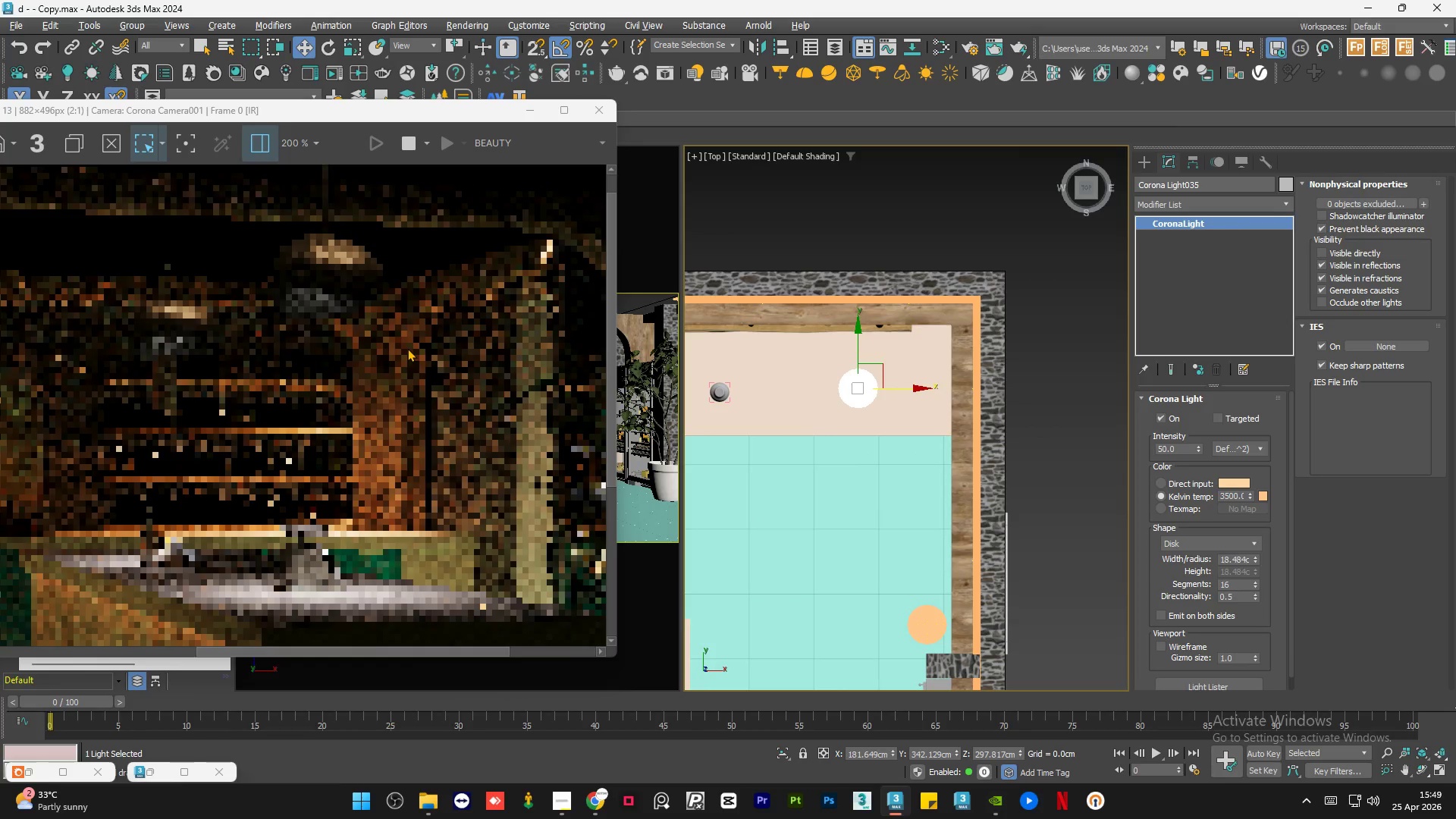 
scroll: coordinate [410, 344], scroll_direction: down, amount: 1.0
 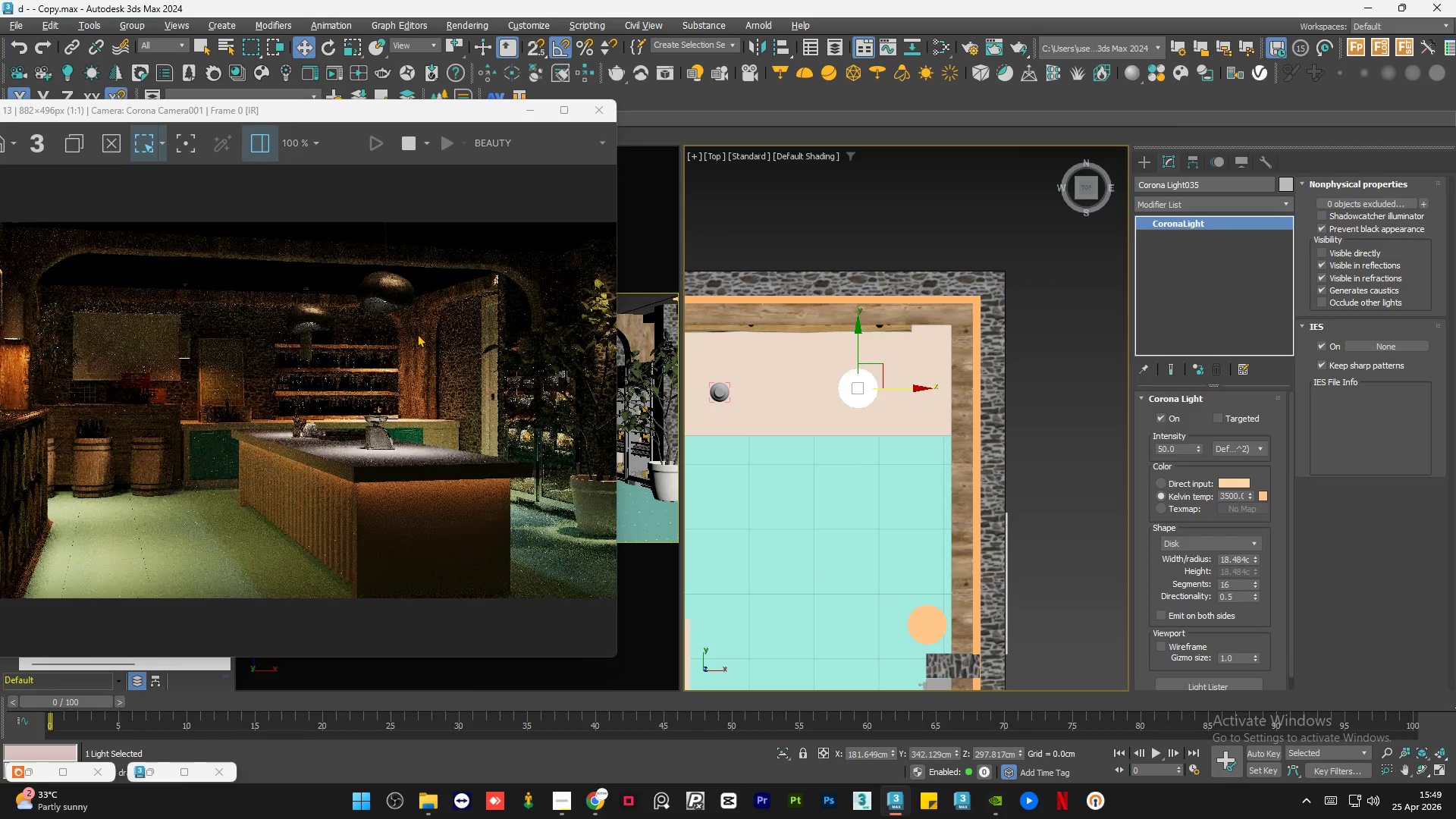 
scroll: coordinate [378, 349], scroll_direction: up, amount: 1.0
 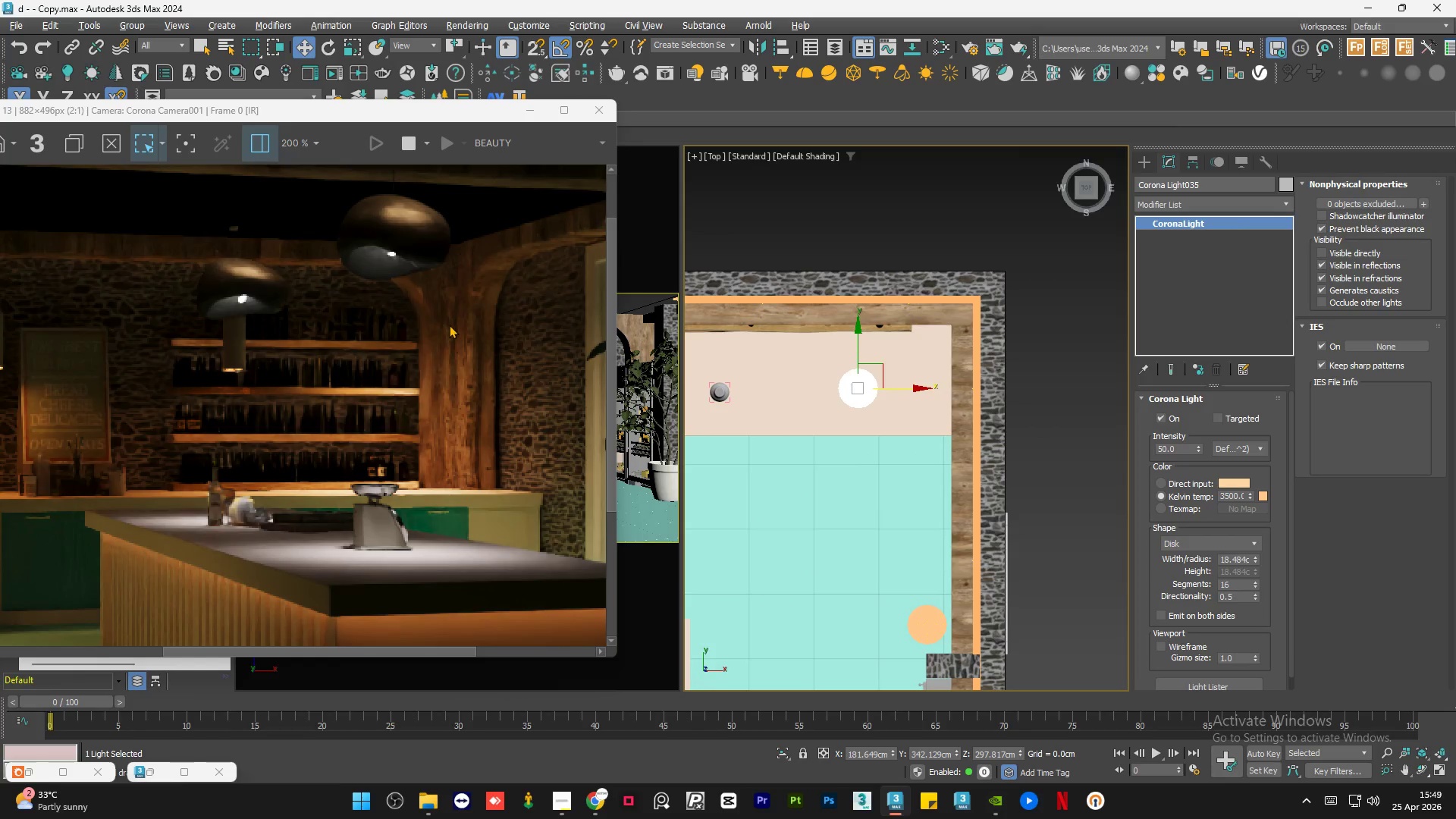 
scroll: coordinate [449, 325], scroll_direction: down, amount: 2.0
 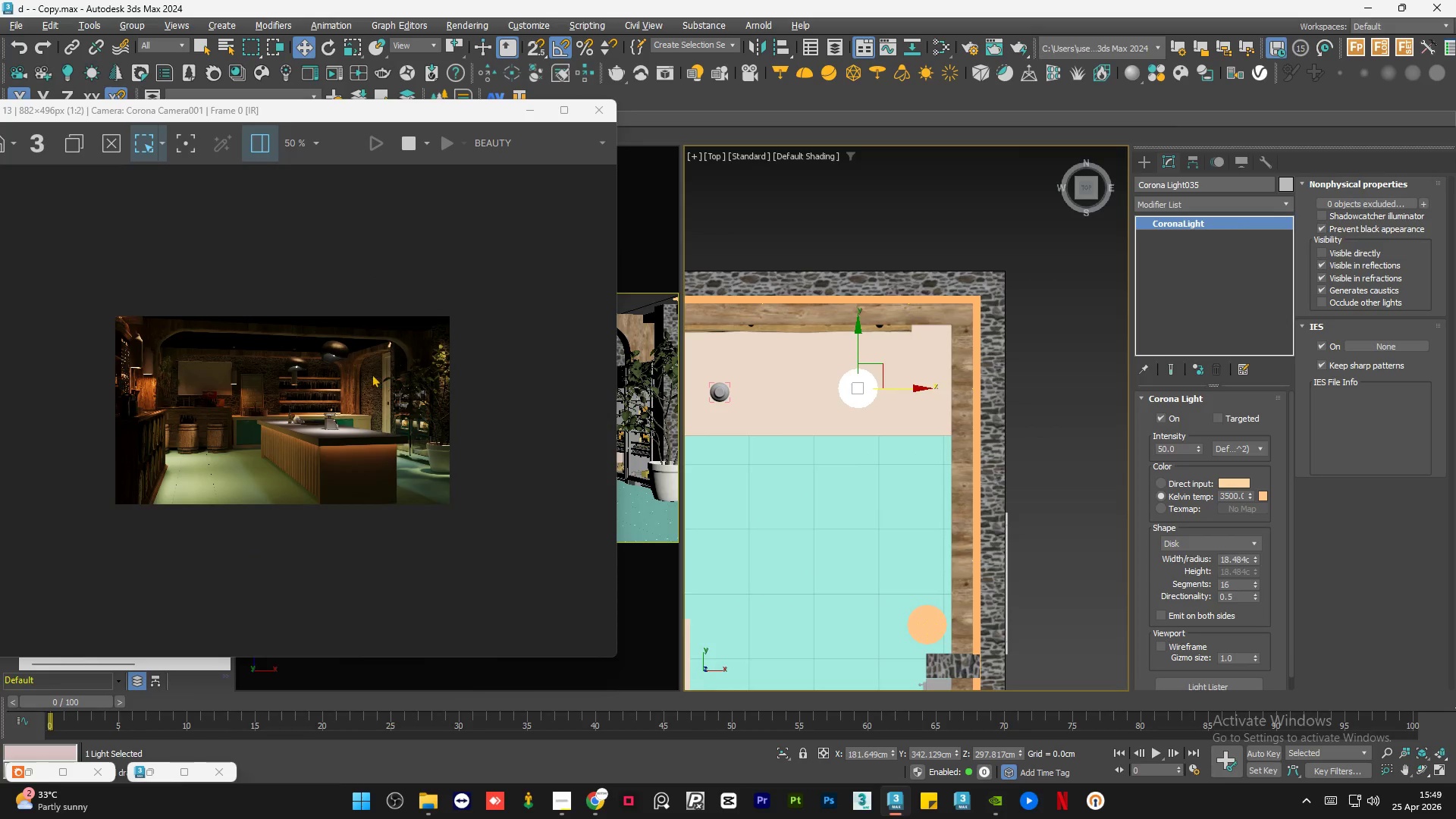 
scroll: coordinate [366, 377], scroll_direction: up, amount: 2.0
 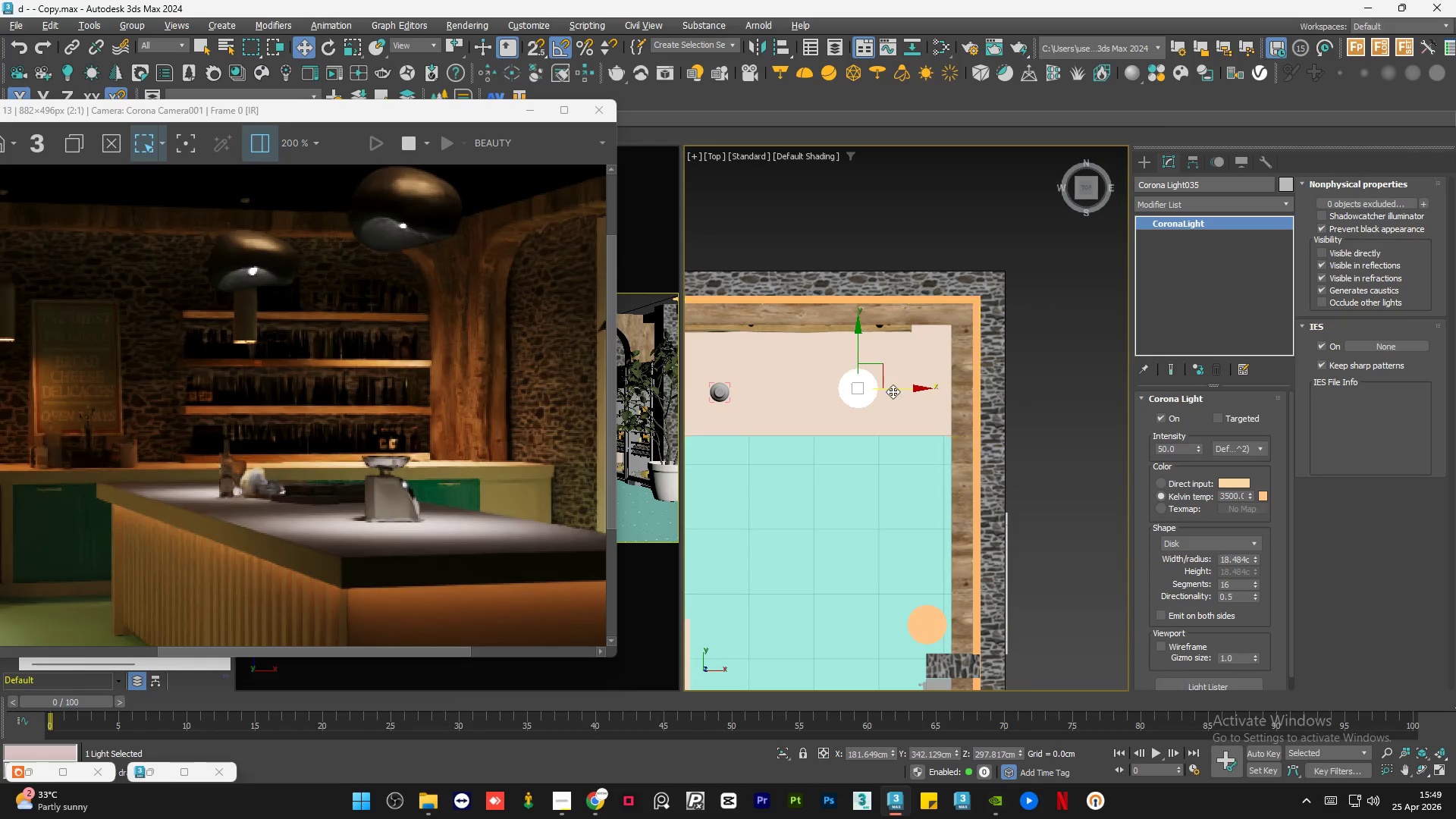 
left_click_drag(start_coordinate=[900, 390], to_coordinate=[905, 390])
 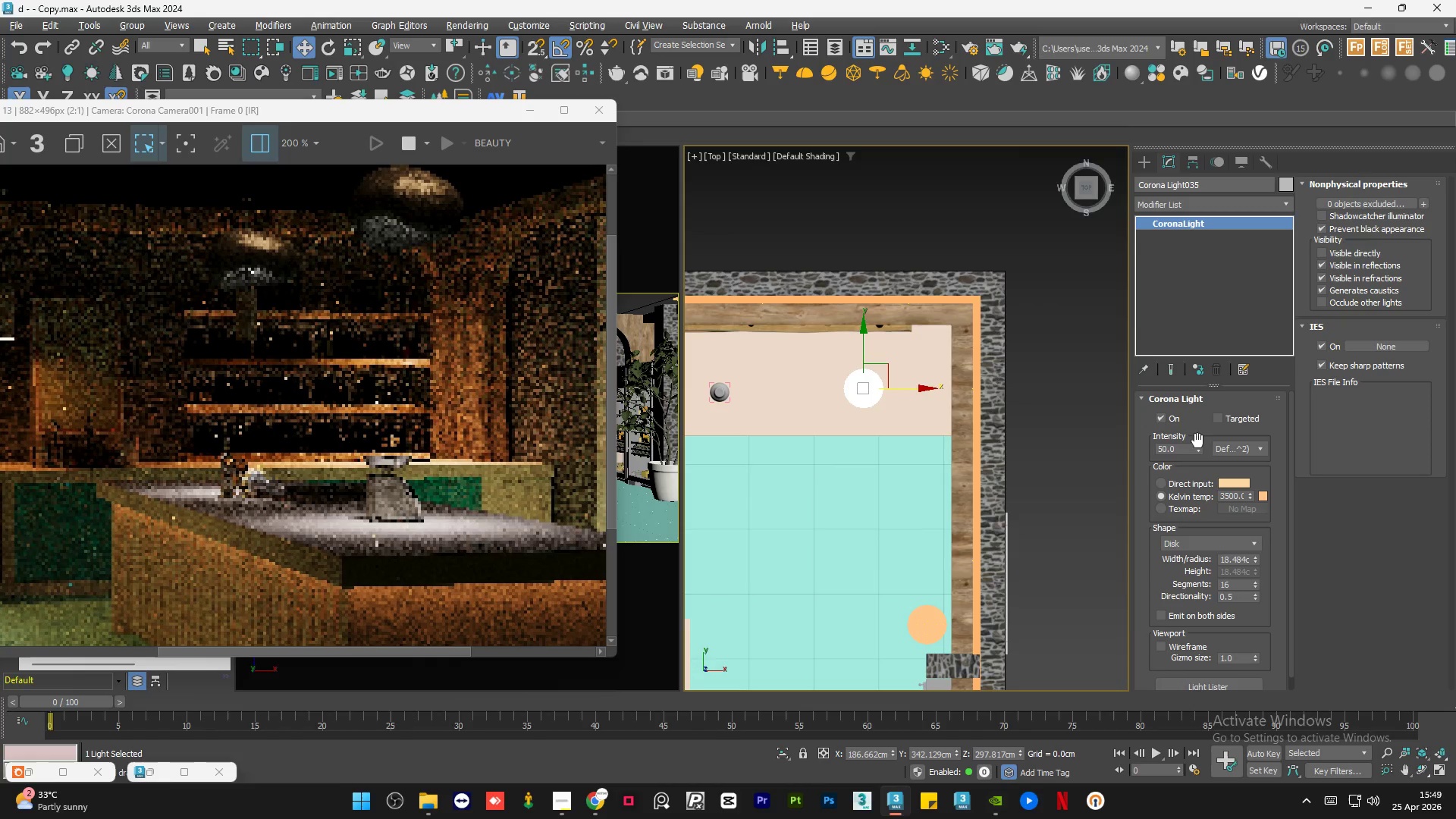 
double_click([1175, 448])
 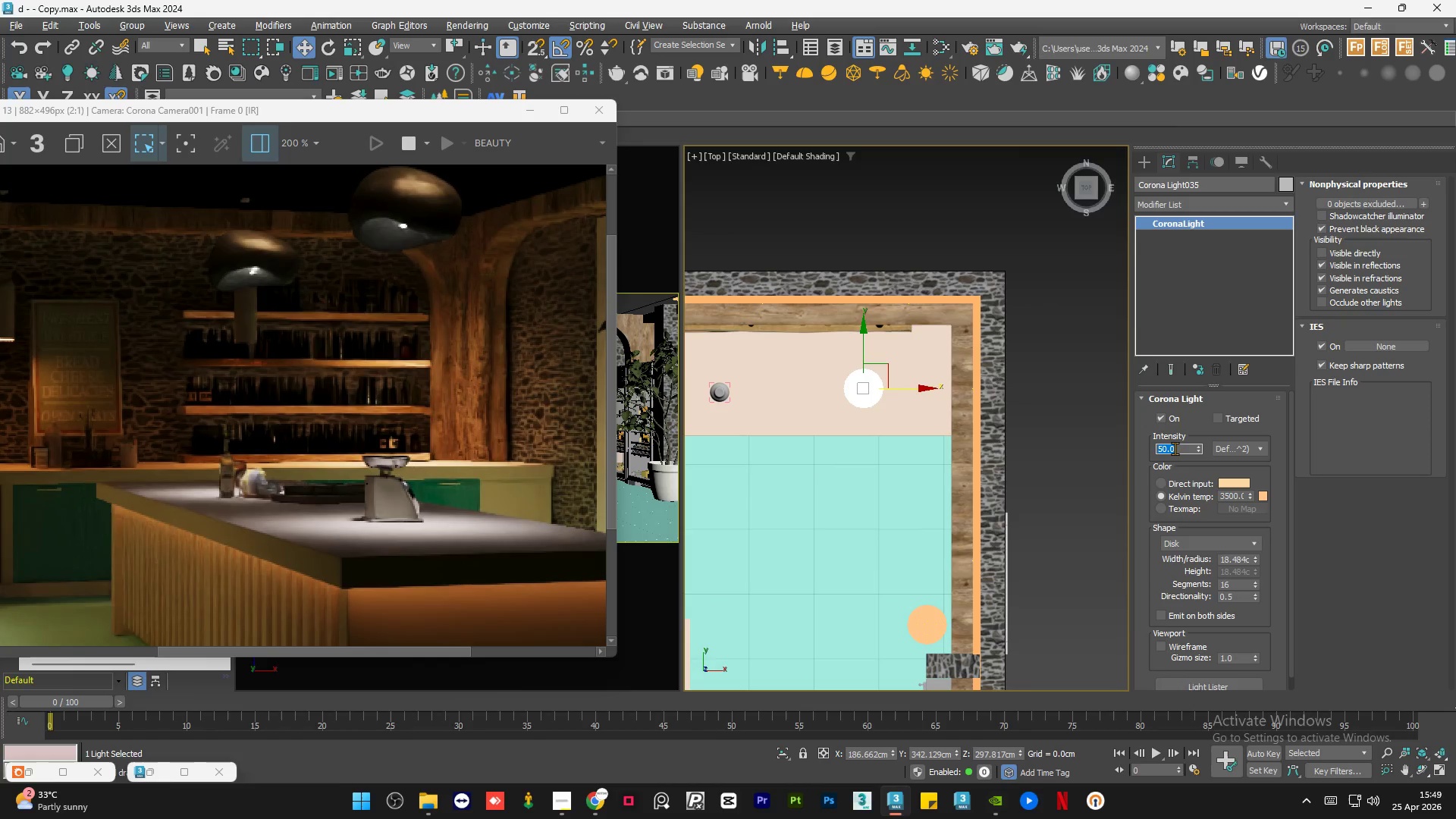 
key(Numpad4)
 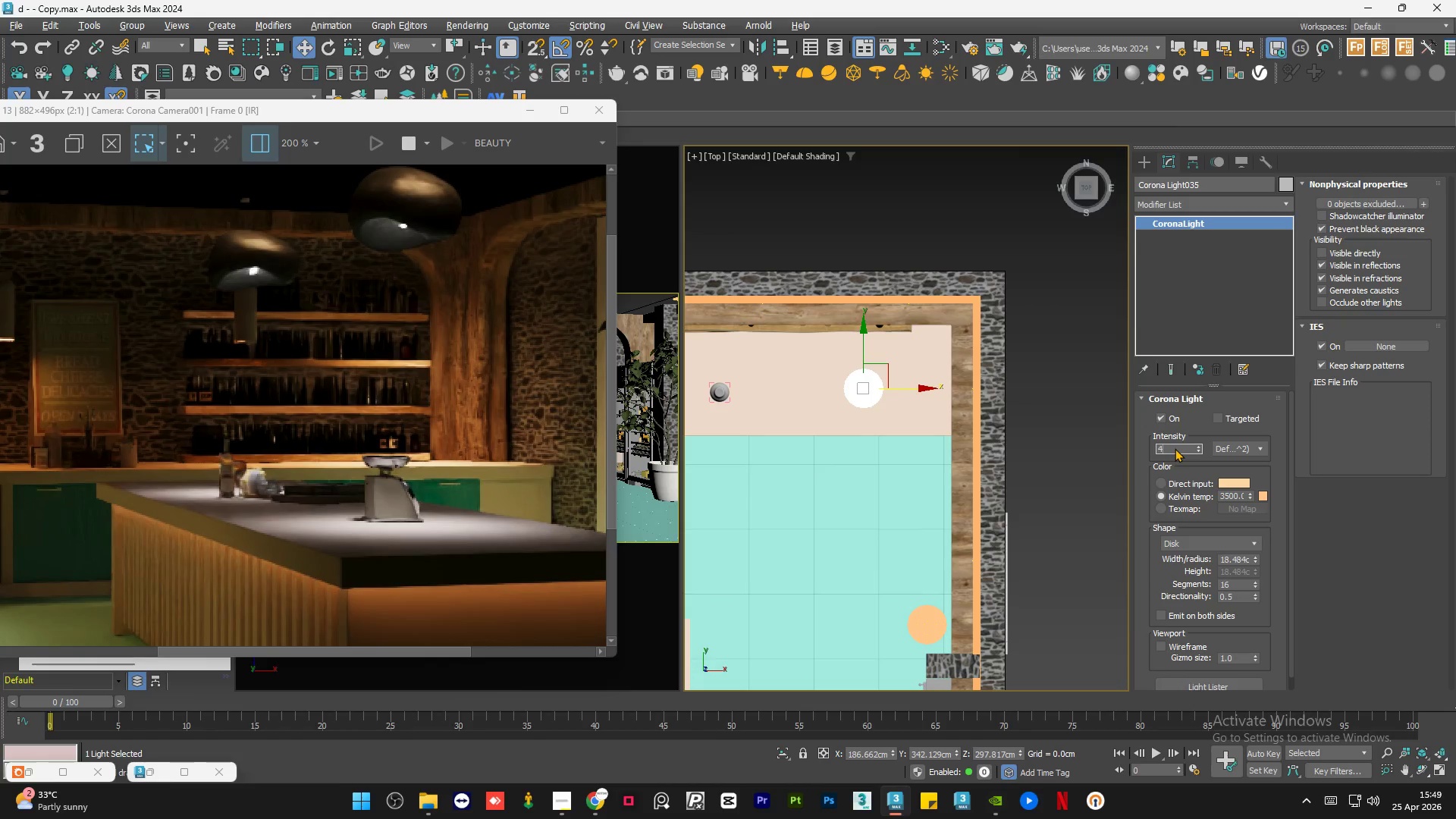 
key(Numpad0)
 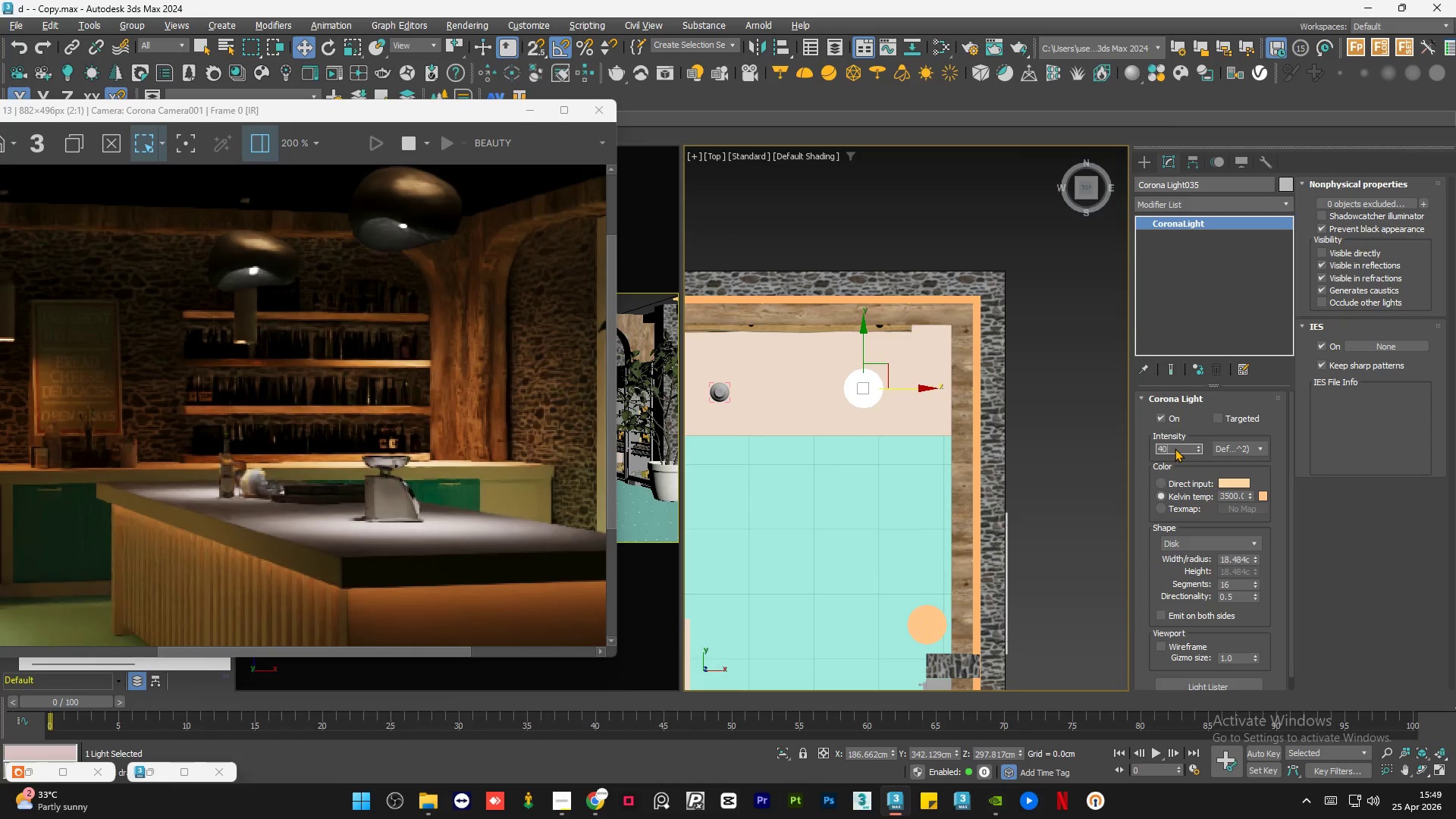 
key(NumpadEnter)
 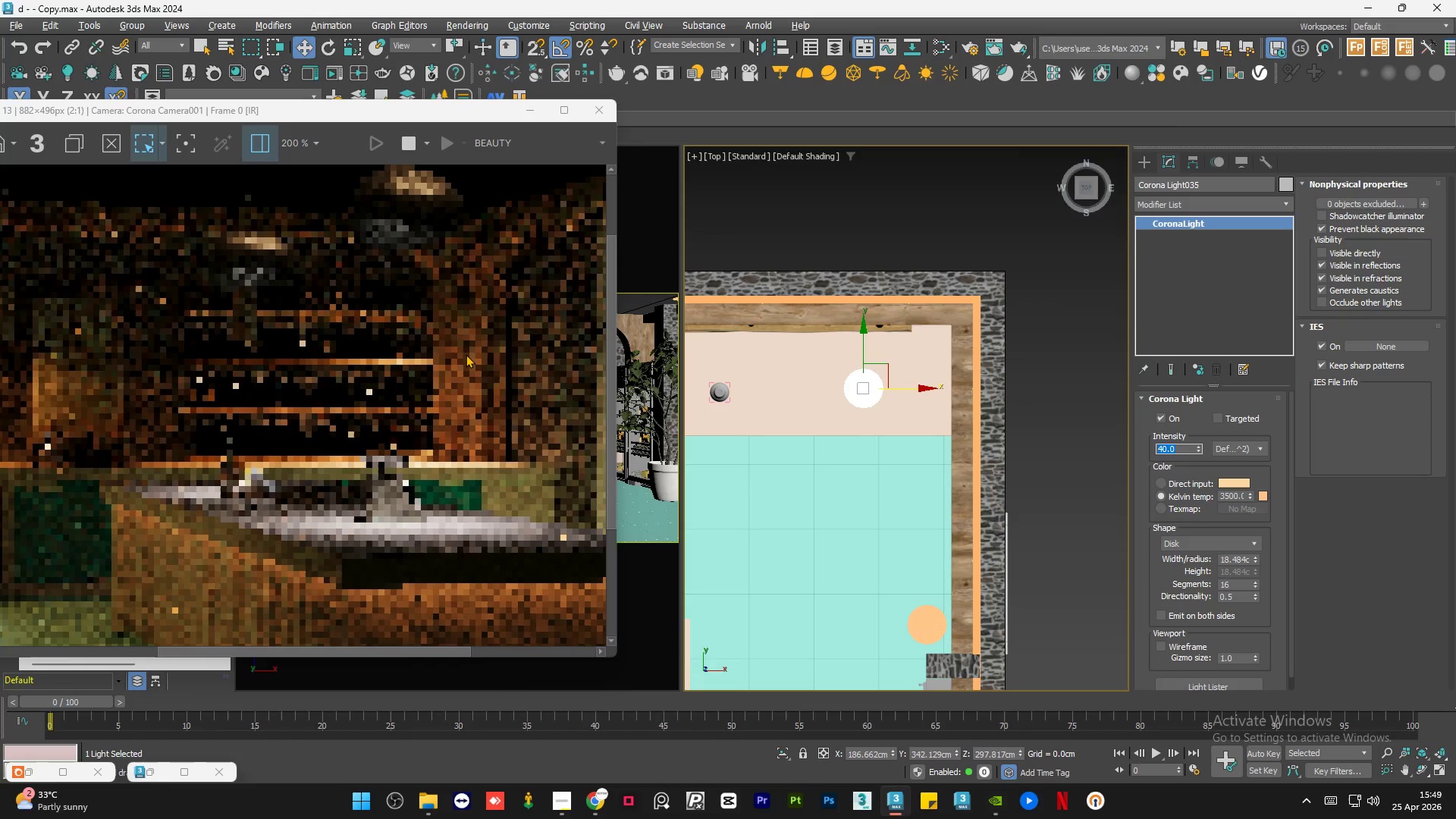 
scroll: coordinate [464, 354], scroll_direction: down, amount: 1.0
 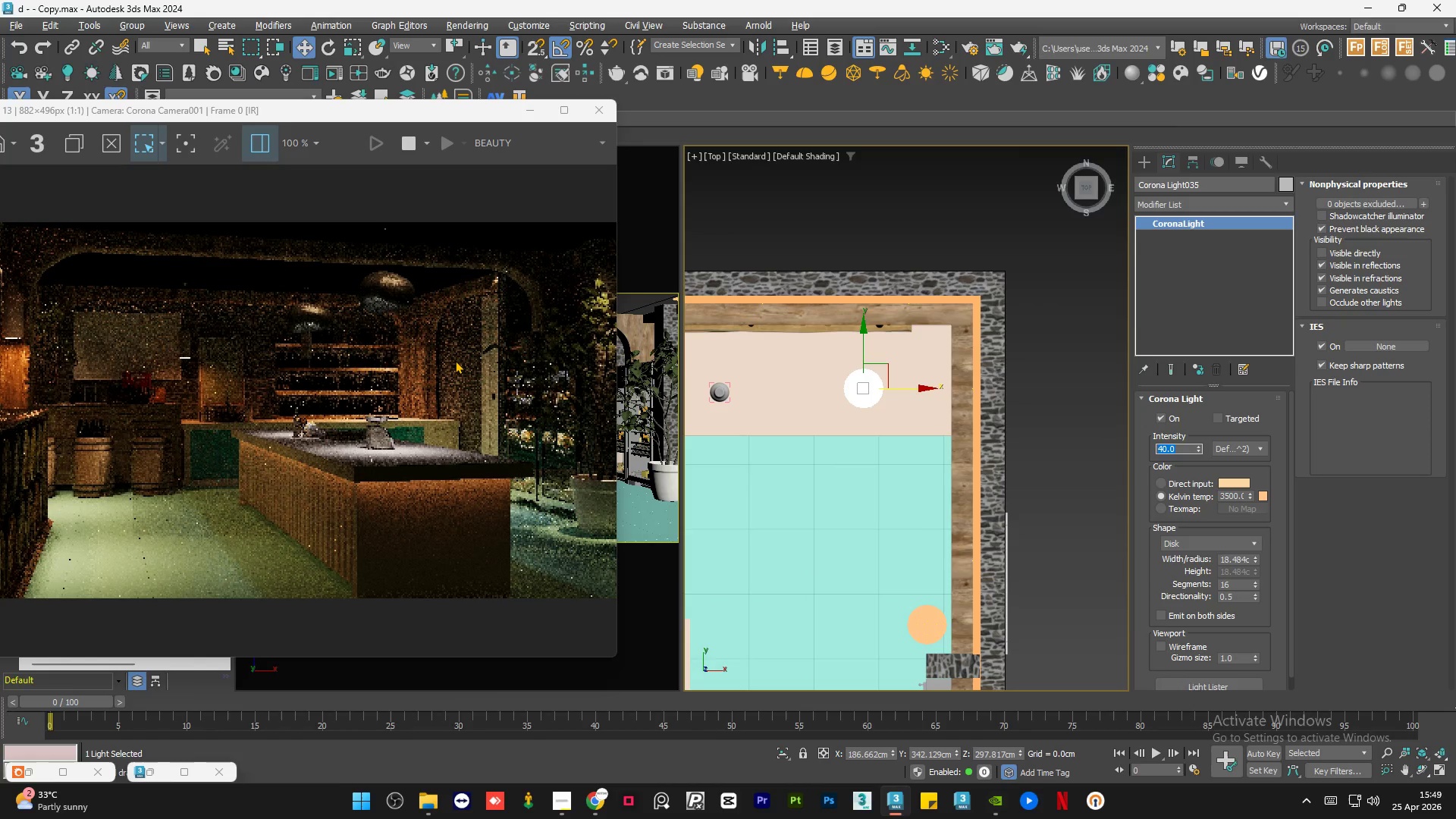 
key(Numpad3)
 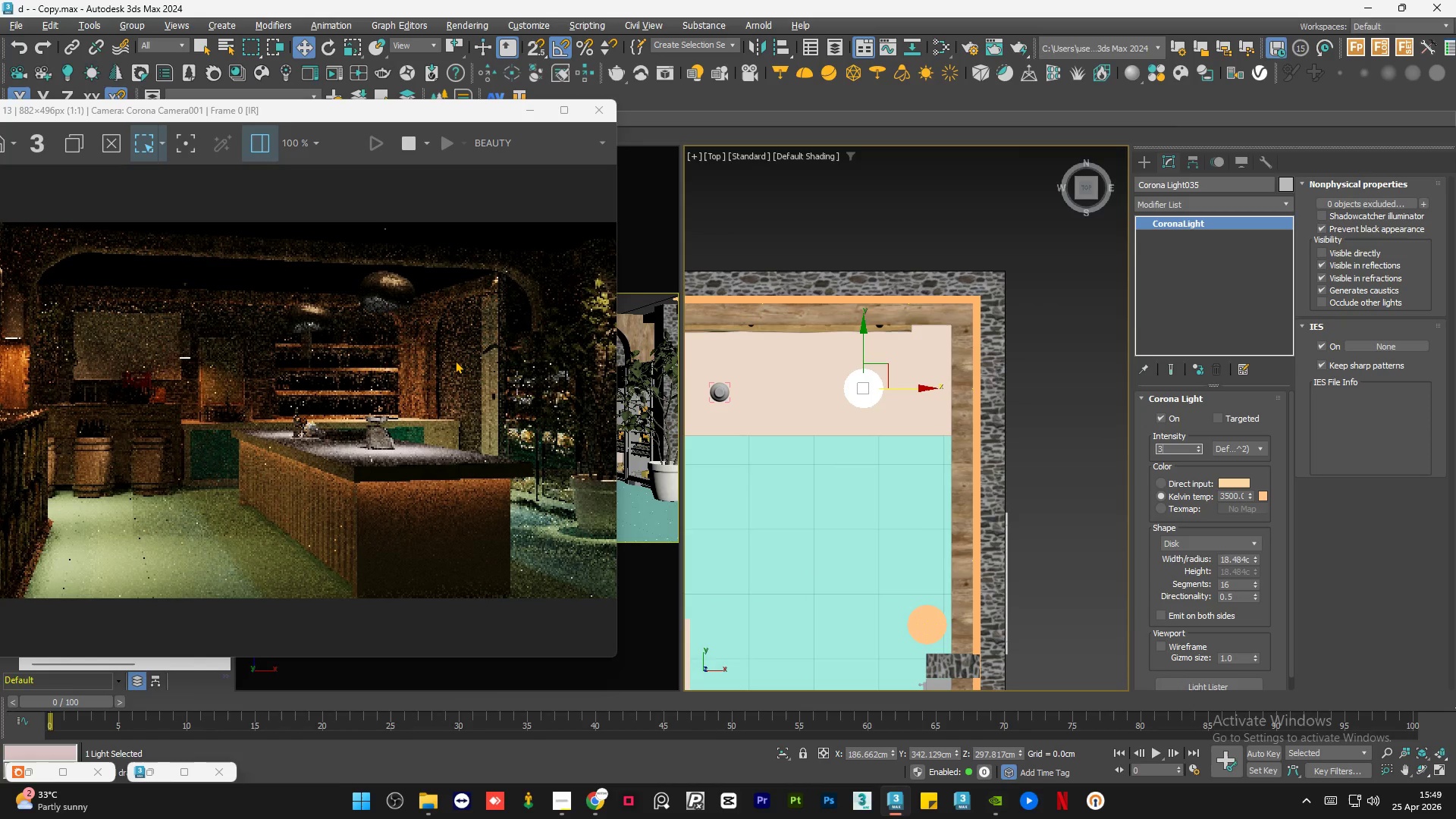 
key(Numpad0)
 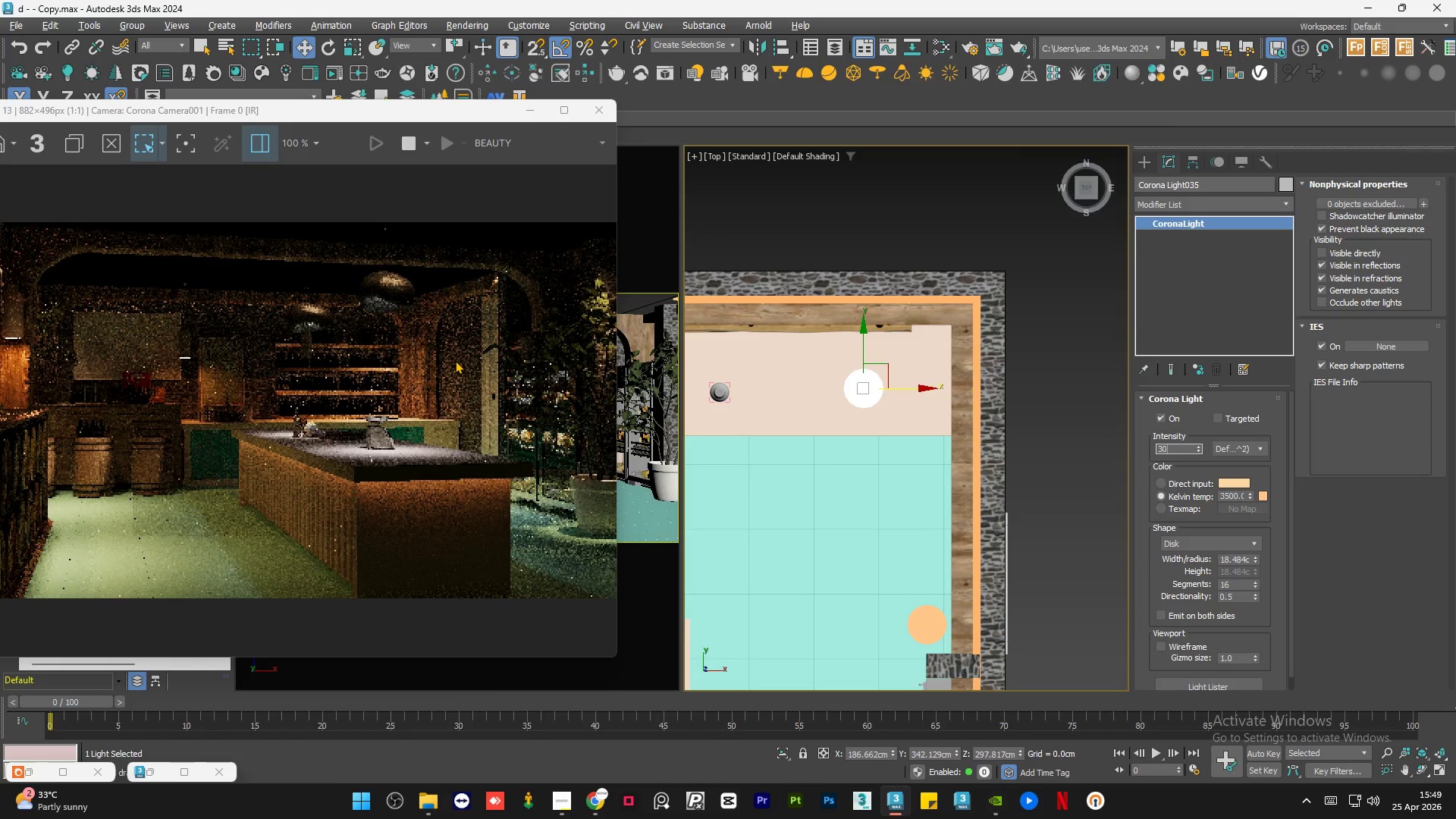 
key(NumpadEnter)
 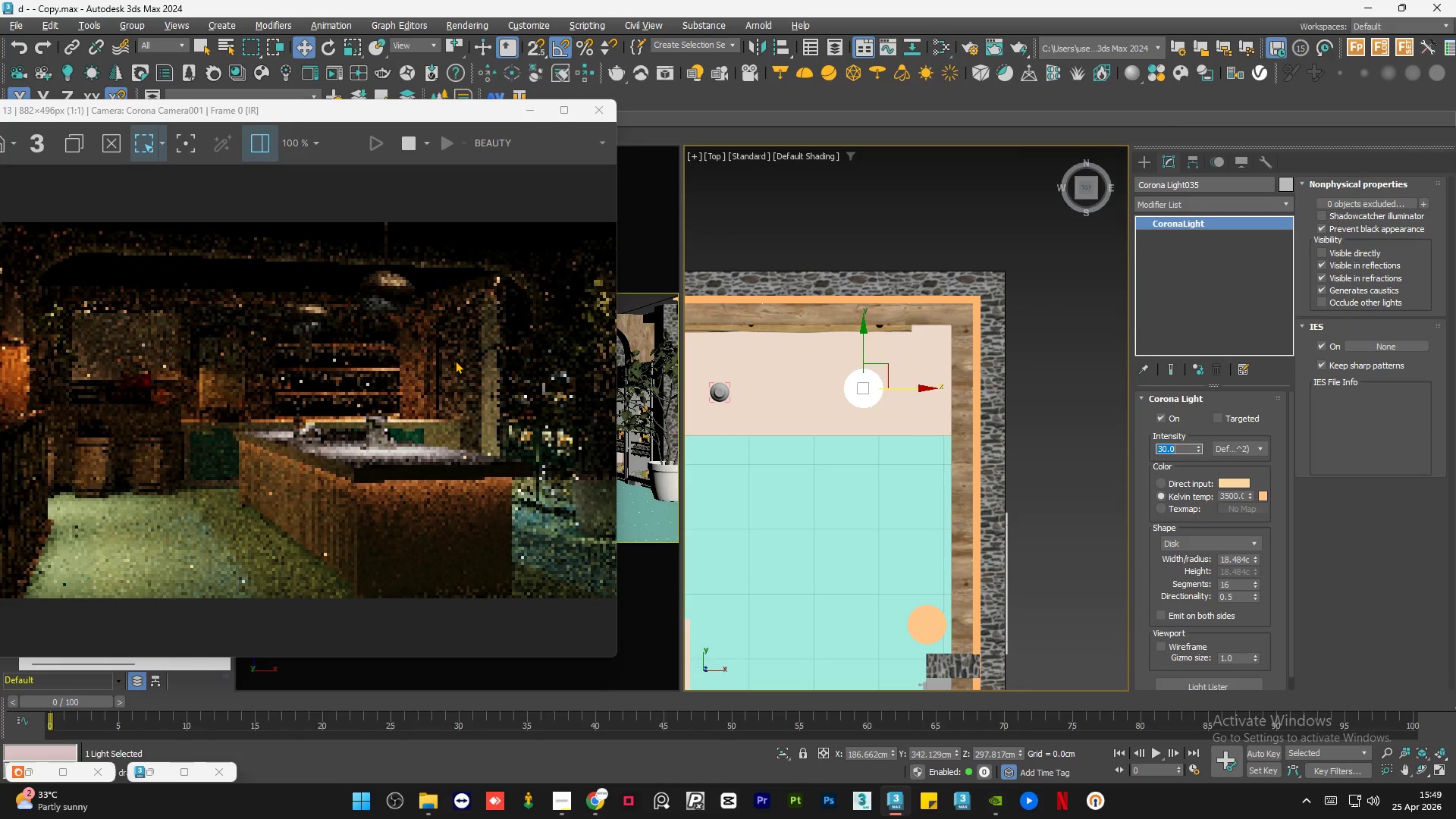 
key(Numpad4)
 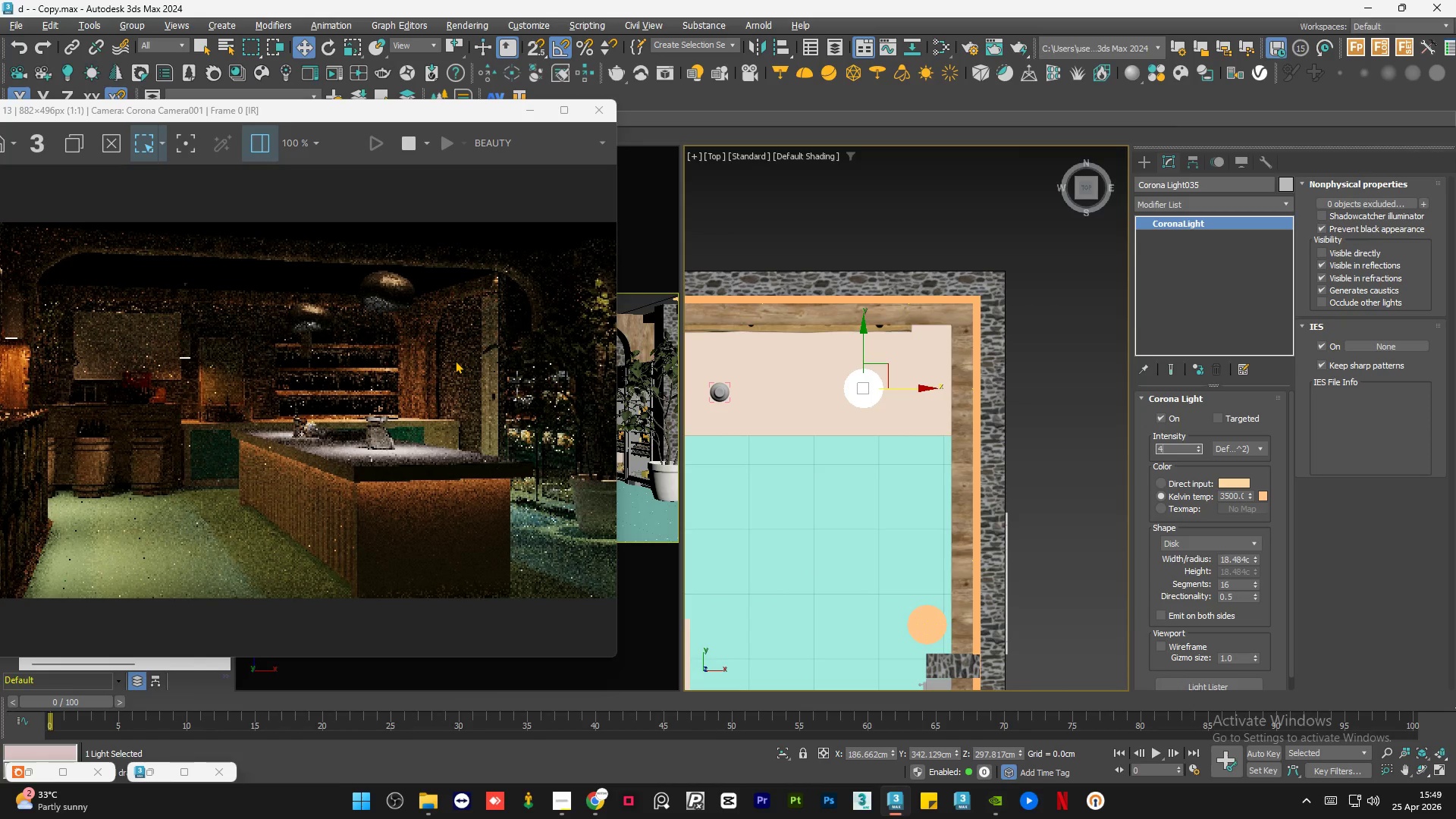 
key(Numpad0)
 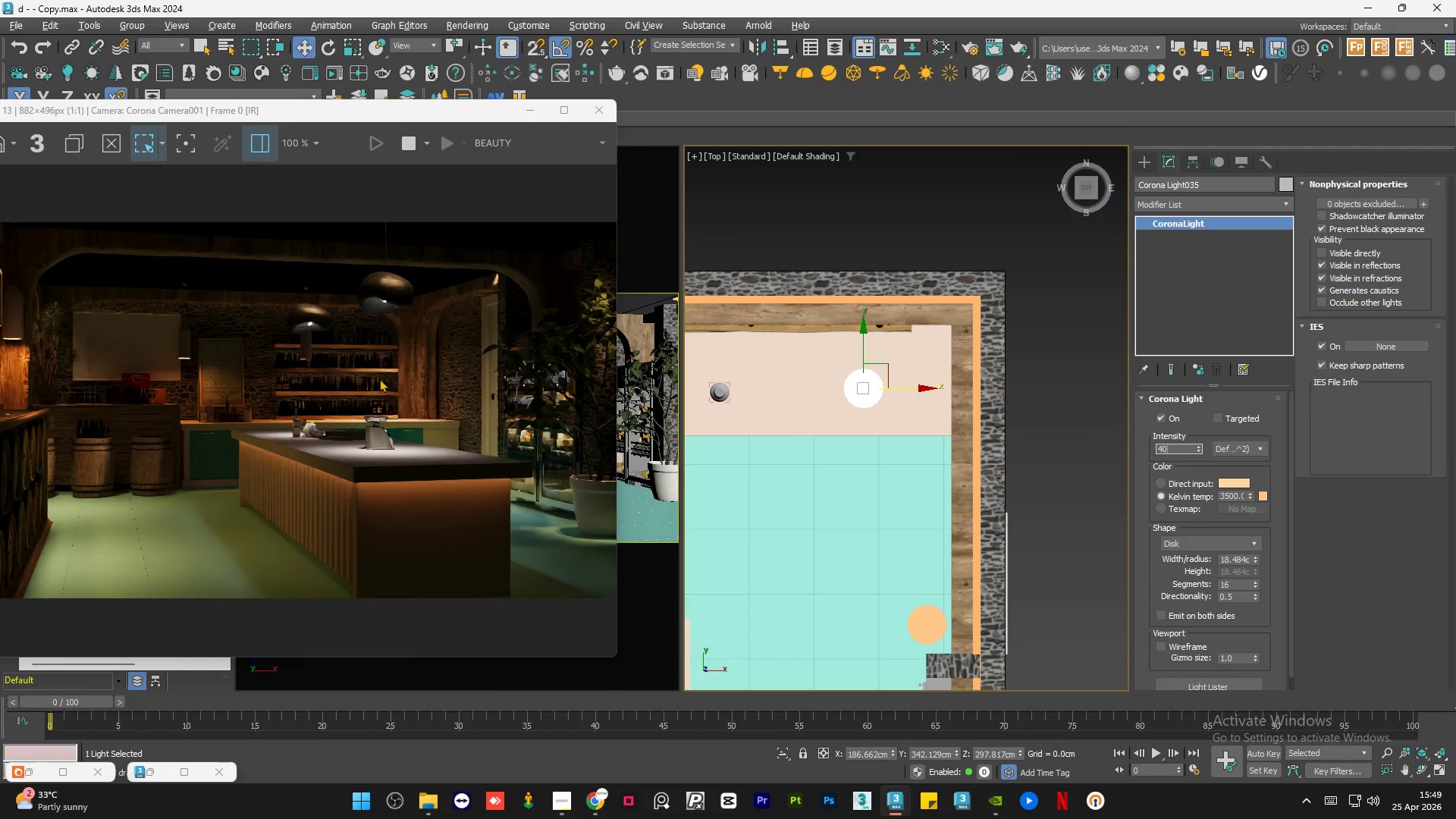 
scroll: coordinate [476, 404], scroll_direction: down, amount: 1.0
 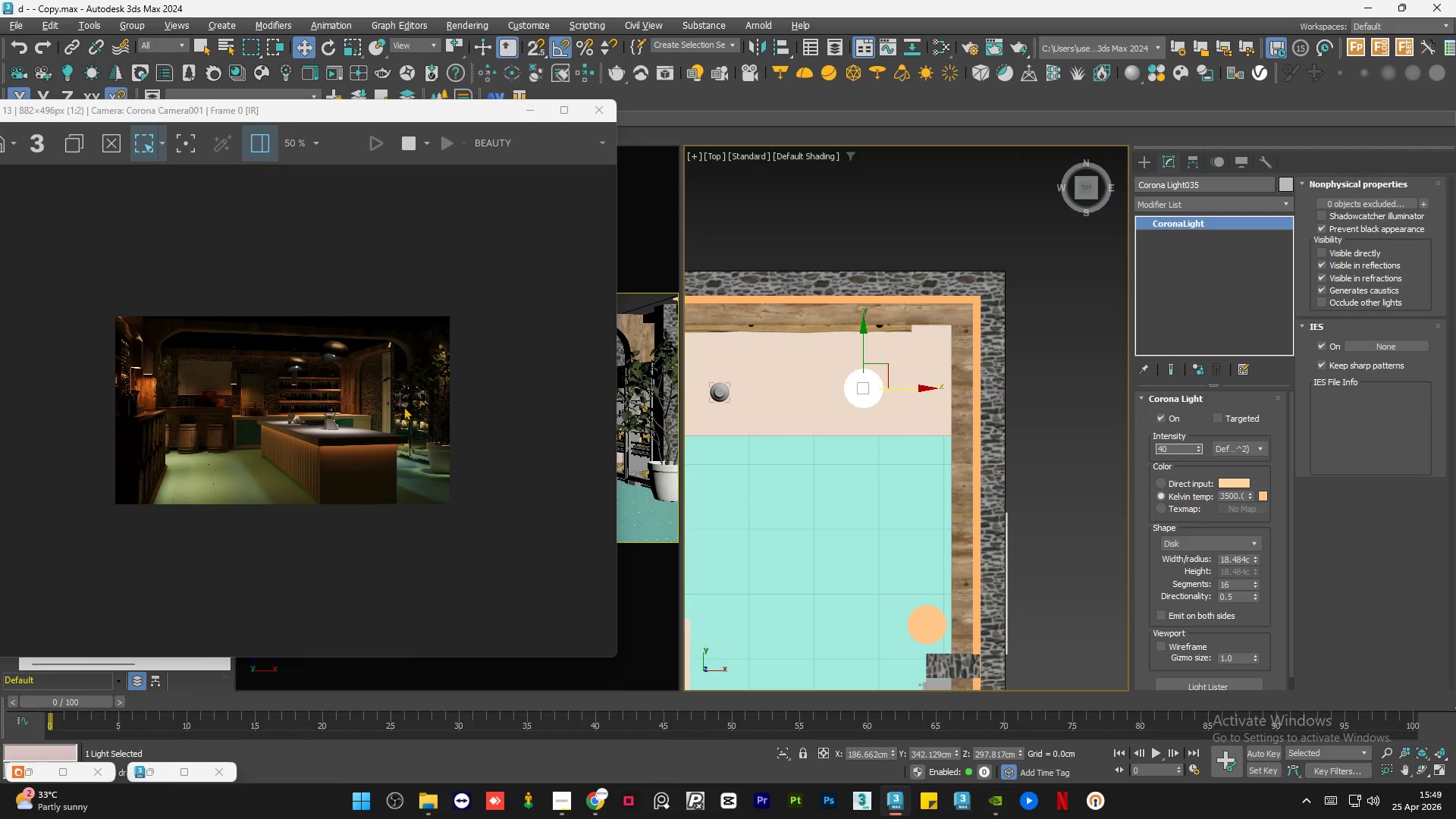 
scroll: coordinate [468, 384], scroll_direction: up, amount: 2.0
 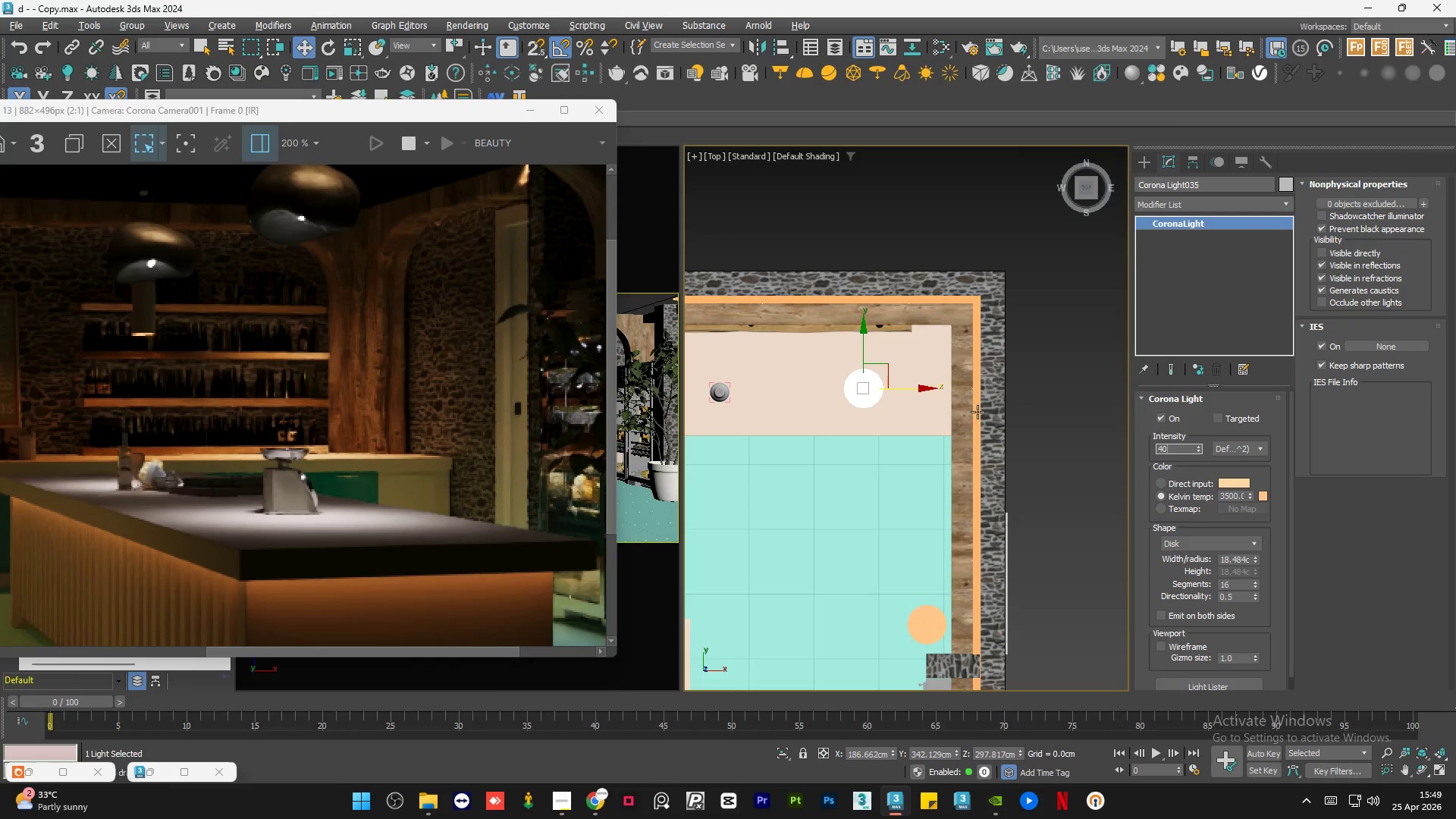 
double_click([1037, 411])
 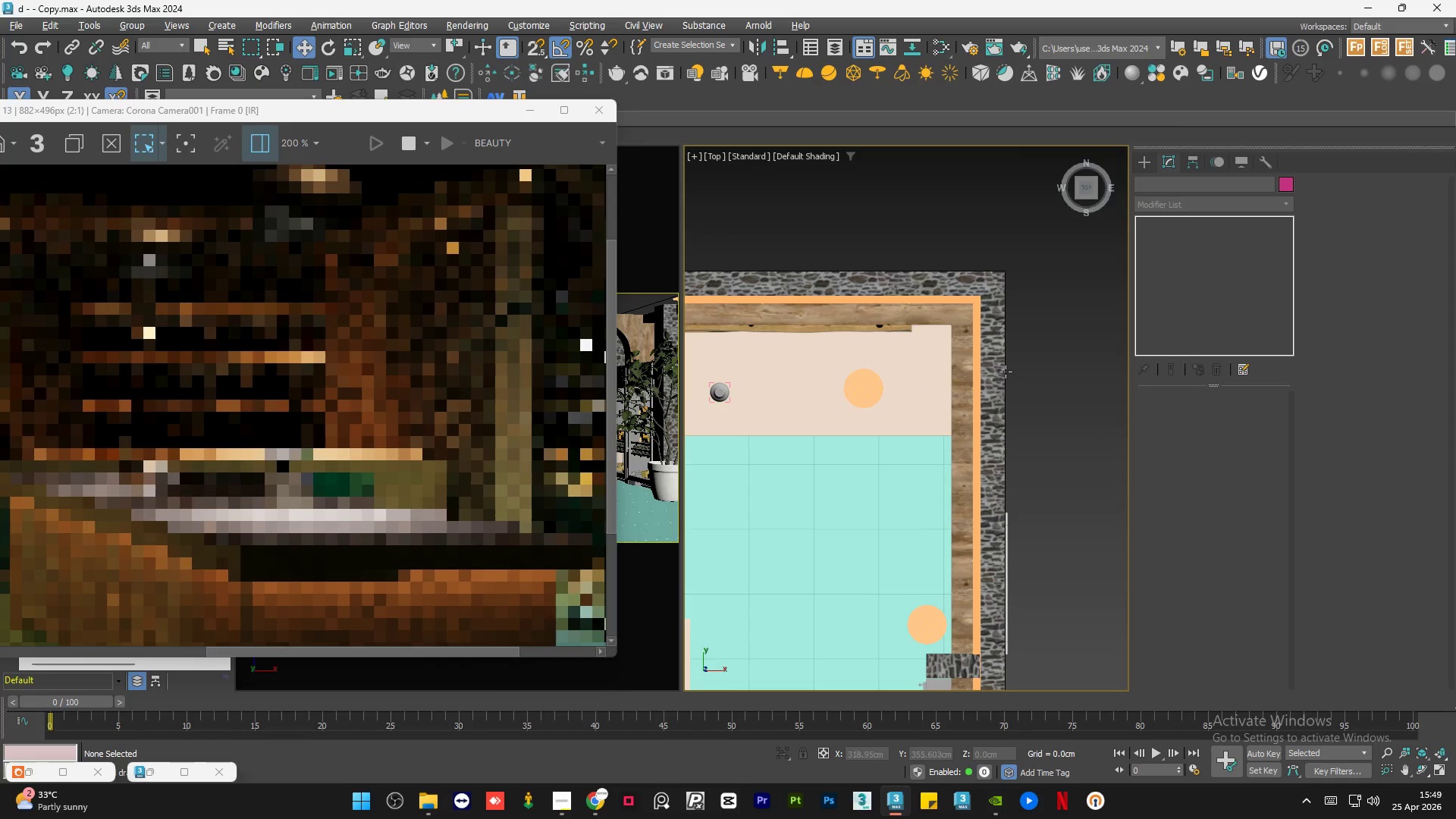 
scroll: coordinate [399, 367], scroll_direction: down, amount: 2.0
 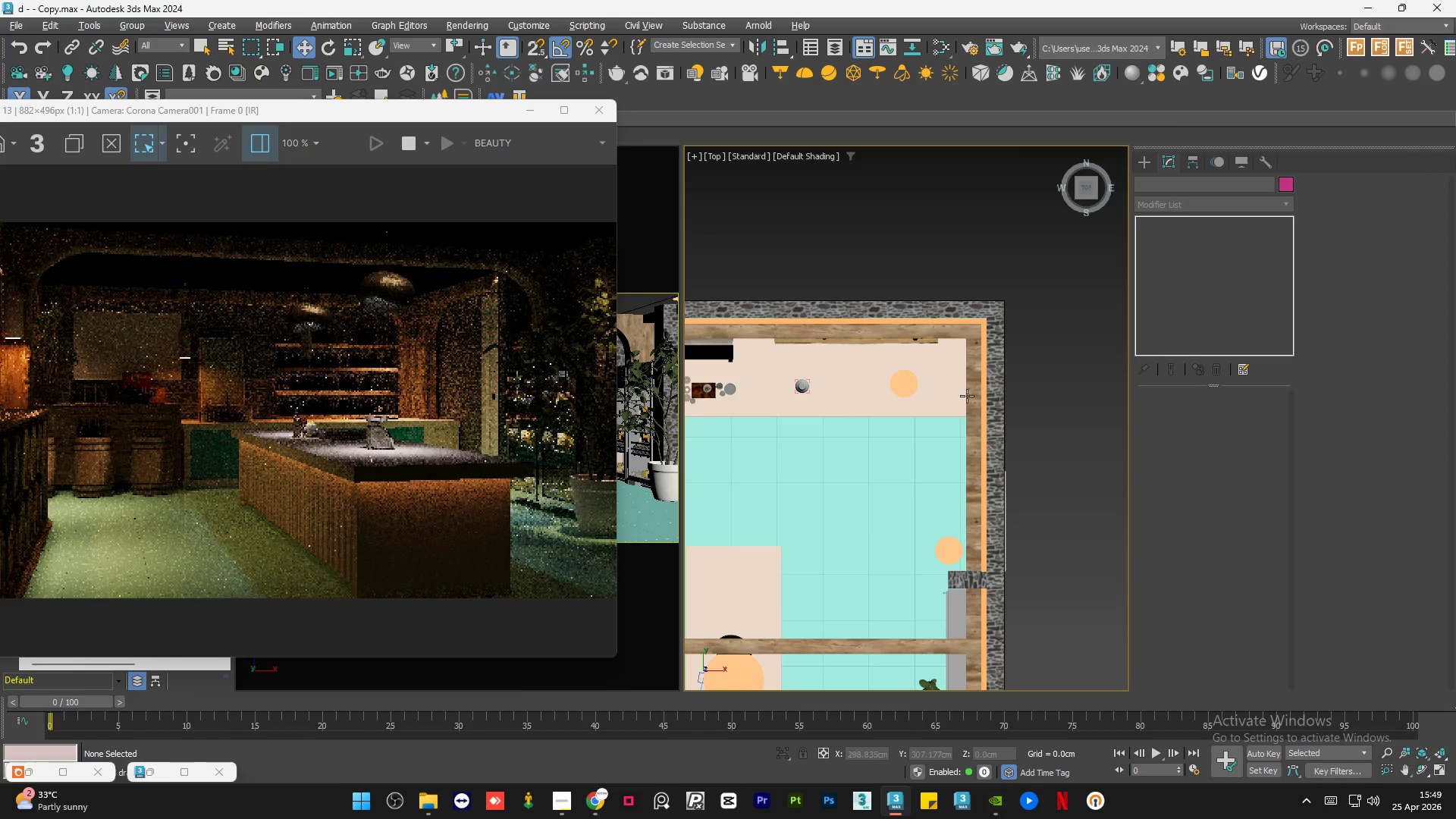 
left_click([903, 383])
 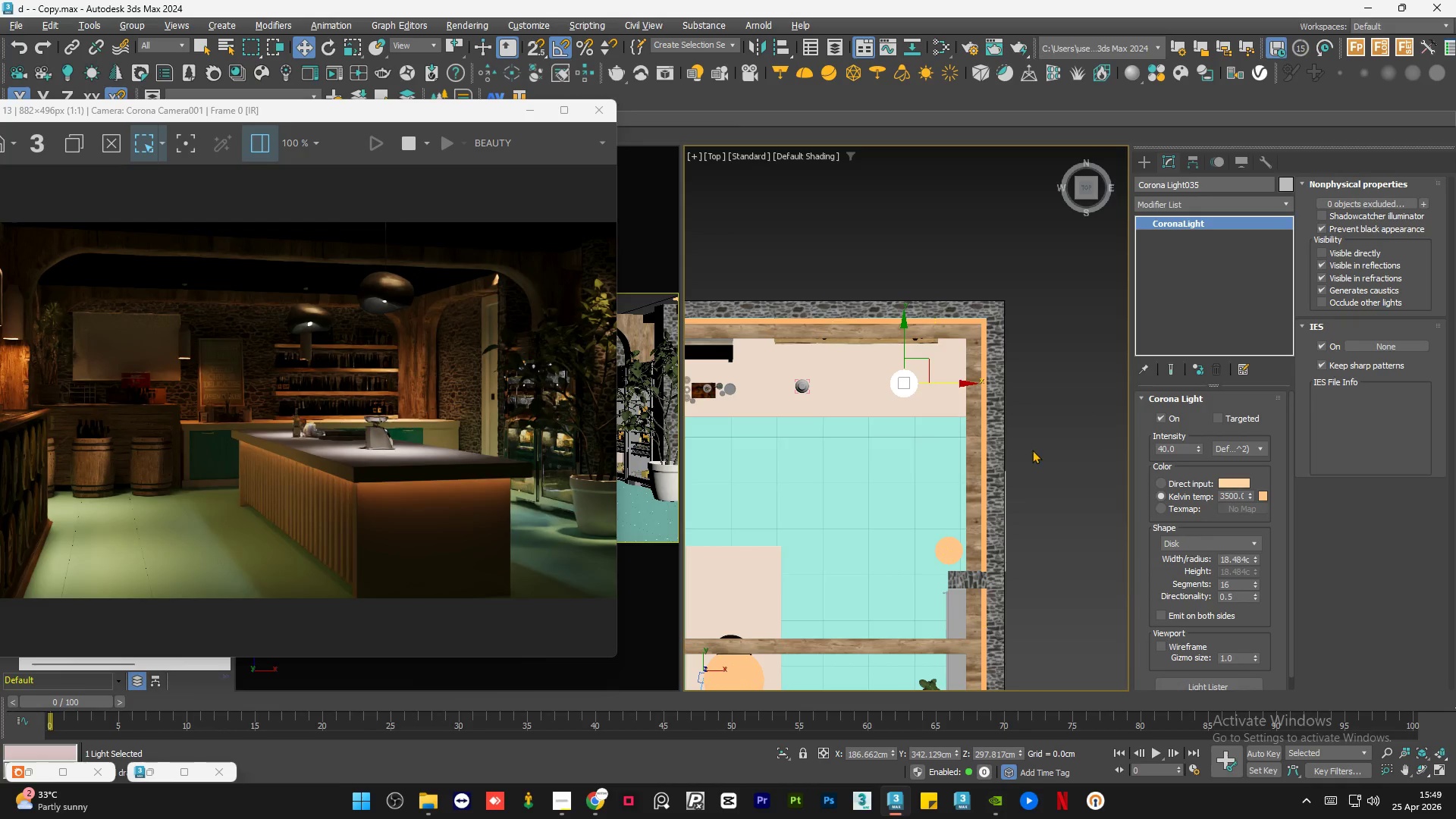 
double_click([1032, 450])
 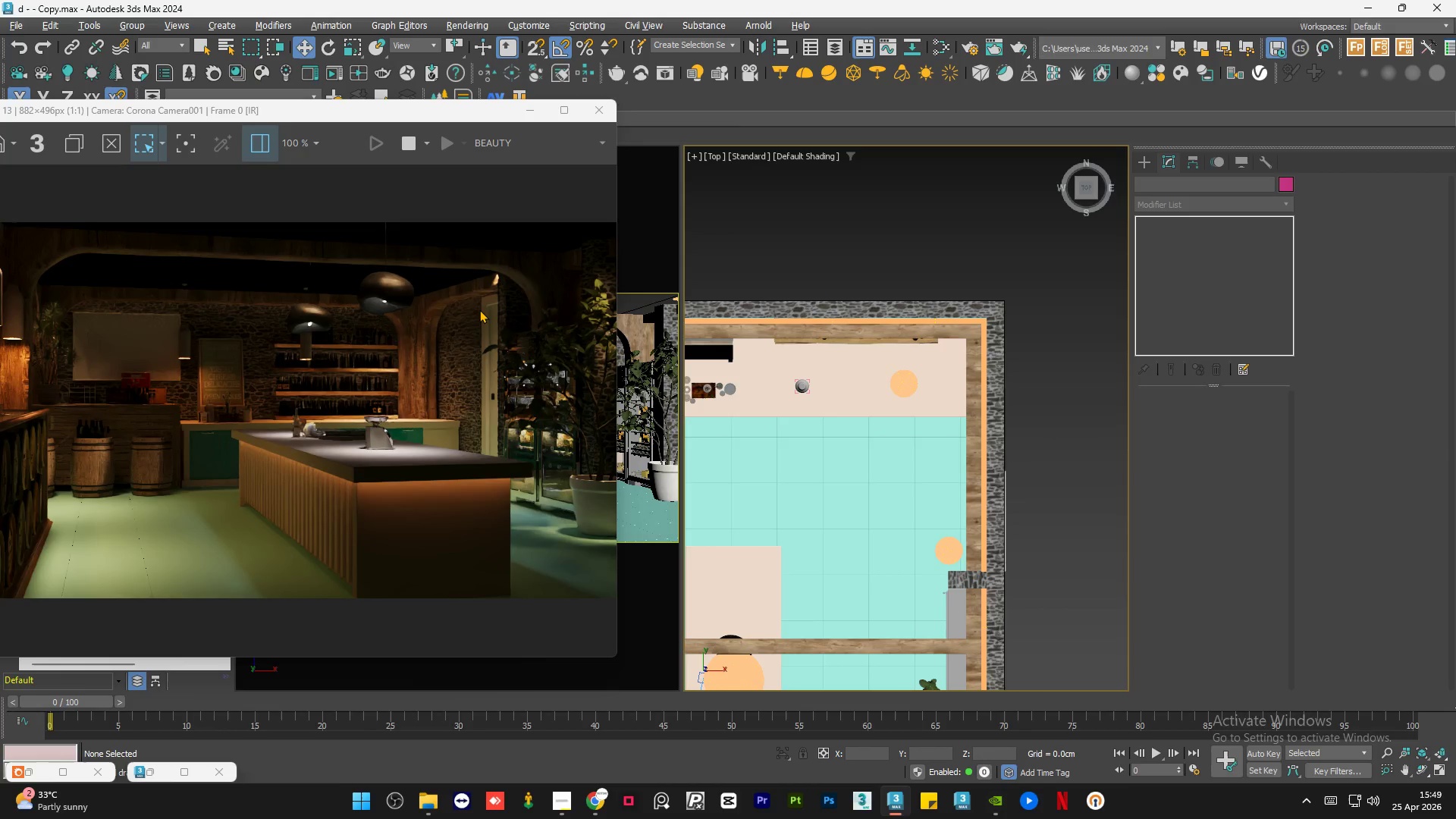 
scroll: coordinate [919, 443], scroll_direction: down, amount: 4.0
 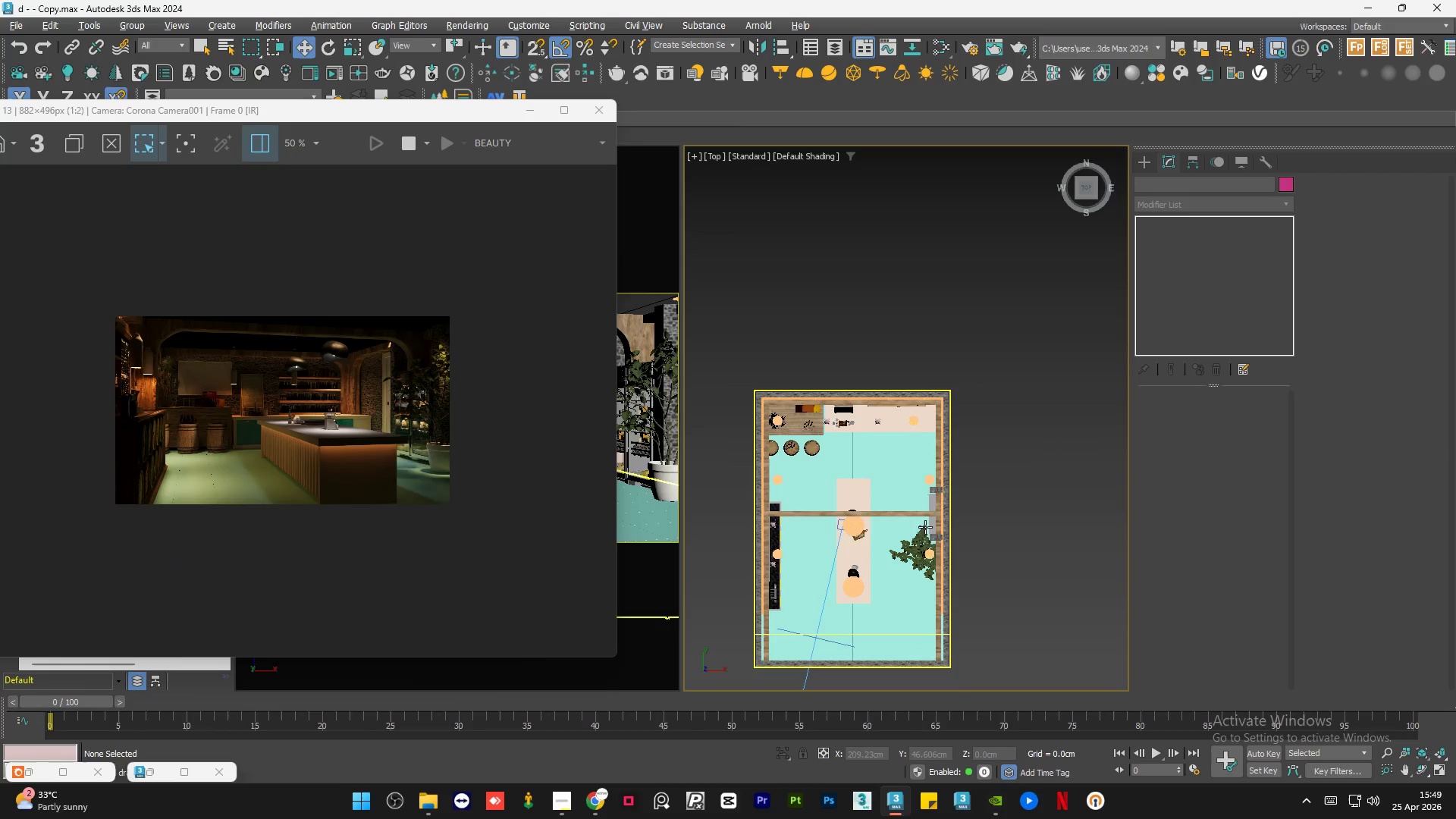 
left_click([930, 551])
 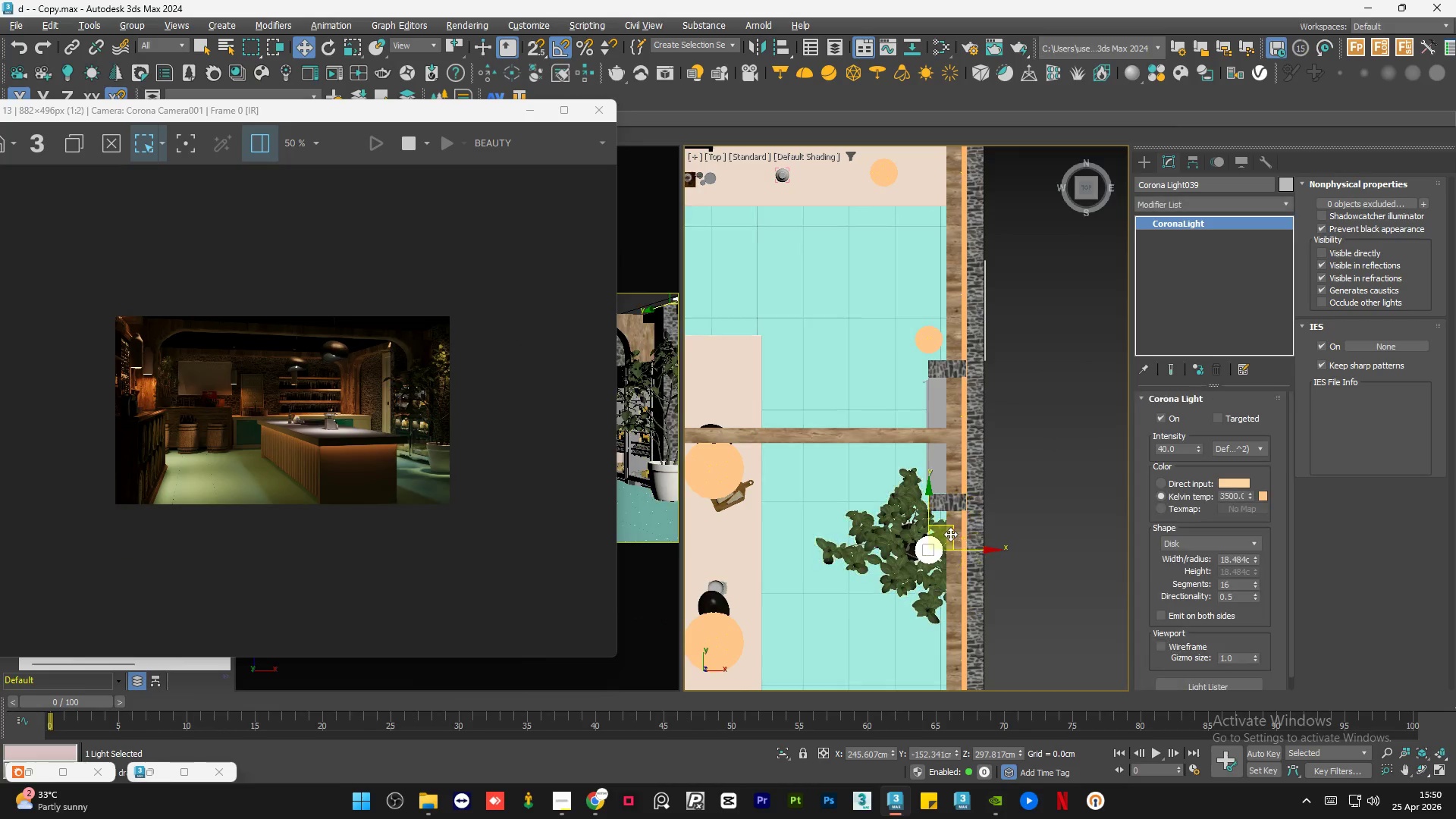 
scroll: coordinate [934, 555], scroll_direction: up, amount: 6.0
 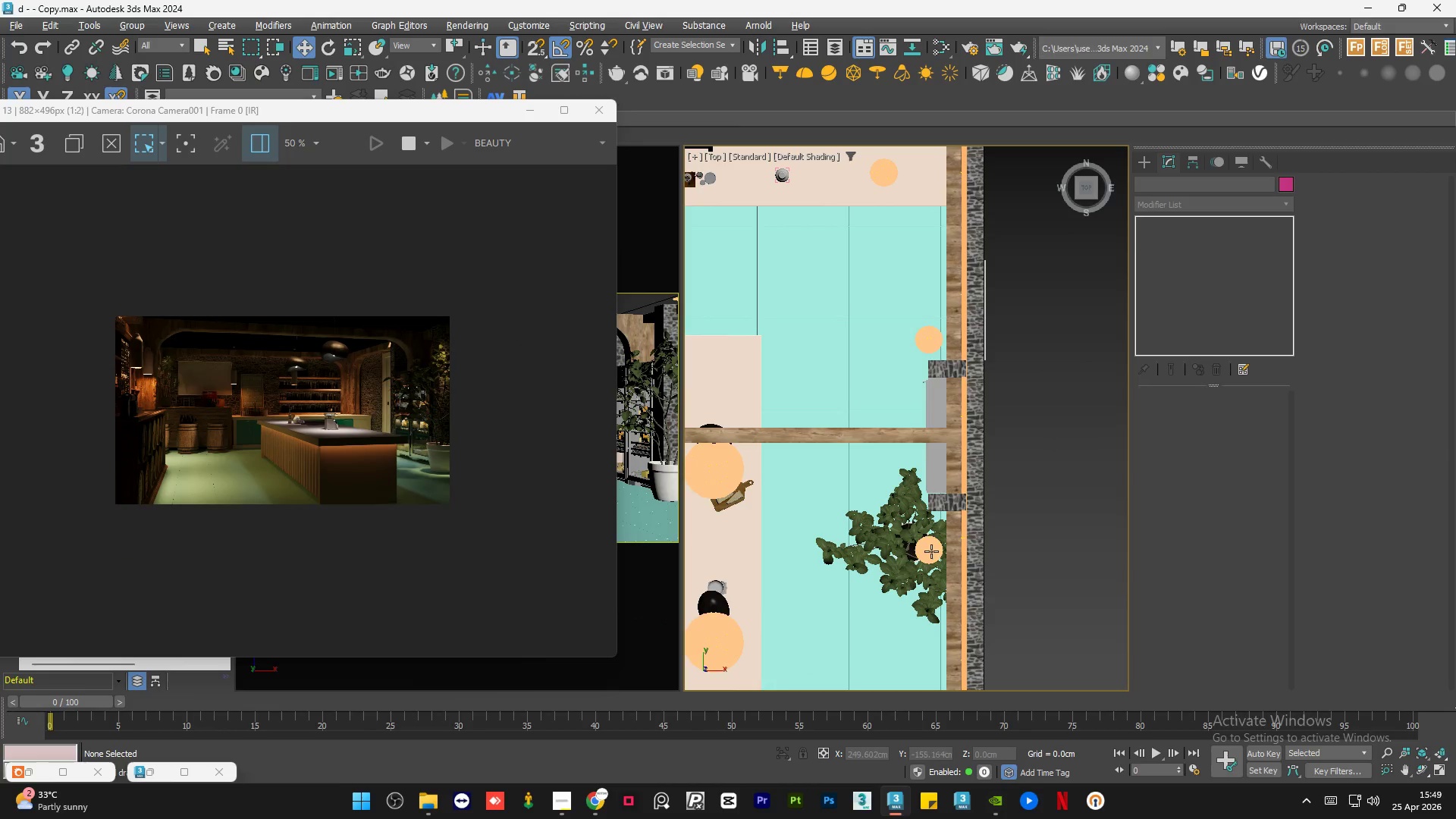 
left_click_drag(start_coordinate=[950, 533], to_coordinate=[927, 527])
 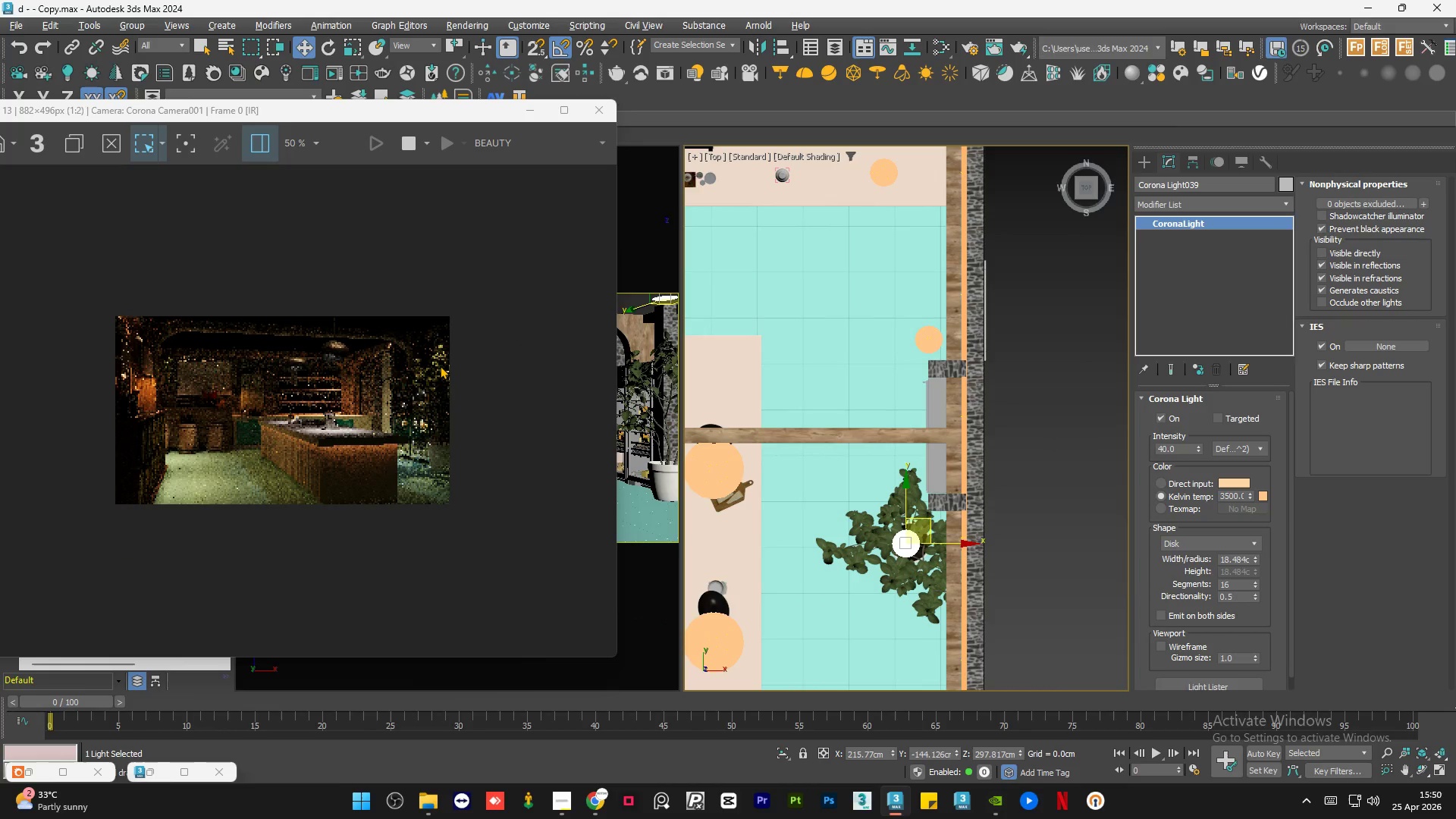 
scroll: coordinate [594, 367], scroll_direction: up, amount: 2.0
 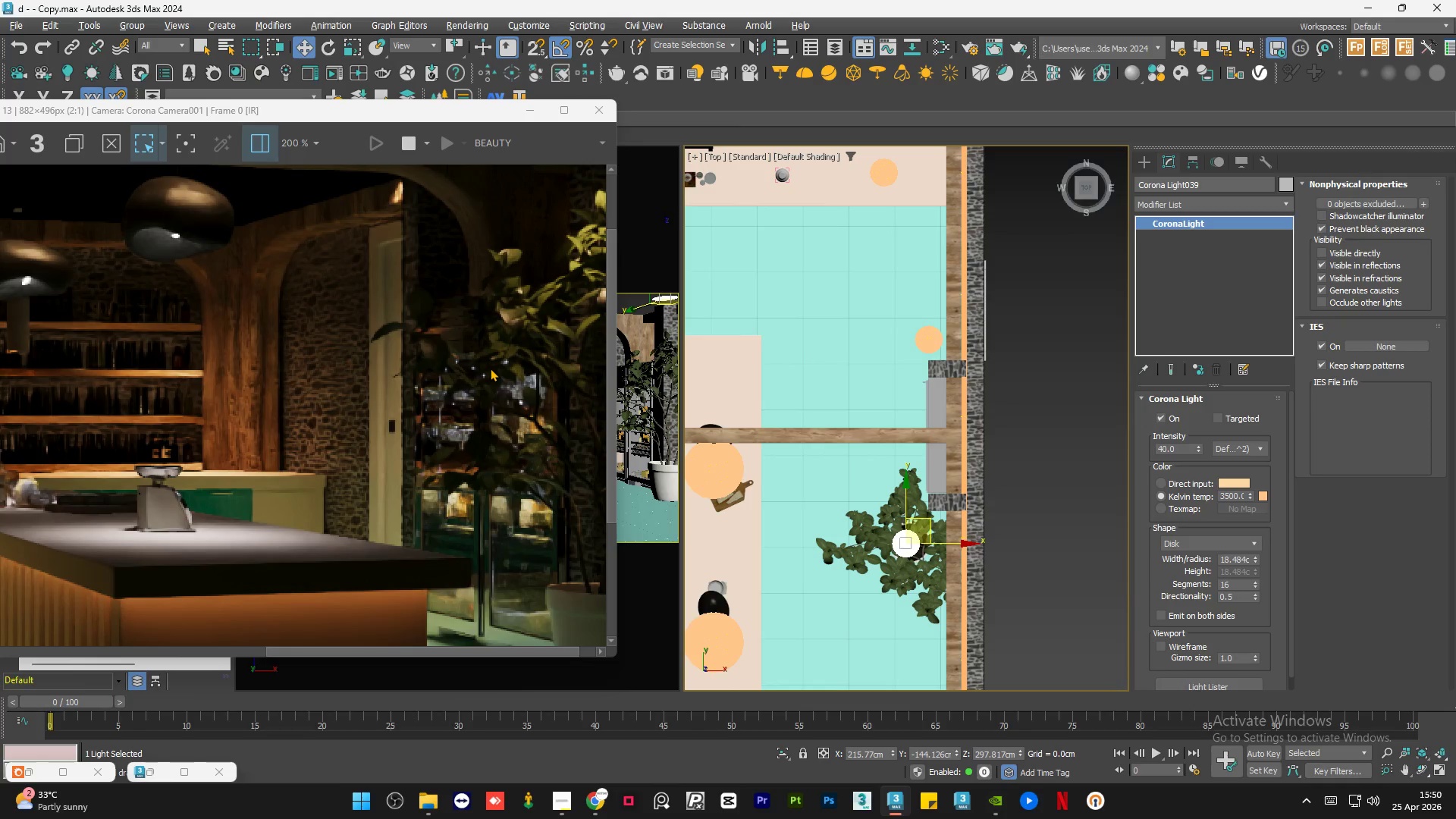 
scroll: coordinate [502, 369], scroll_direction: down, amount: 2.0
 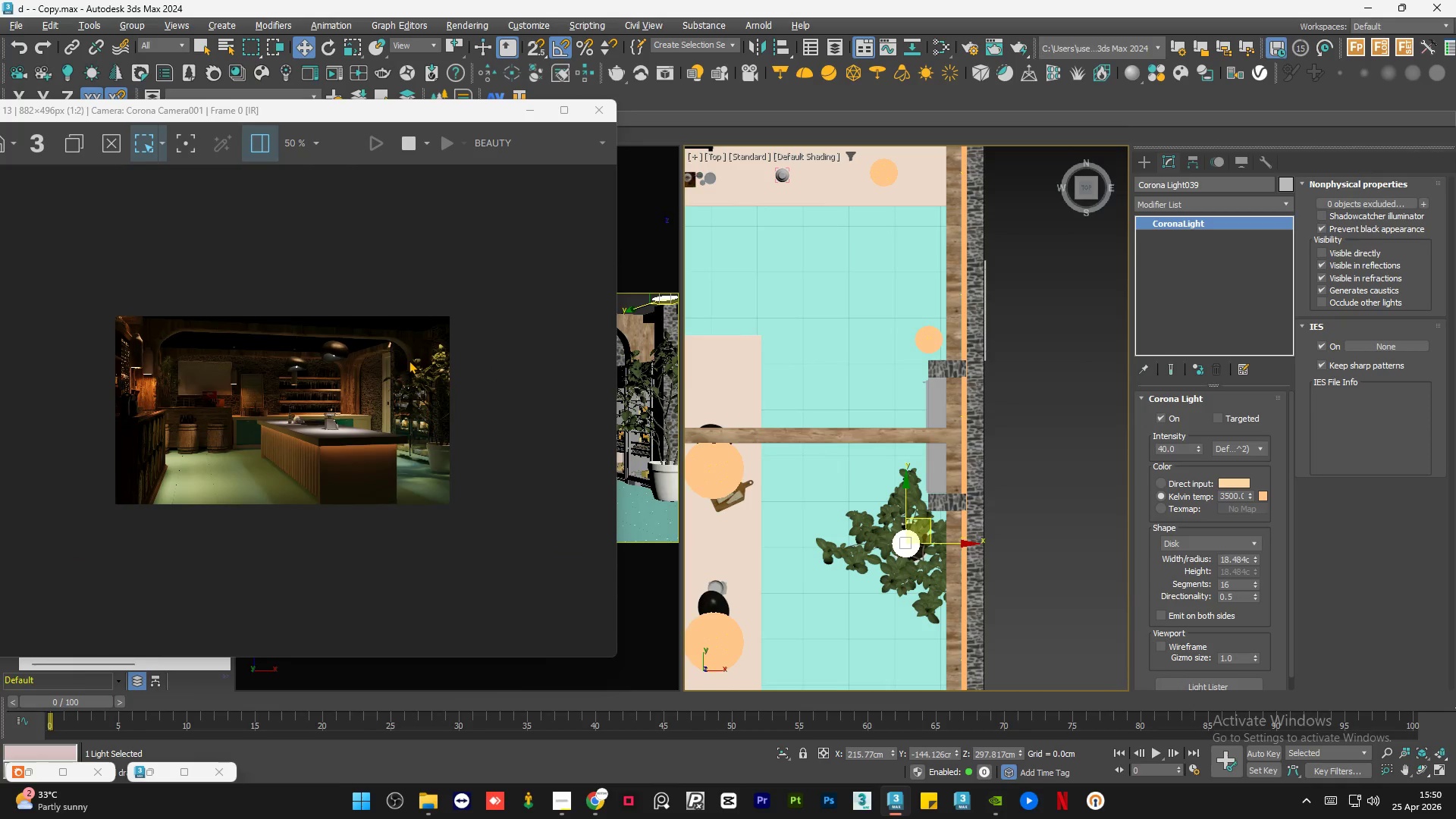 
scroll: coordinate [394, 354], scroll_direction: up, amount: 1.0
 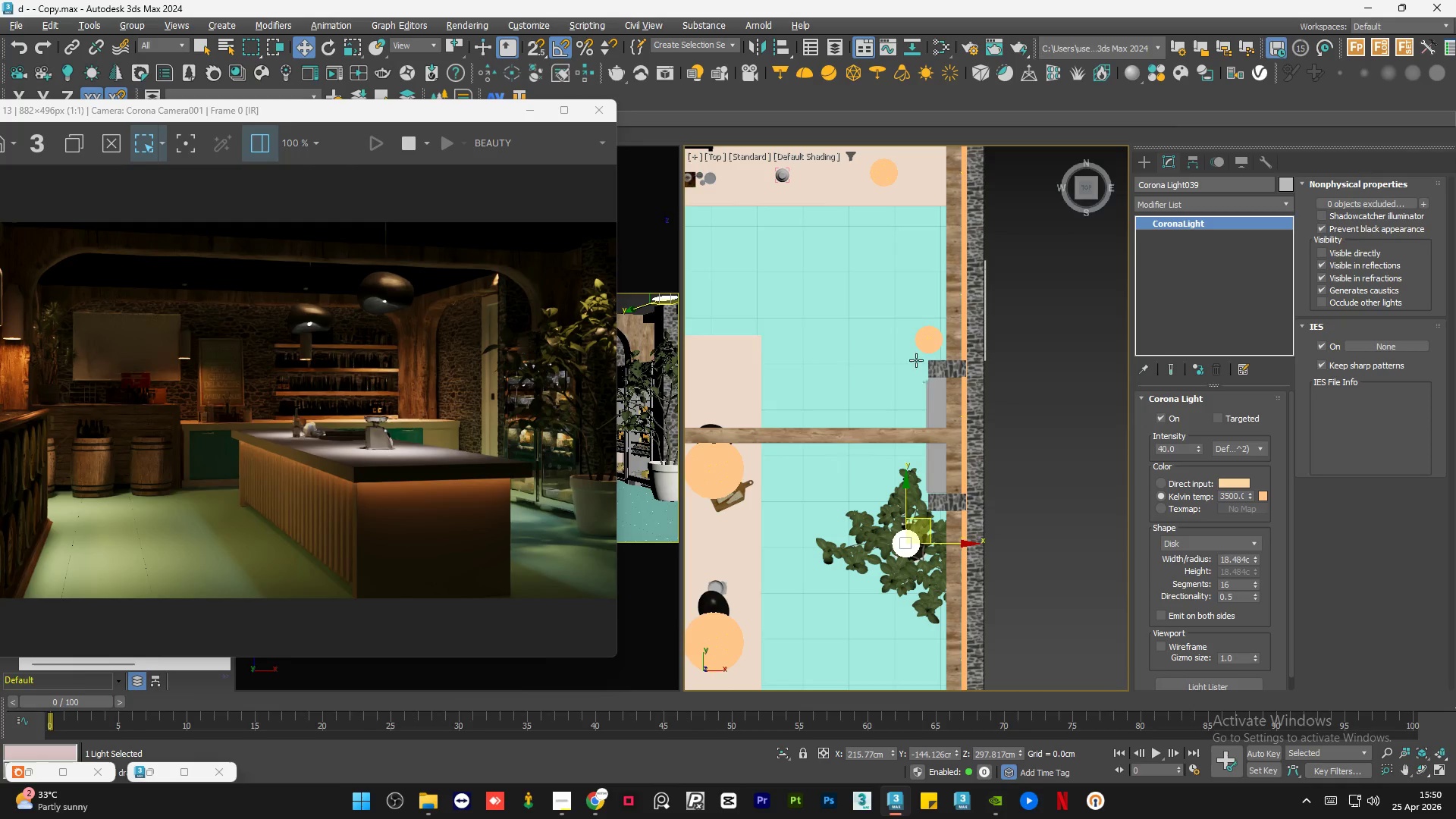 
left_click([924, 345])
 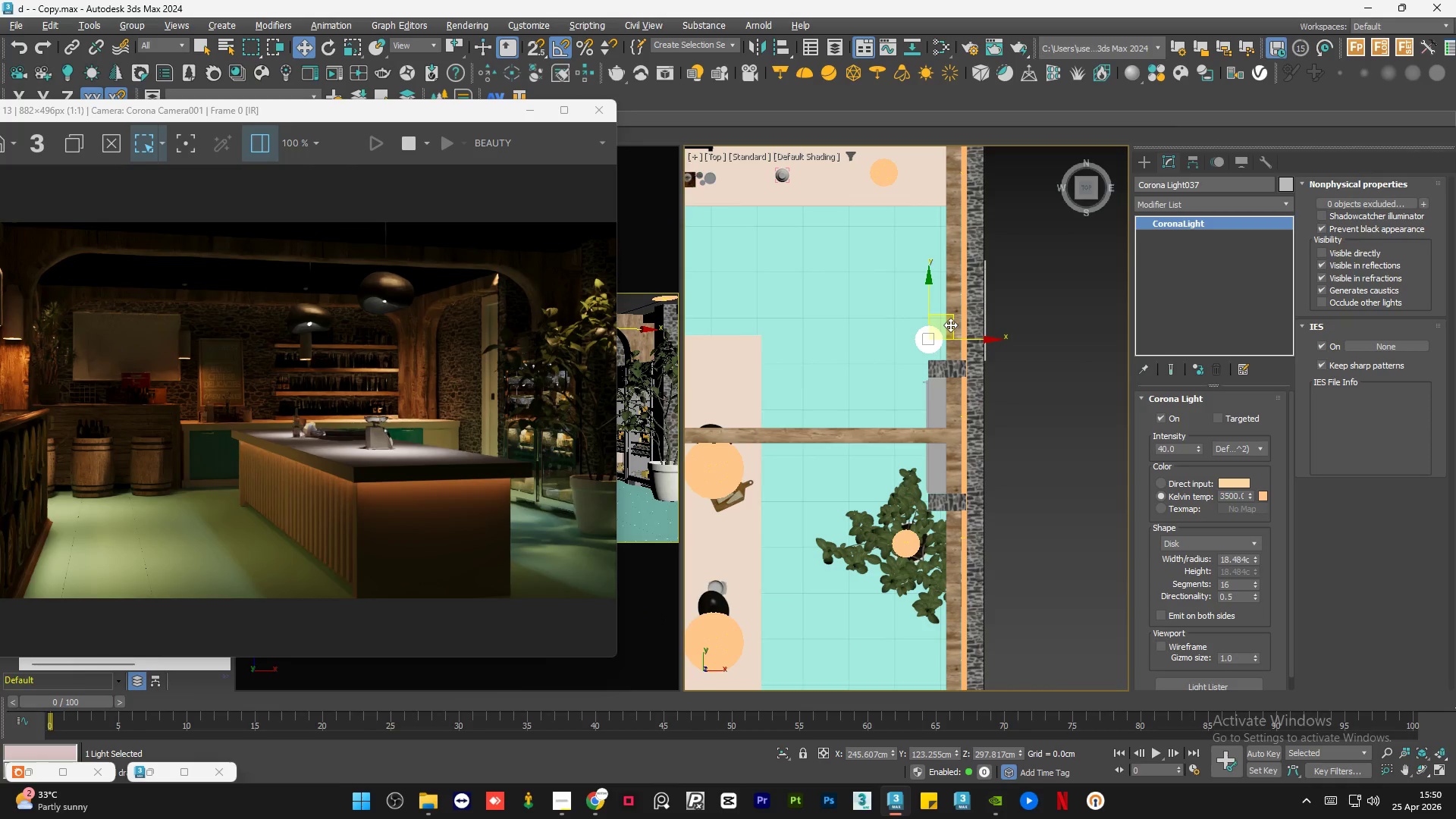 
left_click_drag(start_coordinate=[952, 319], to_coordinate=[920, 324])
 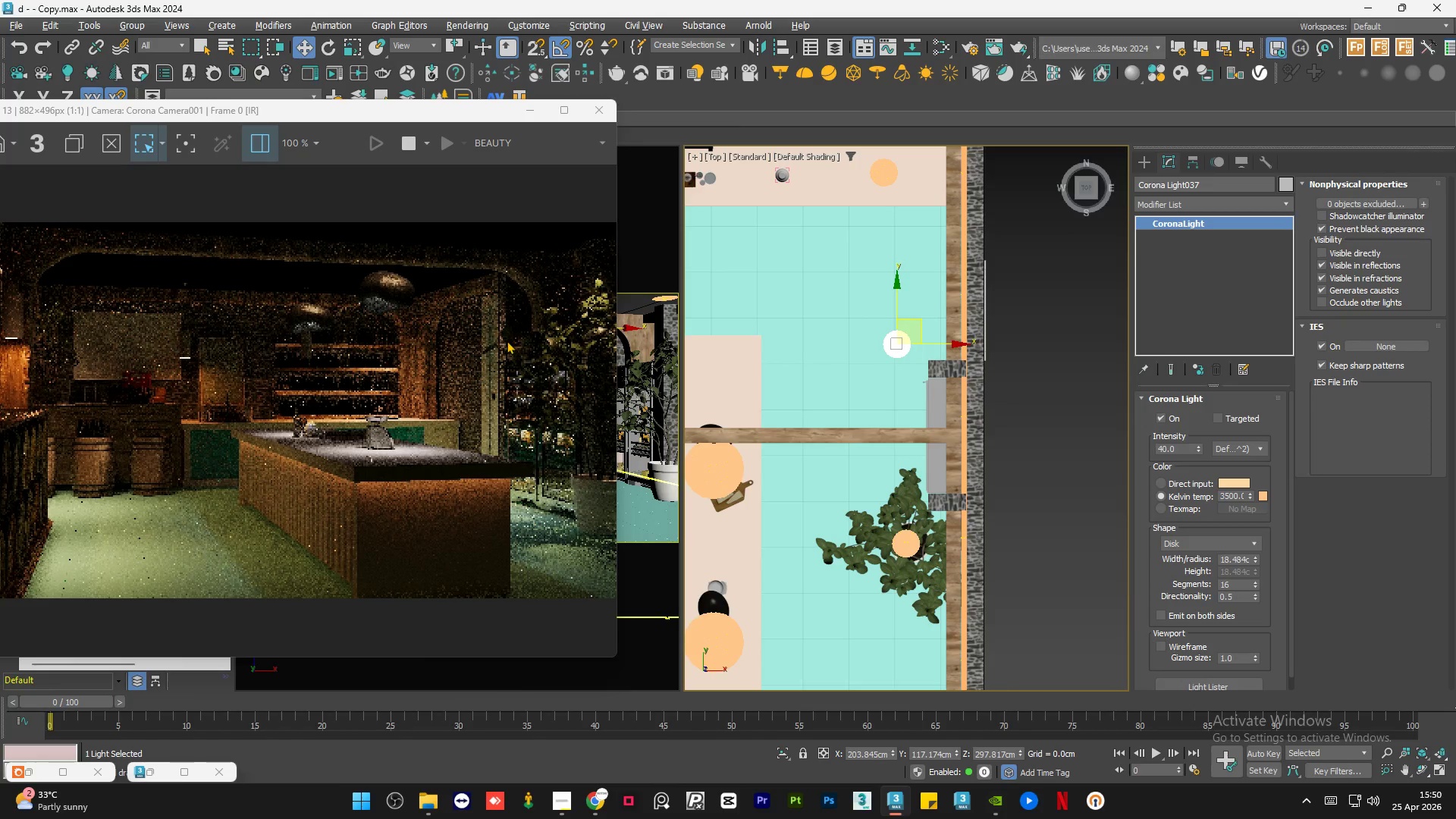 
scroll: coordinate [511, 337], scroll_direction: up, amount: 1.0
 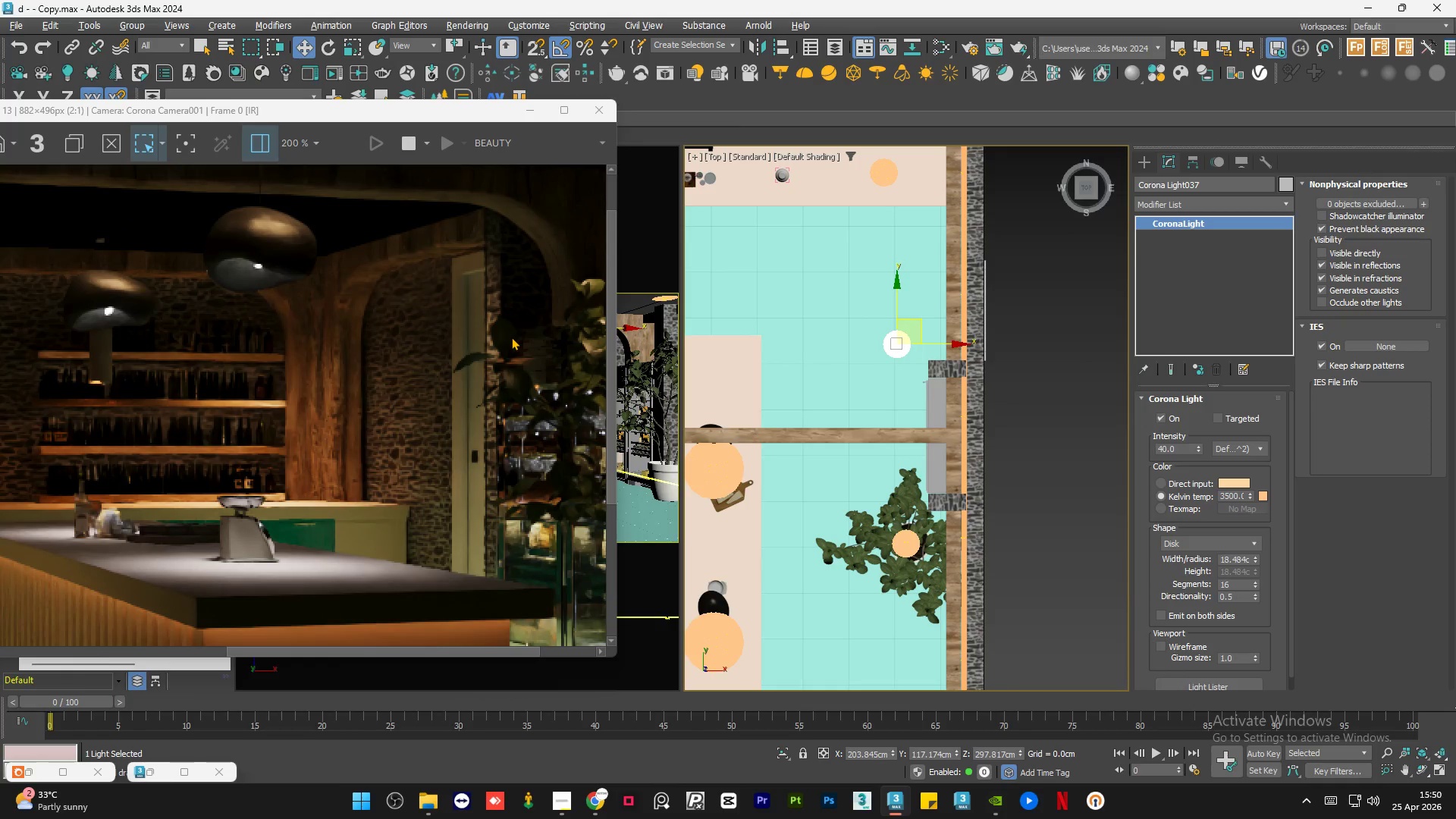 
scroll: coordinate [1045, 461], scroll_direction: down, amount: 4.0
 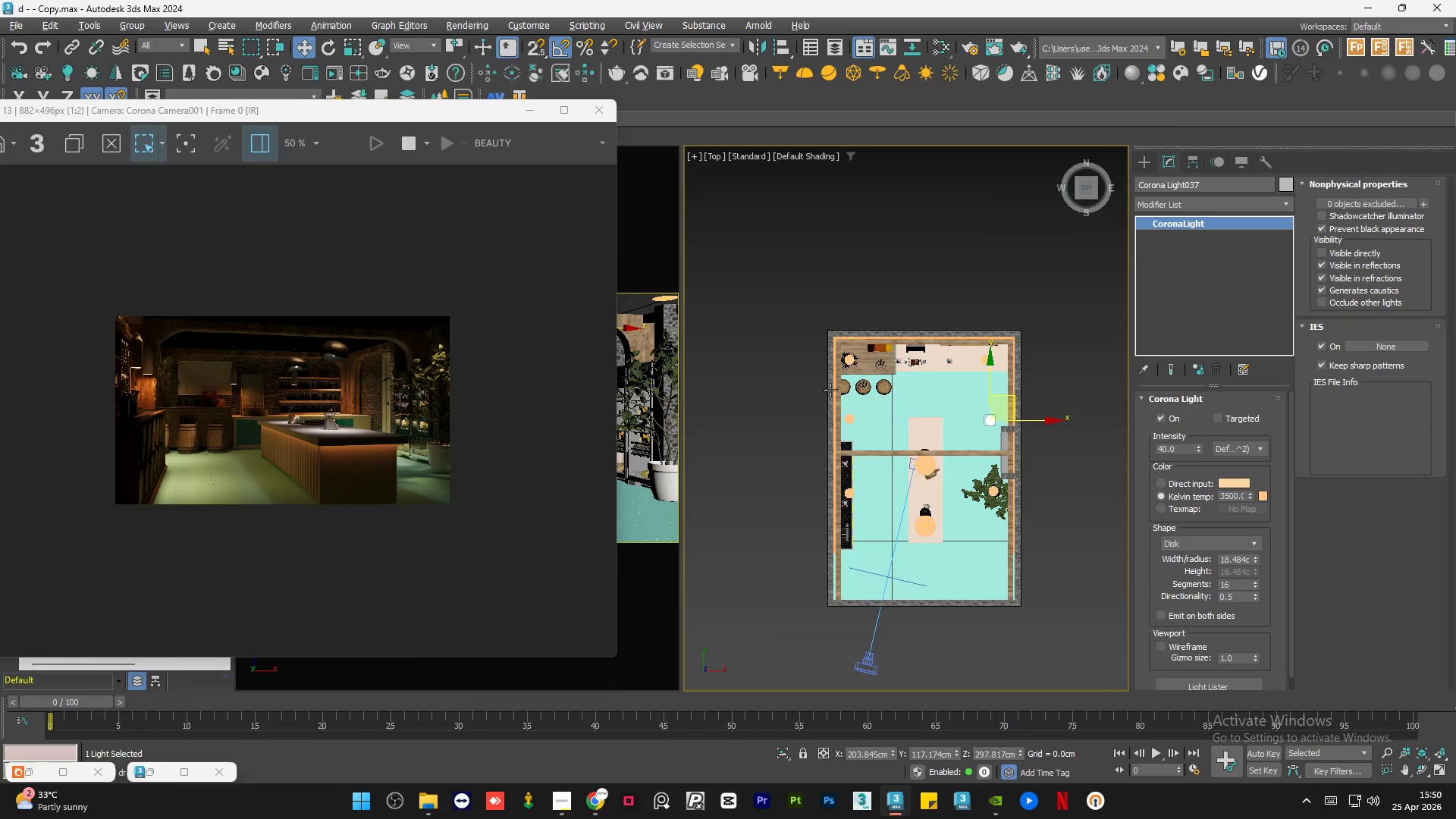 
scroll: coordinate [851, 366], scroll_direction: up, amount: 2.0
 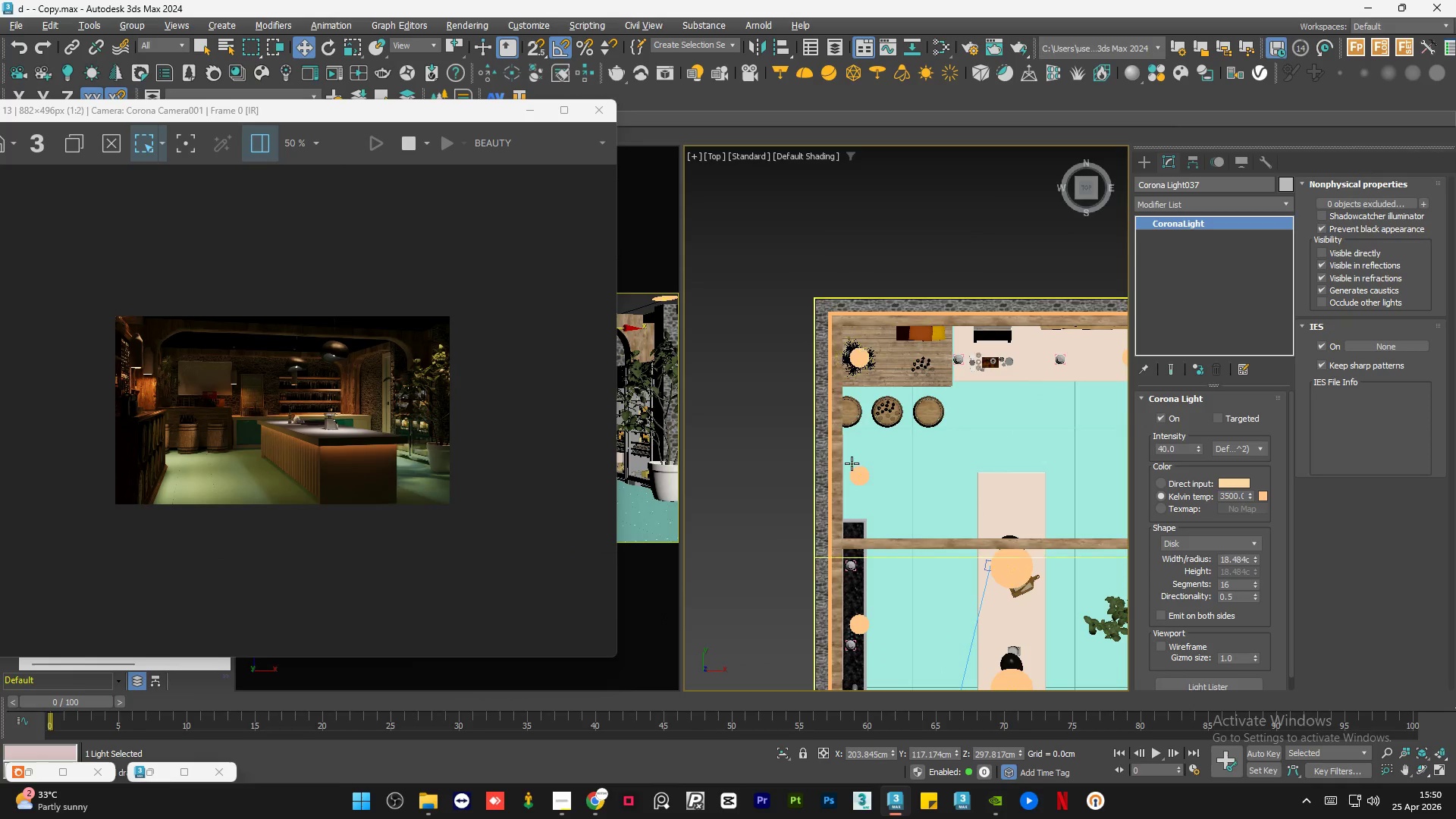 
left_click([864, 477])
 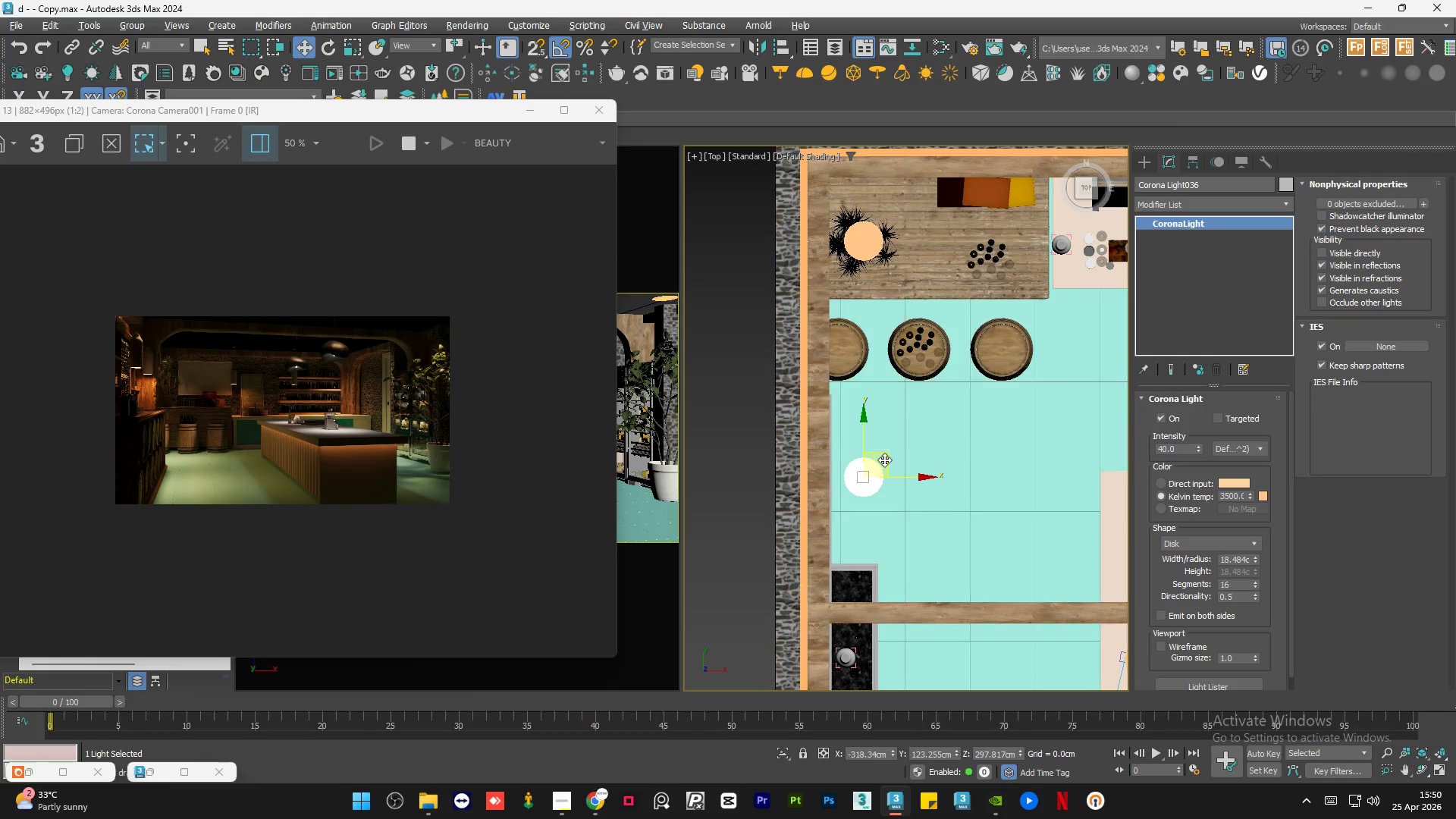 
scroll: coordinate [858, 477], scroll_direction: up, amount: 2.0
 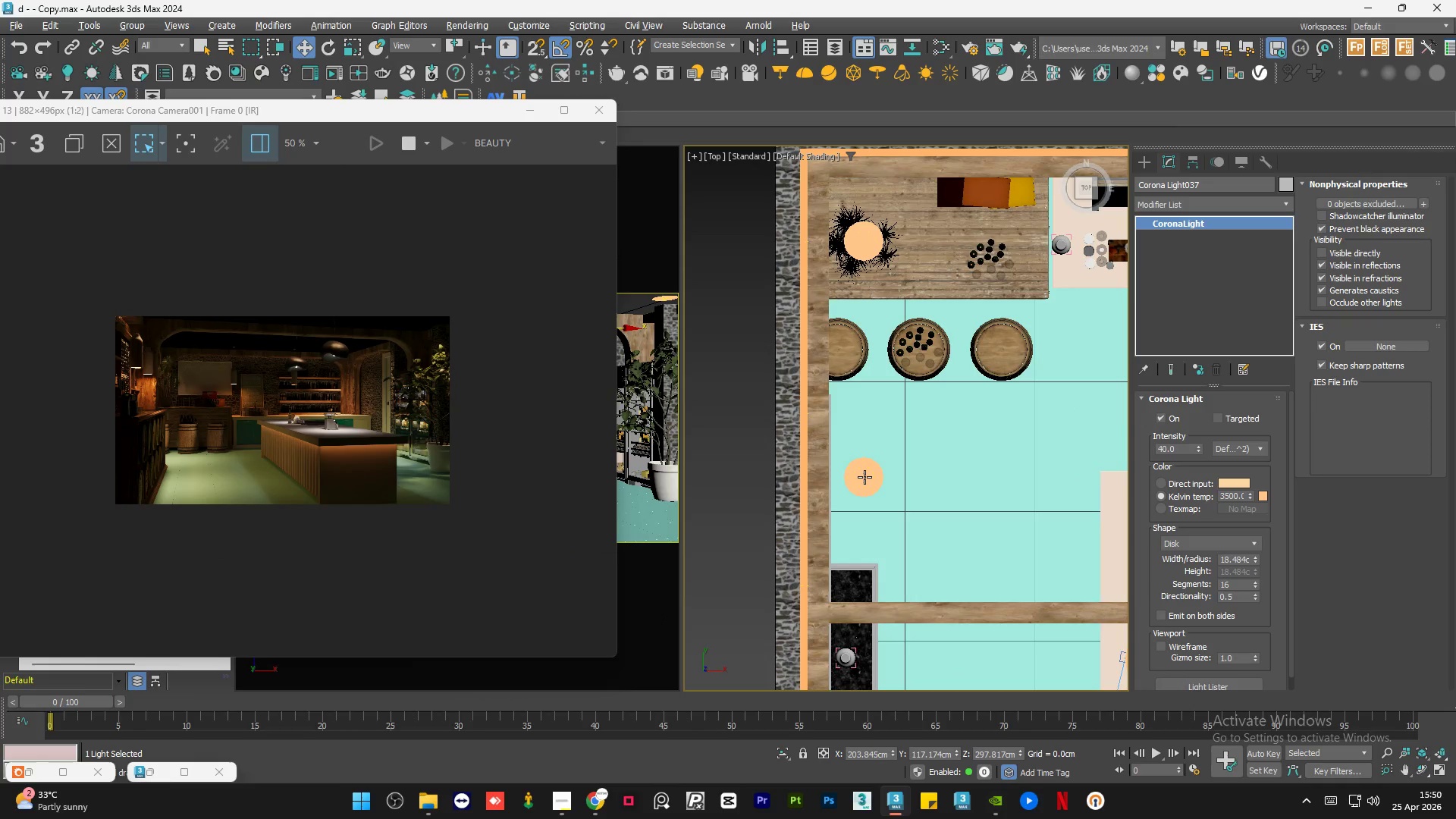 
left_click_drag(start_coordinate=[884, 460], to_coordinate=[899, 462])
 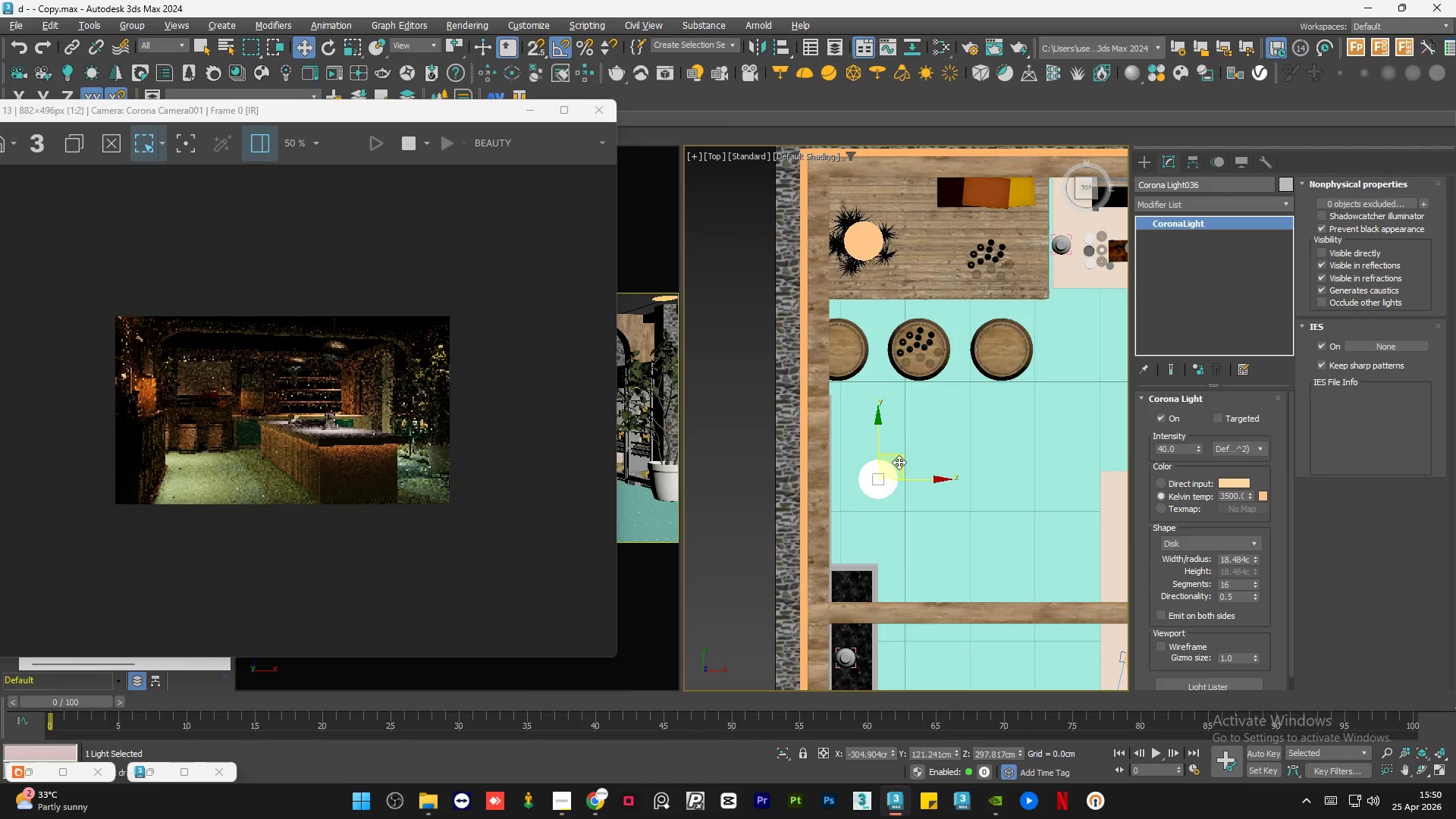 
scroll: coordinate [902, 397], scroll_direction: down, amount: 3.0
 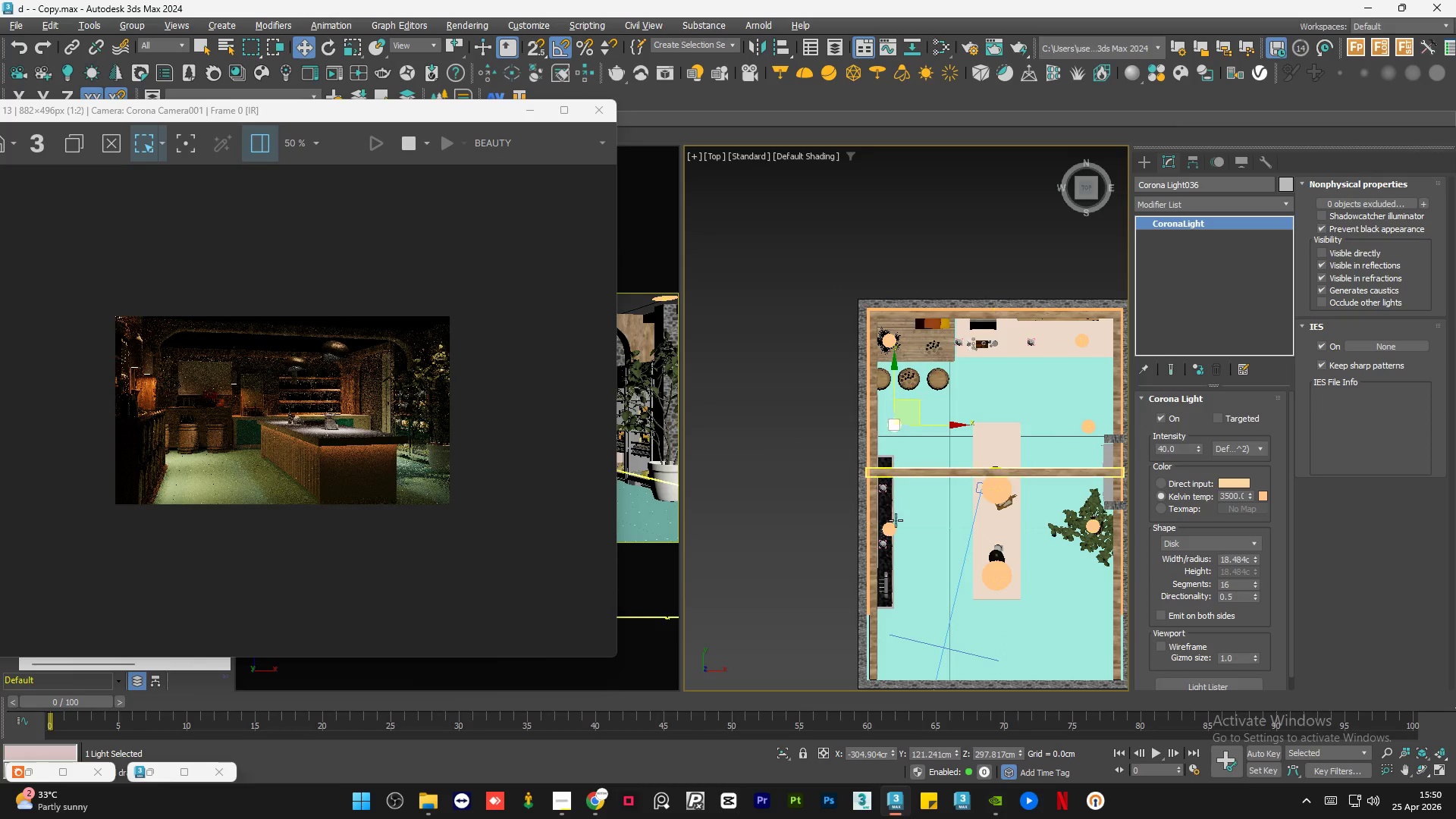 
scroll: coordinate [892, 527], scroll_direction: up, amount: 3.0
 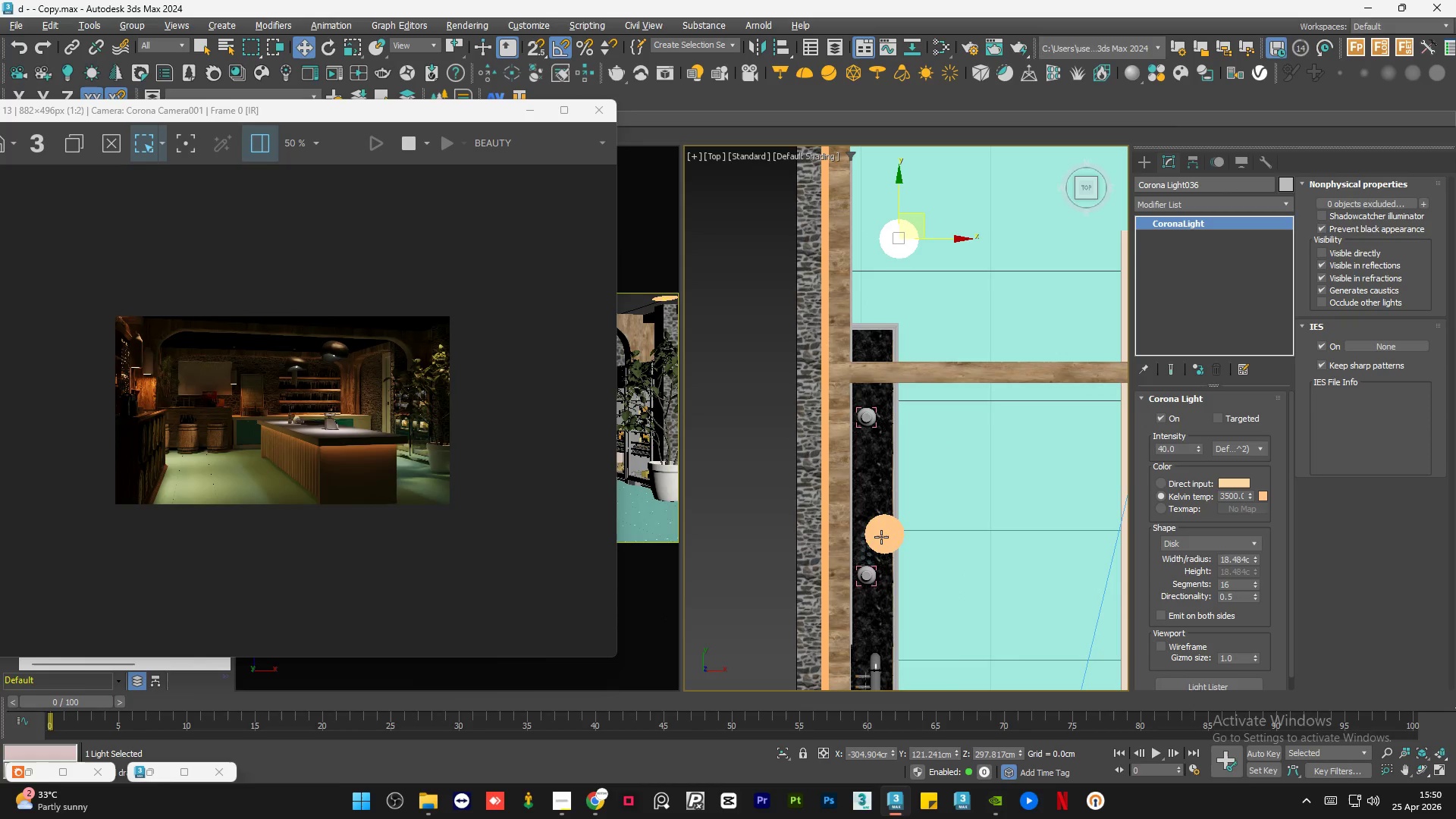 
left_click([881, 537])
 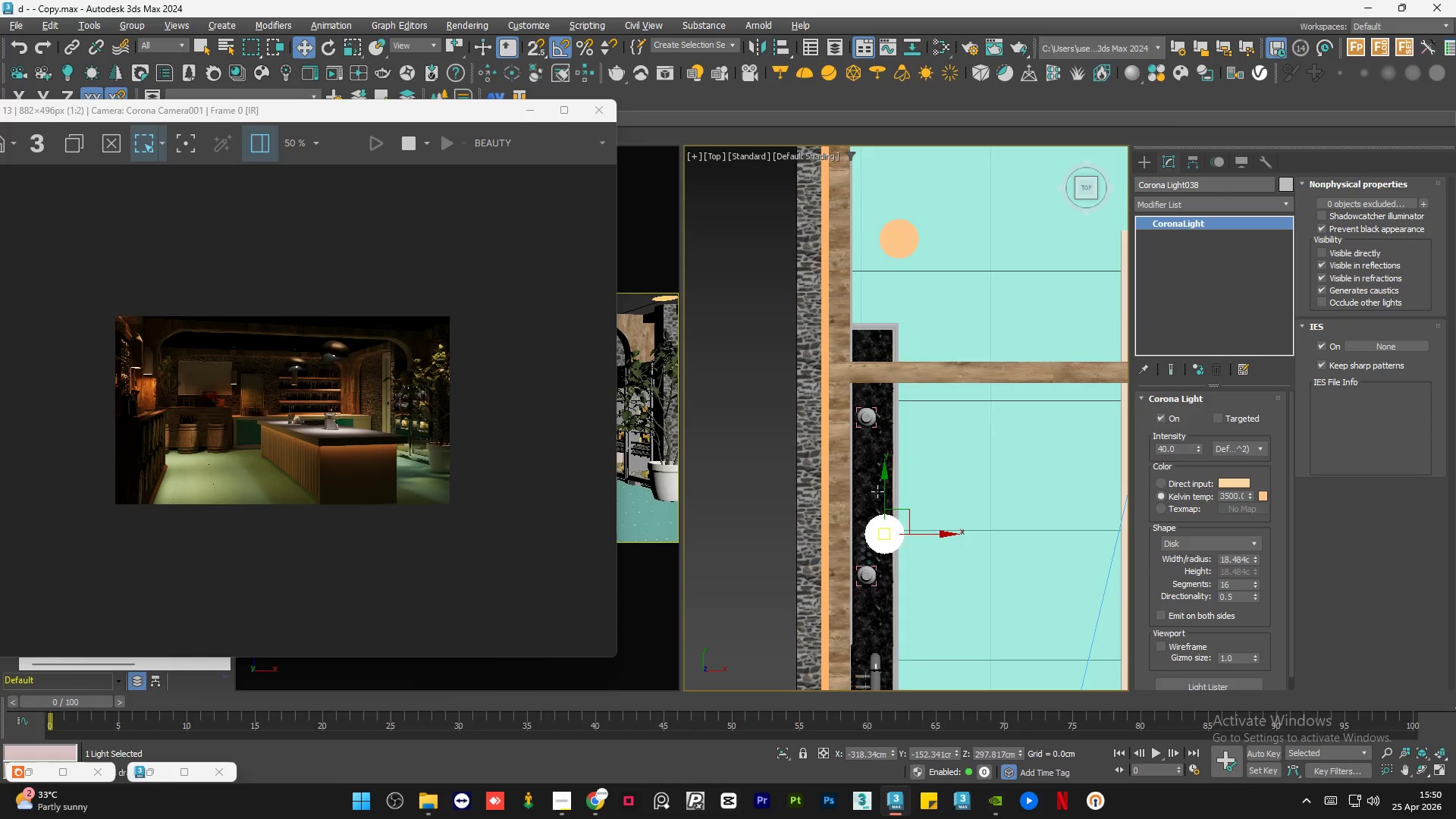 
scroll: coordinate [879, 530], scroll_direction: up, amount: 1.0
 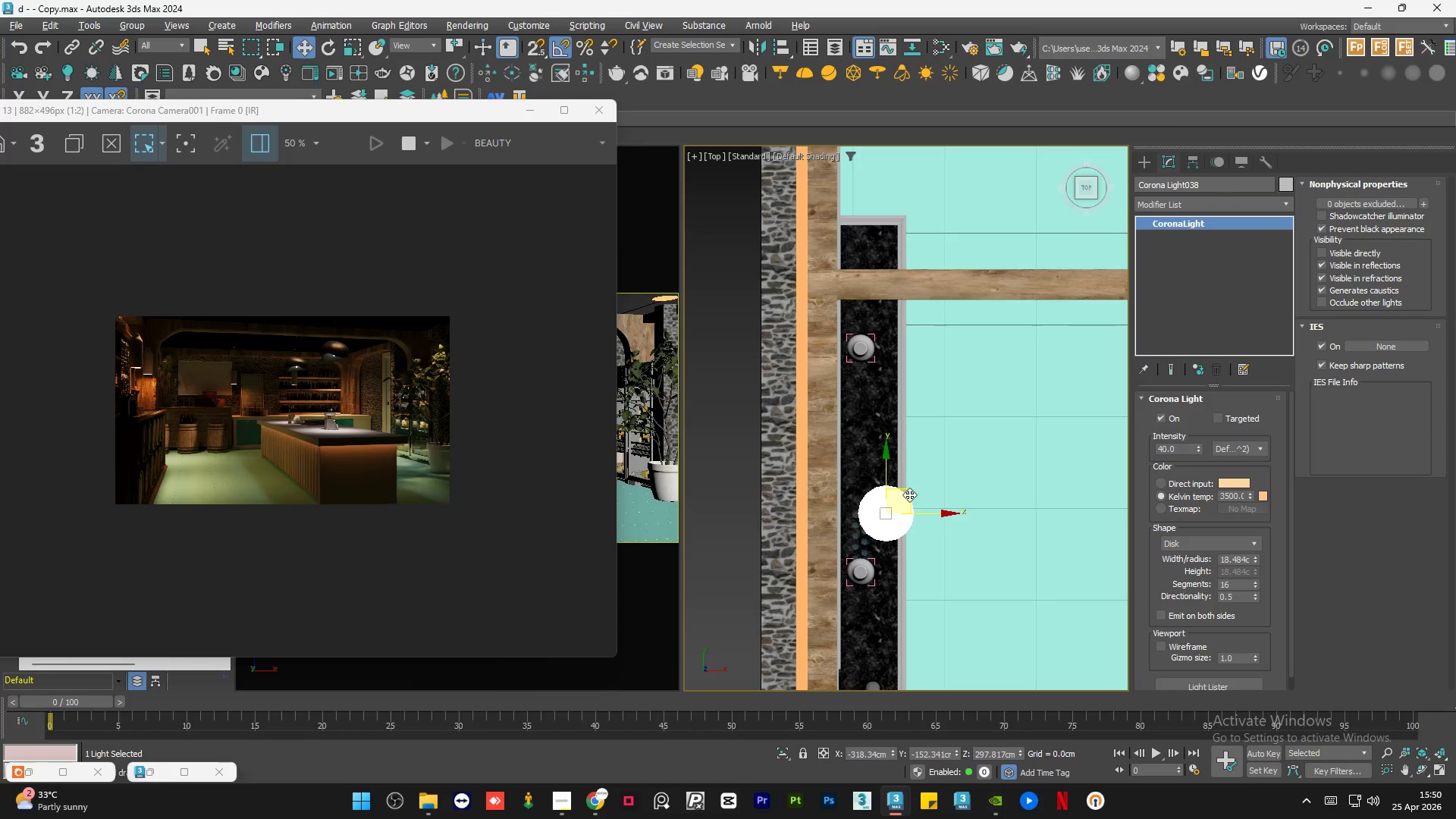 
left_click_drag(start_coordinate=[909, 494], to_coordinate=[945, 491])
 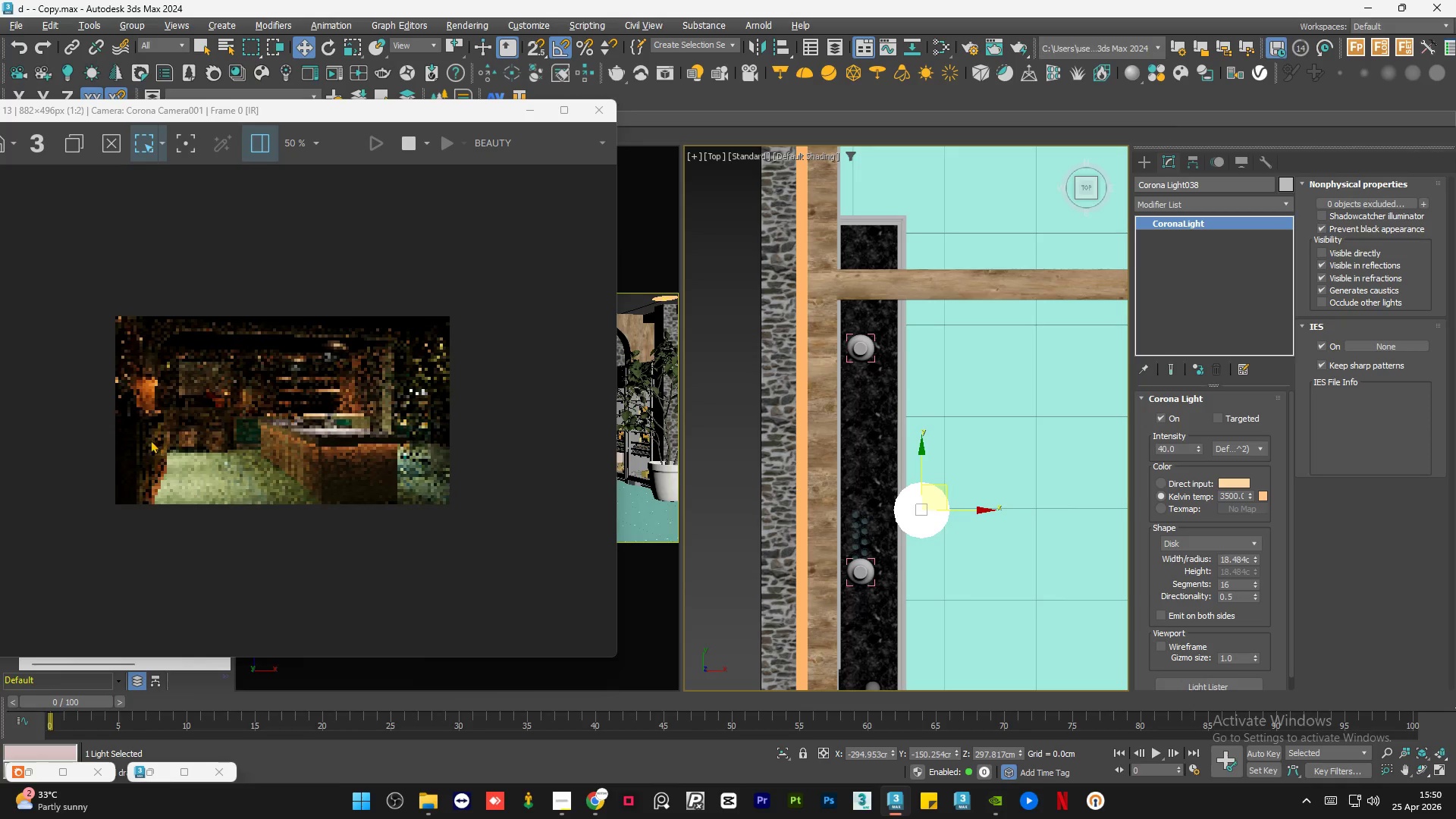 
scroll: coordinate [7, 472], scroll_direction: up, amount: 3.0
 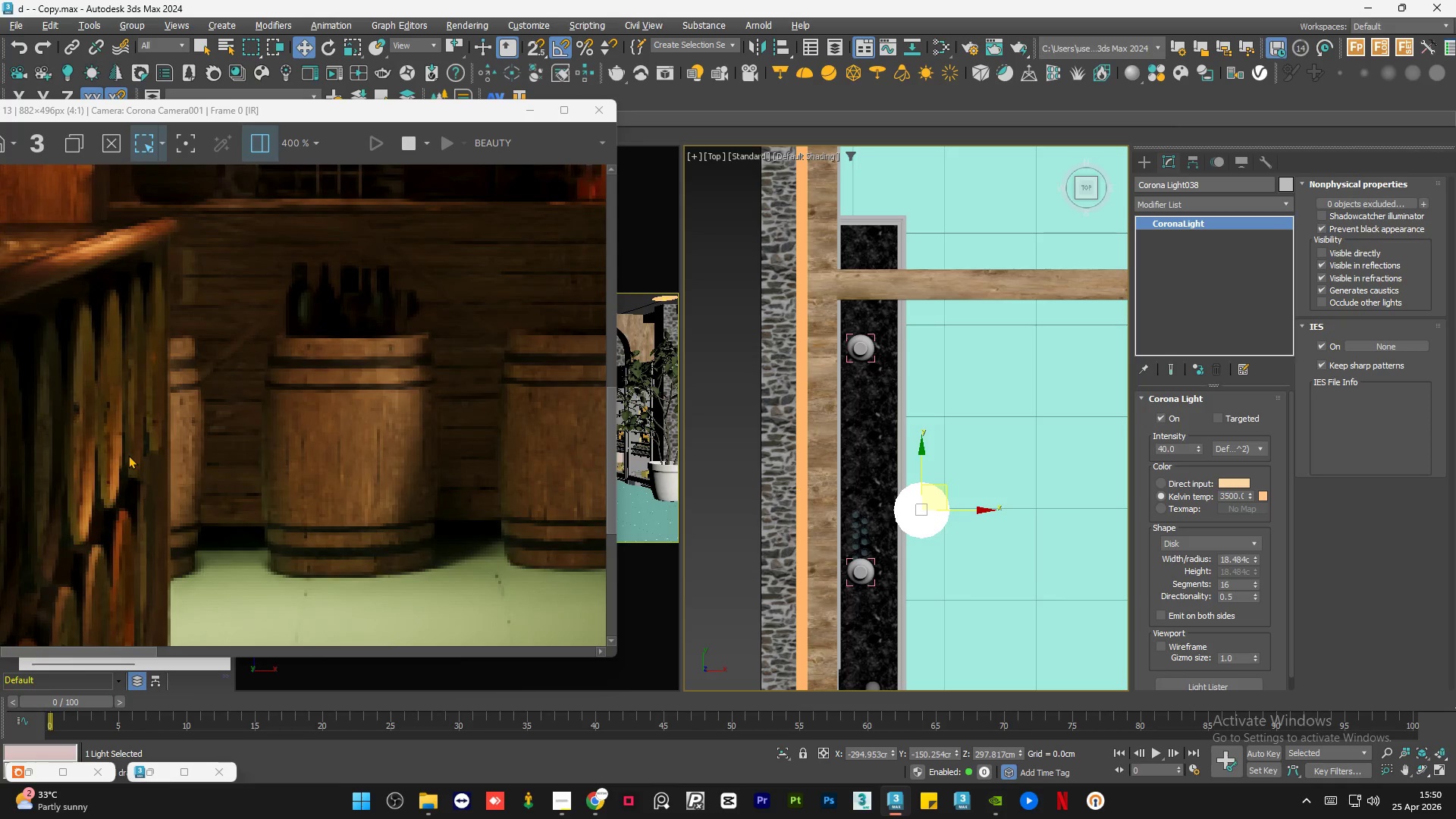 
scroll: coordinate [246, 422], scroll_direction: down, amount: 2.0
 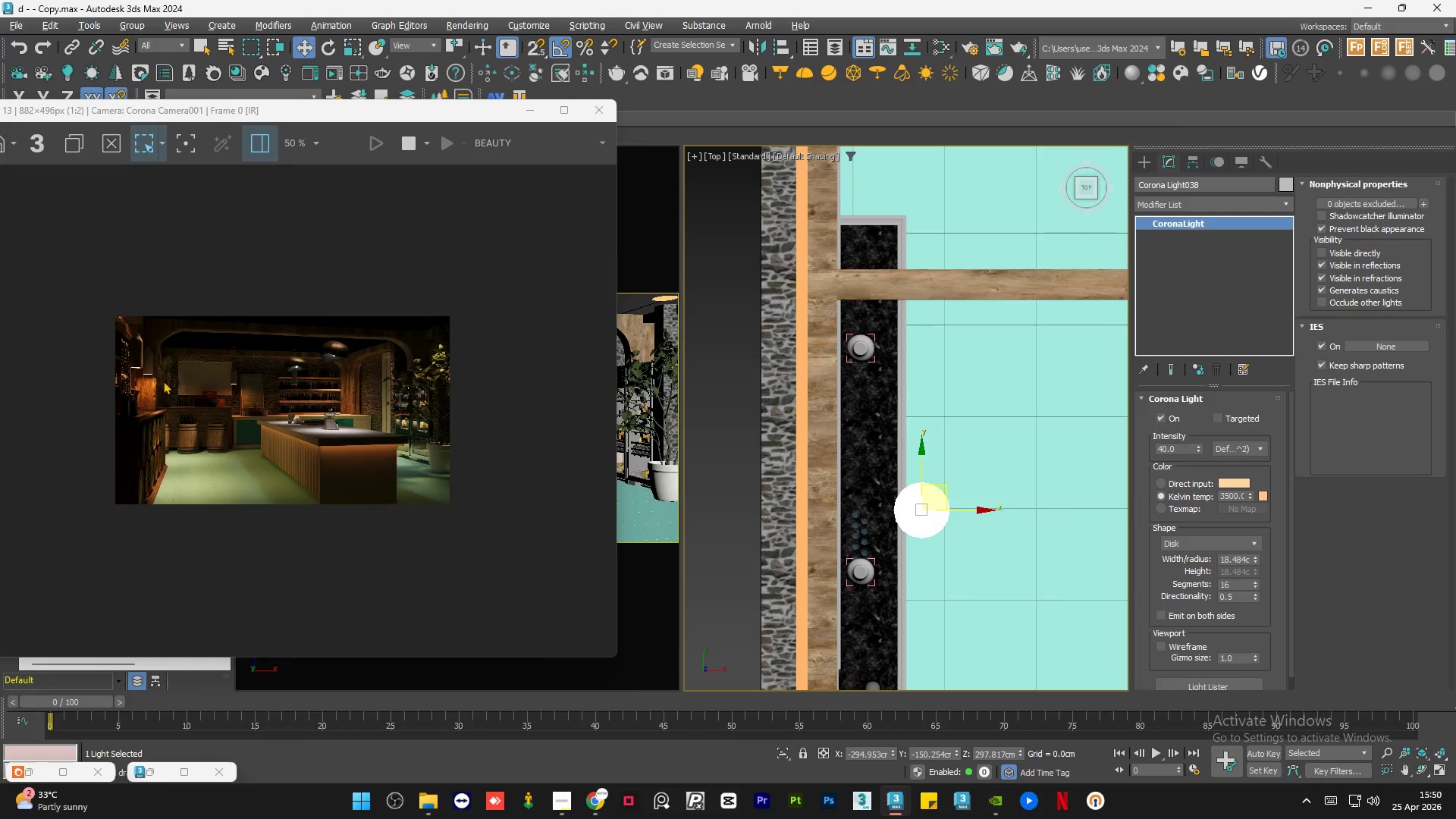 
scroll: coordinate [0, 341], scroll_direction: up, amount: 3.0
 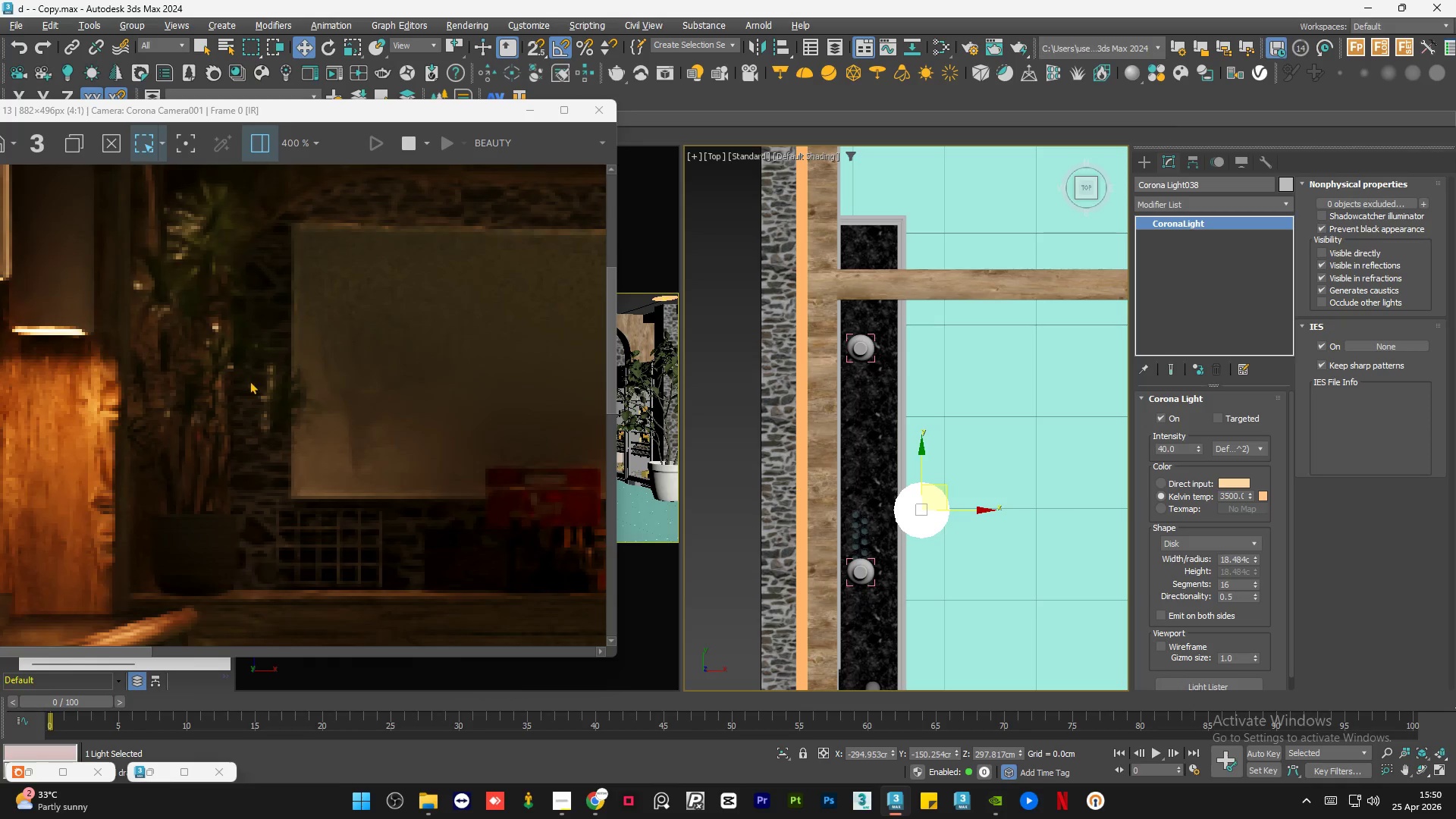 
scroll: coordinate [894, 440], scroll_direction: down, amount: 2.0
 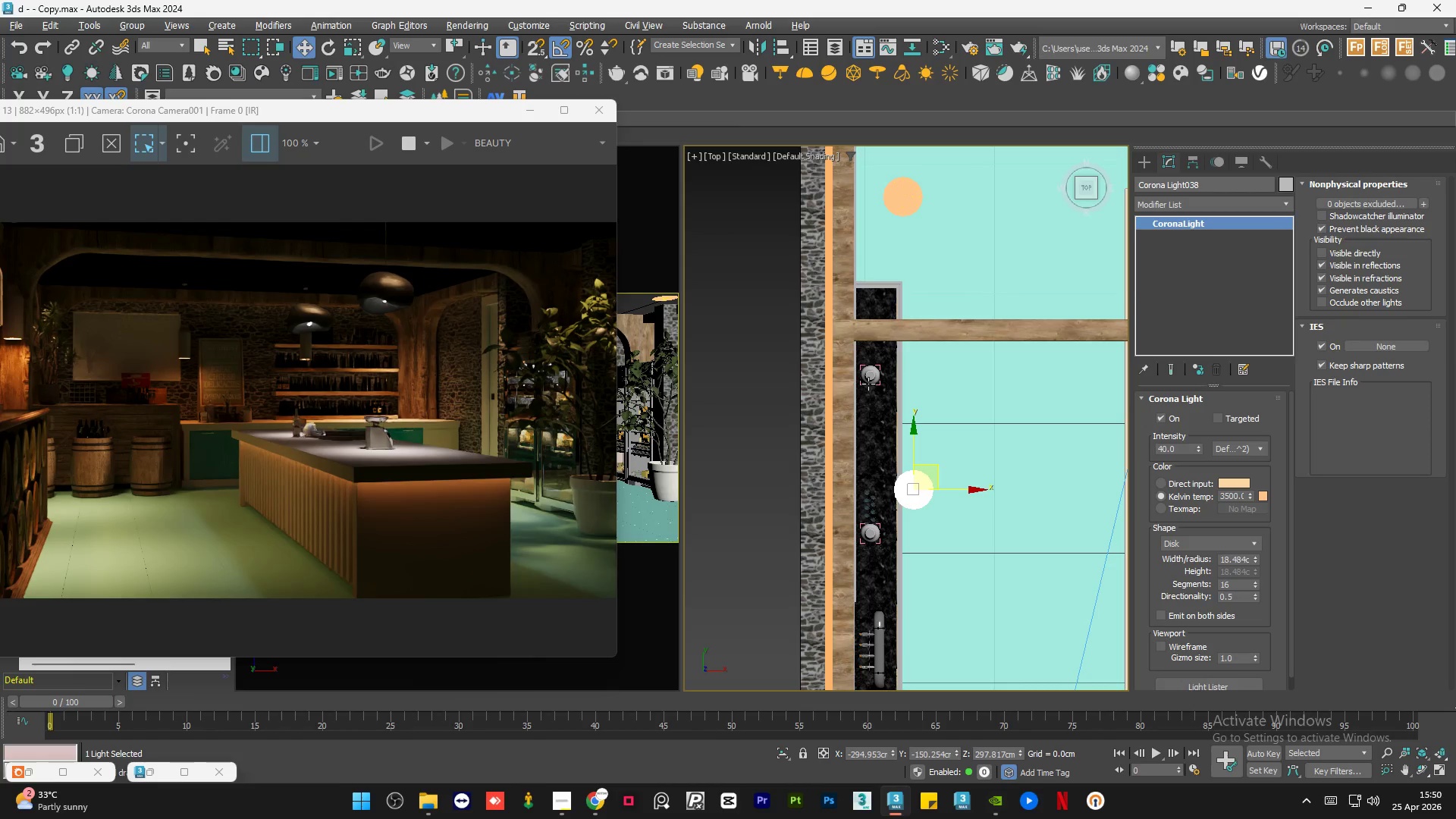 
hold_key(key=AltLeft, duration=1.49)
 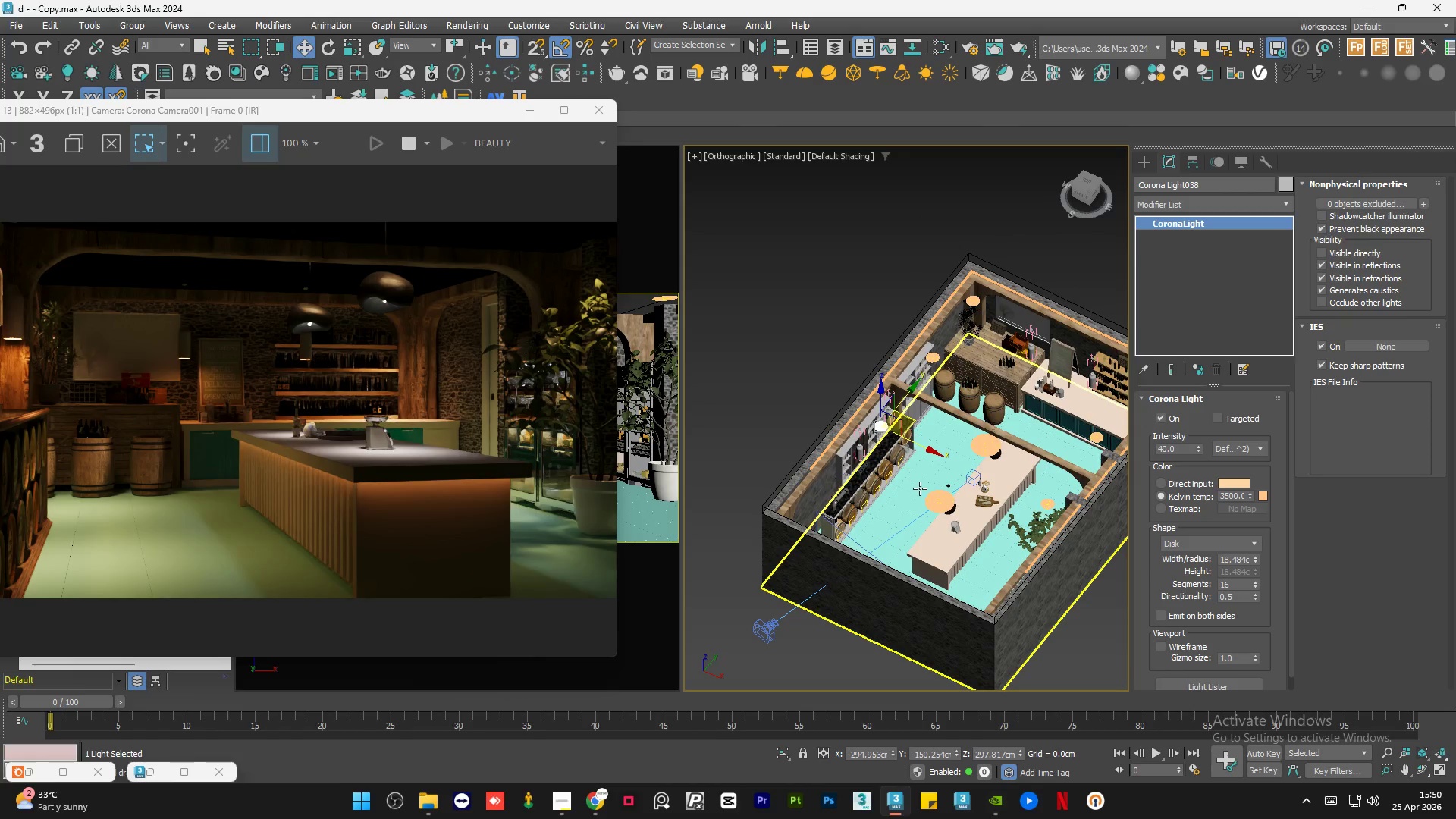 
scroll: coordinate [860, 397], scroll_direction: down, amount: 3.0
 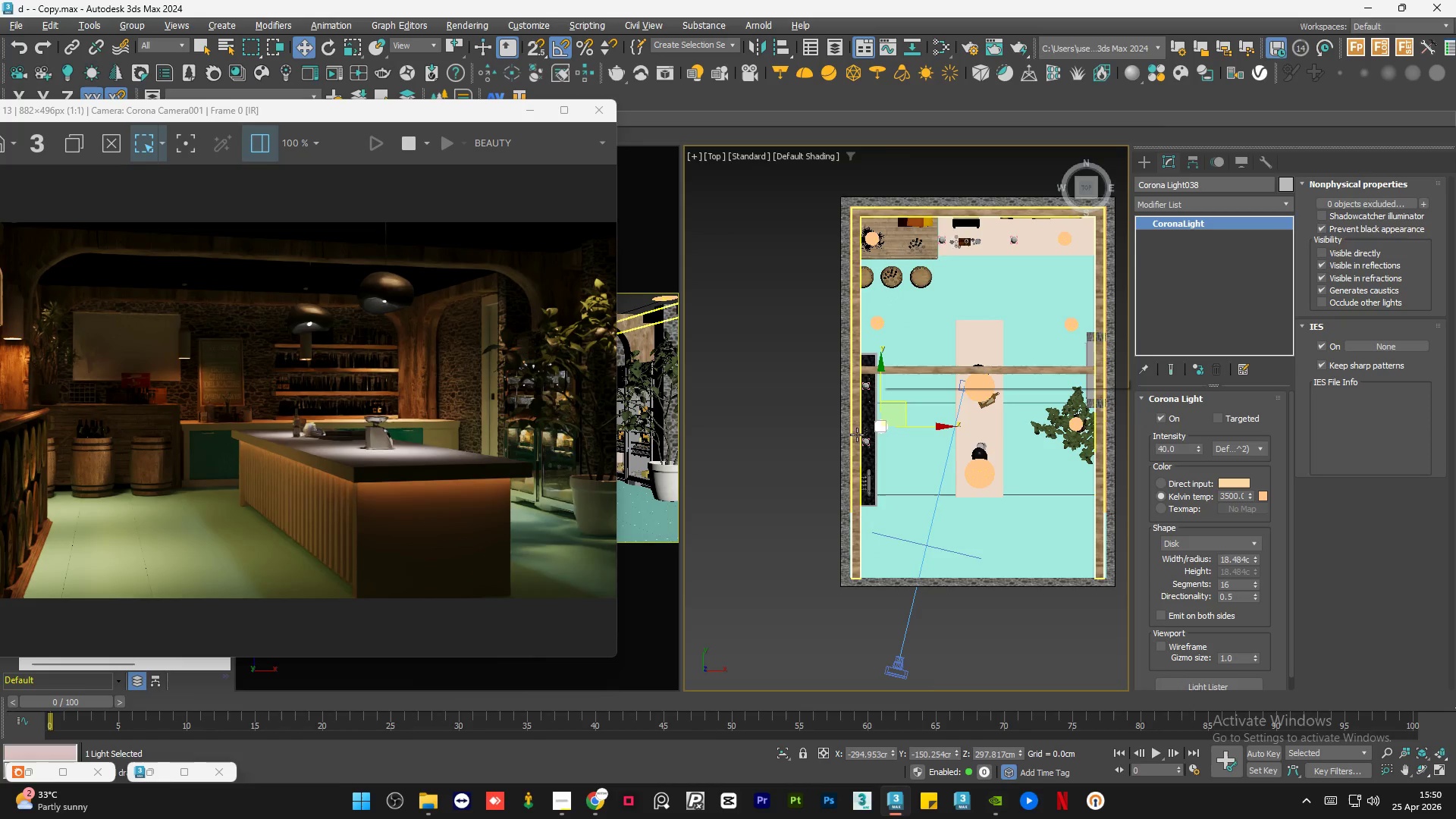 
scroll: coordinate [943, 501], scroll_direction: up, amount: 2.0
 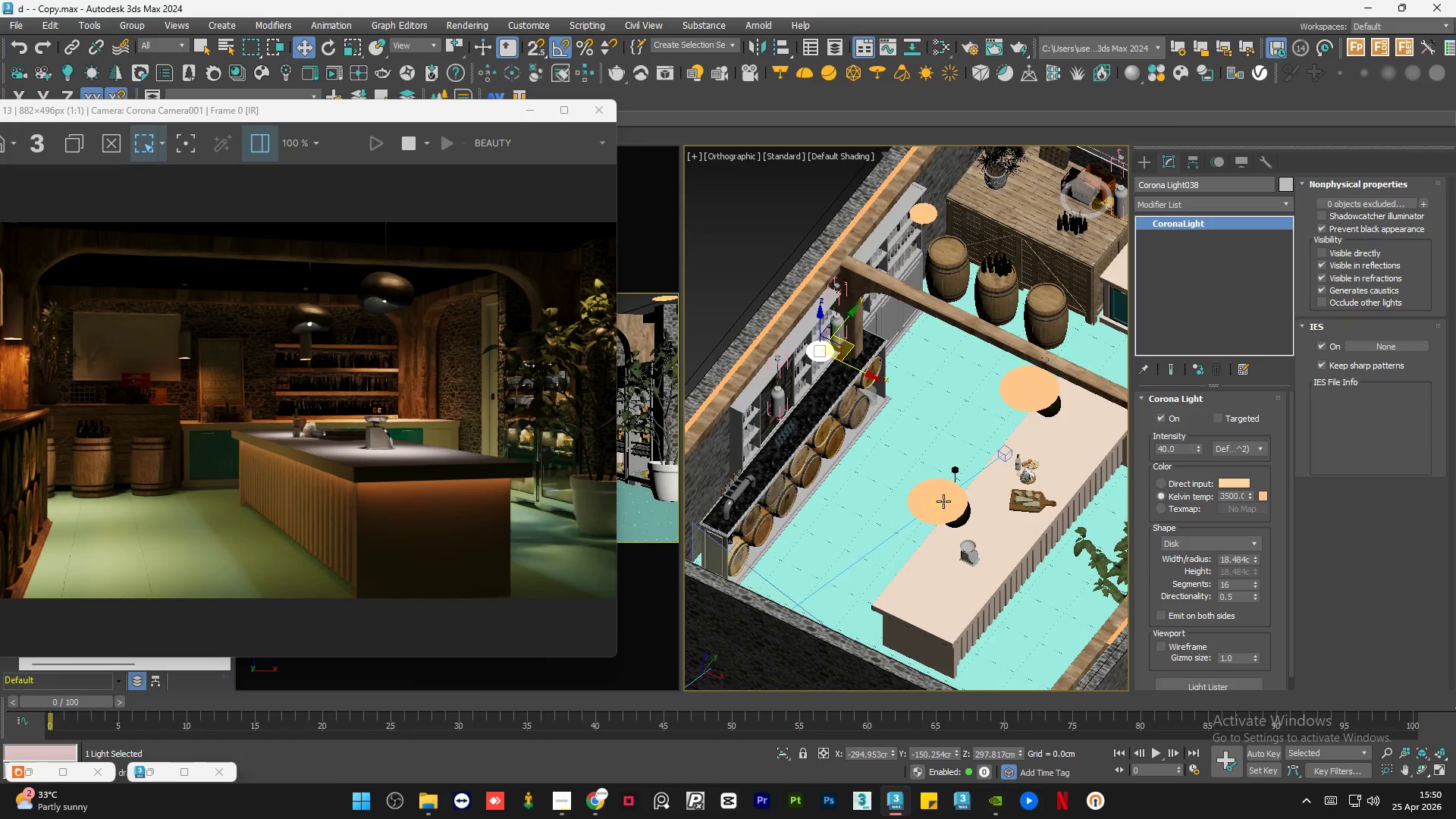 
hold_key(key=AltLeft, duration=1.86)
 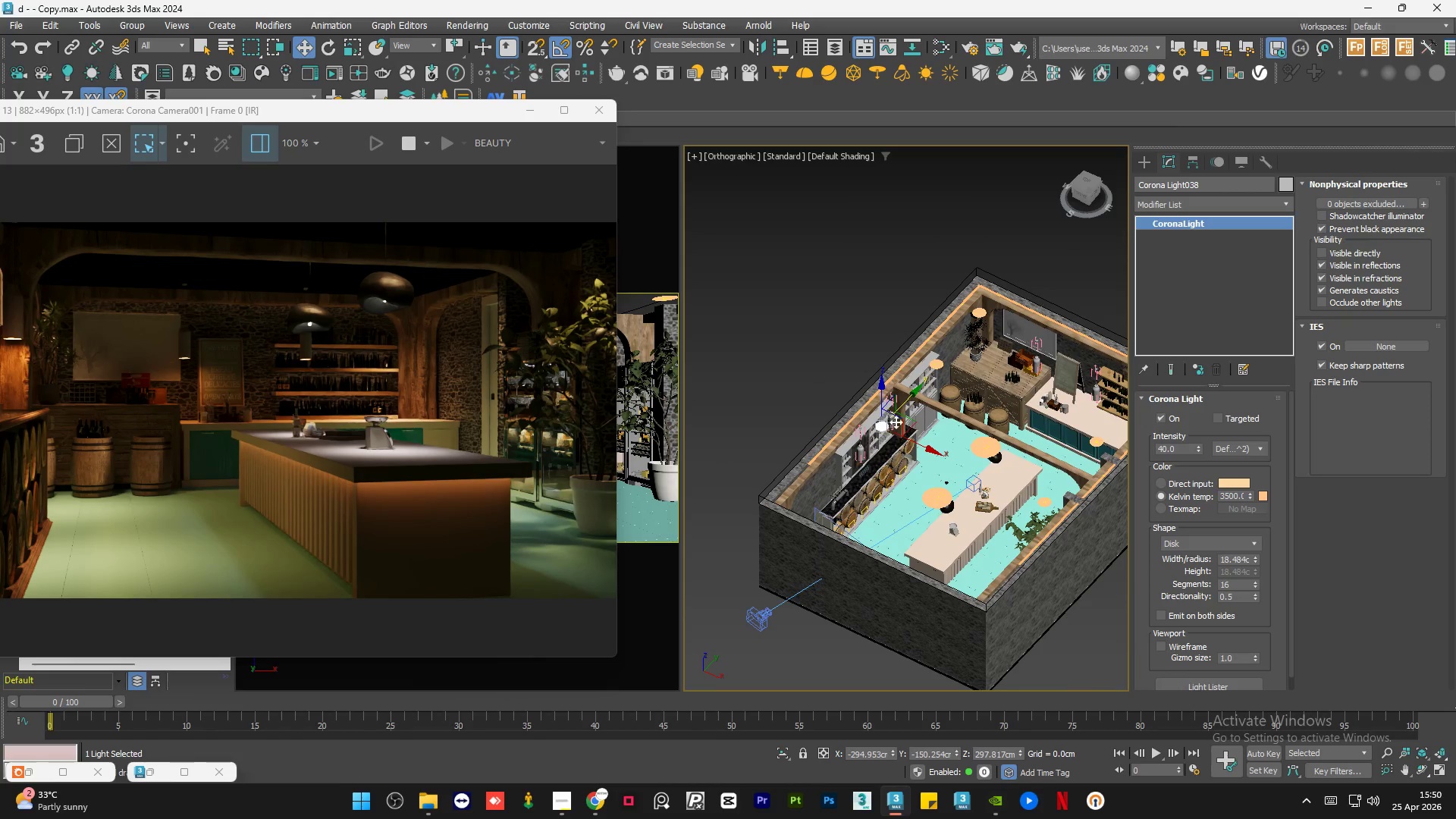 
scroll: coordinate [943, 501], scroll_direction: down, amount: 2.0
 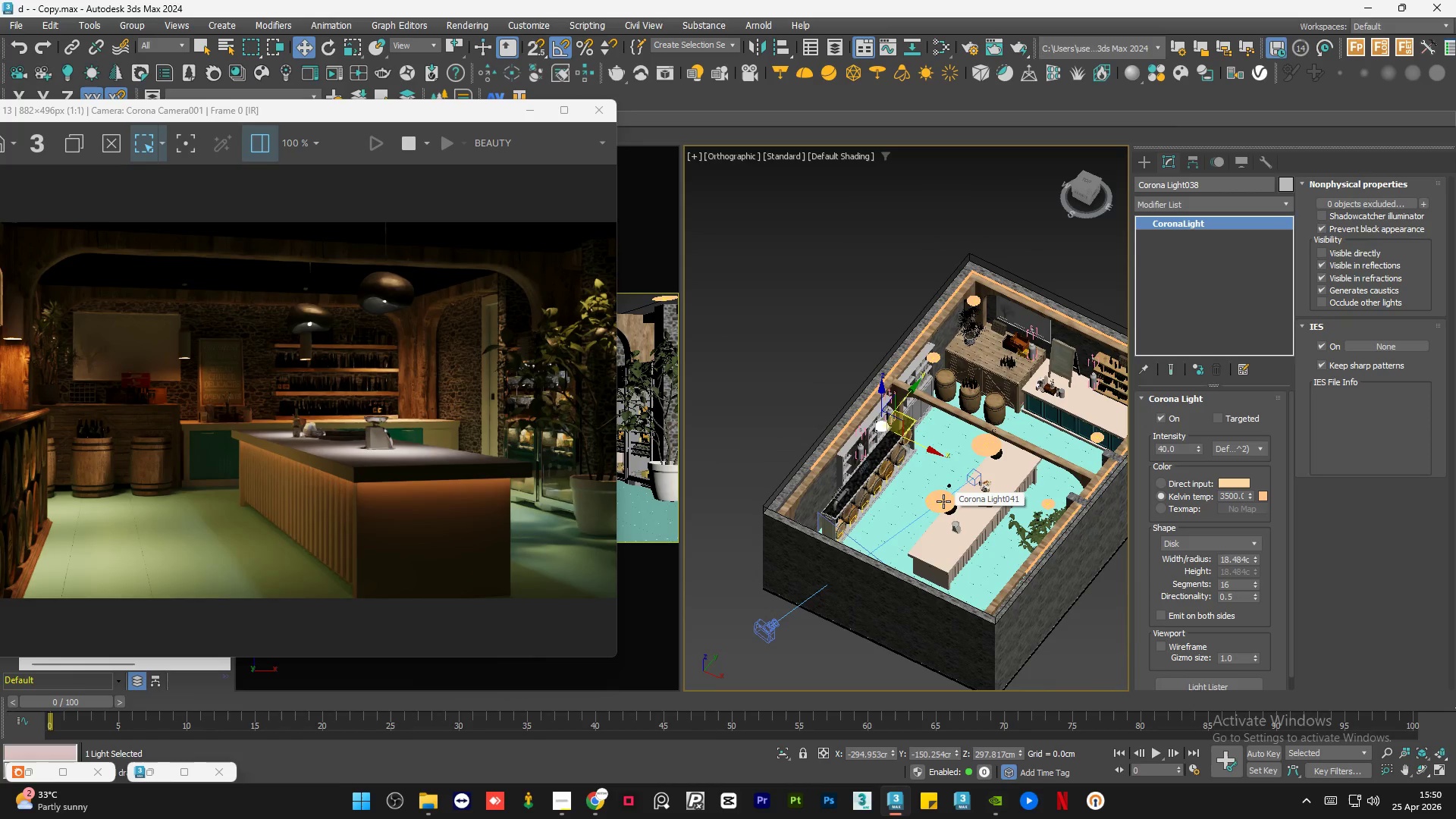 
scroll: coordinate [899, 444], scroll_direction: up, amount: 6.0
 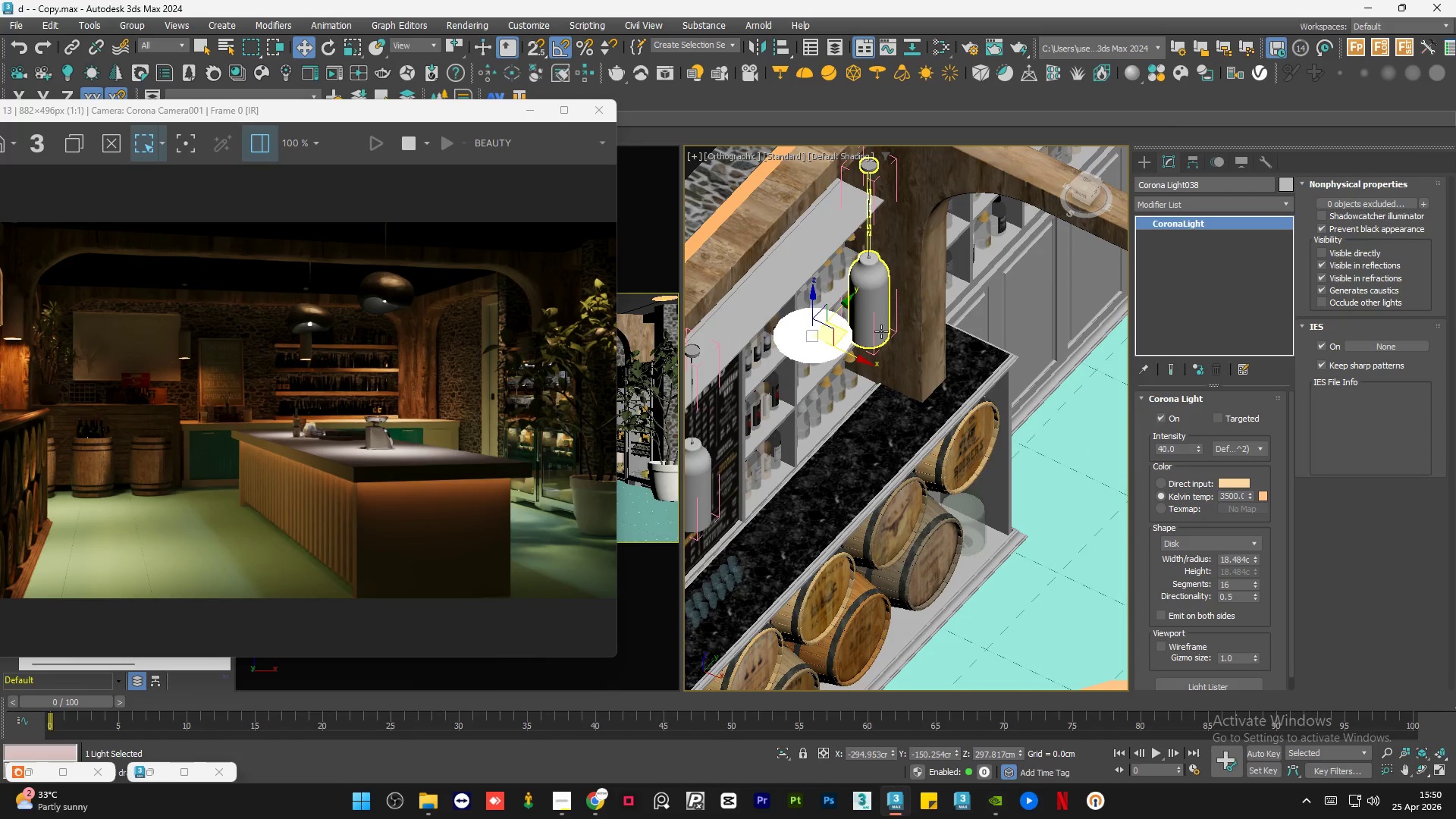 
key(F3)
 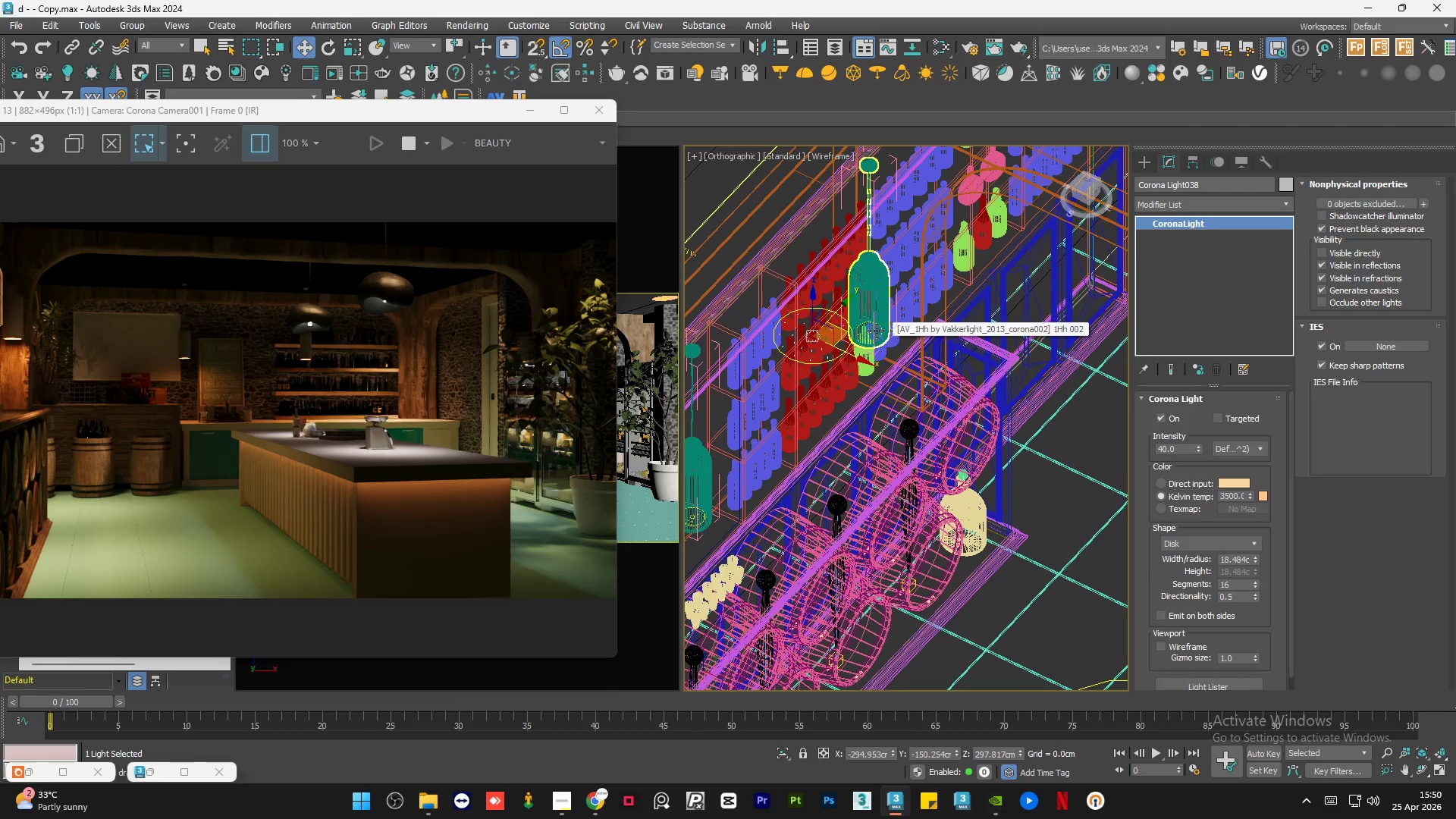 
scroll: coordinate [843, 384], scroll_direction: up, amount: 13.0
 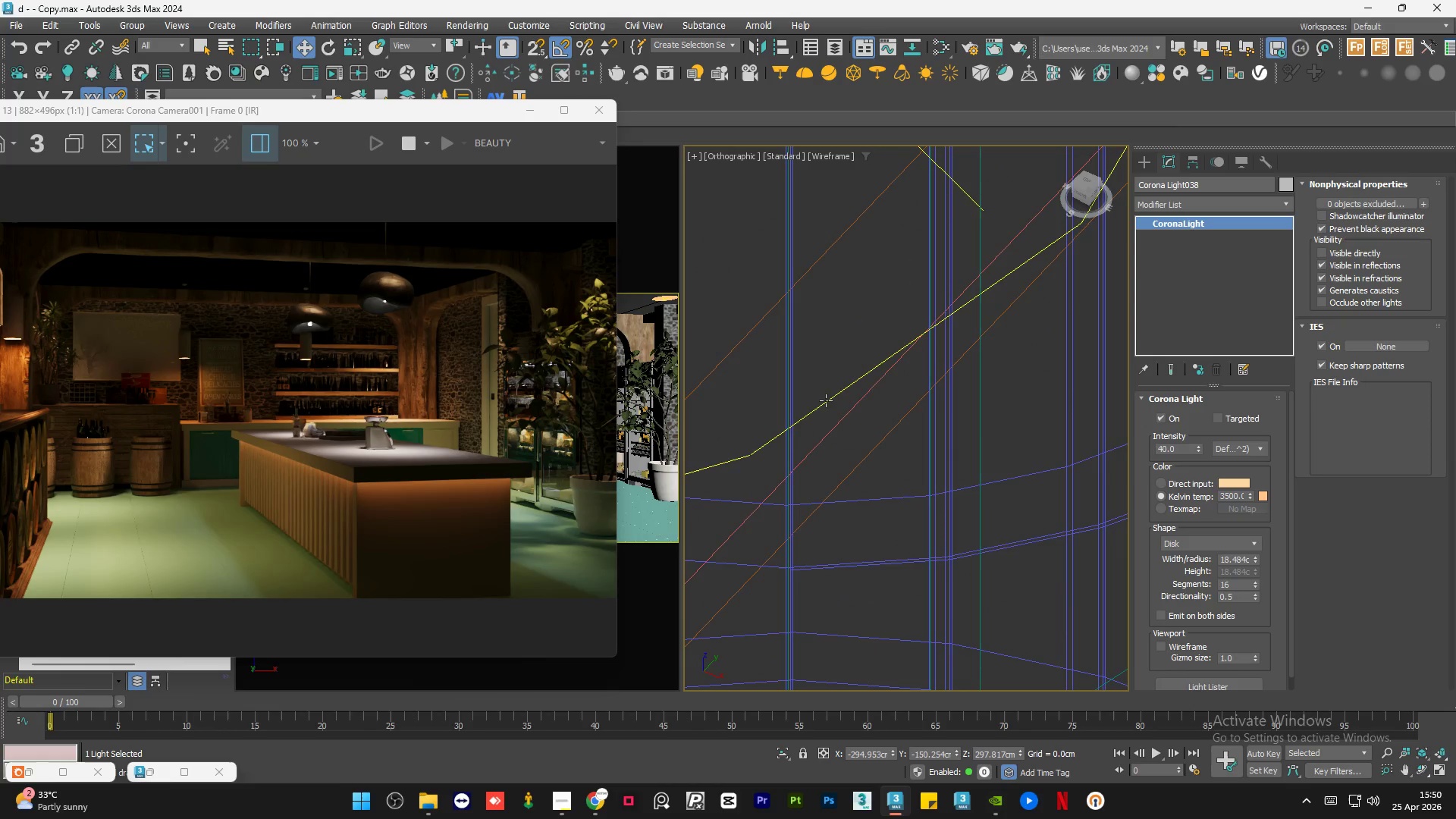 
left_click([825, 403])
 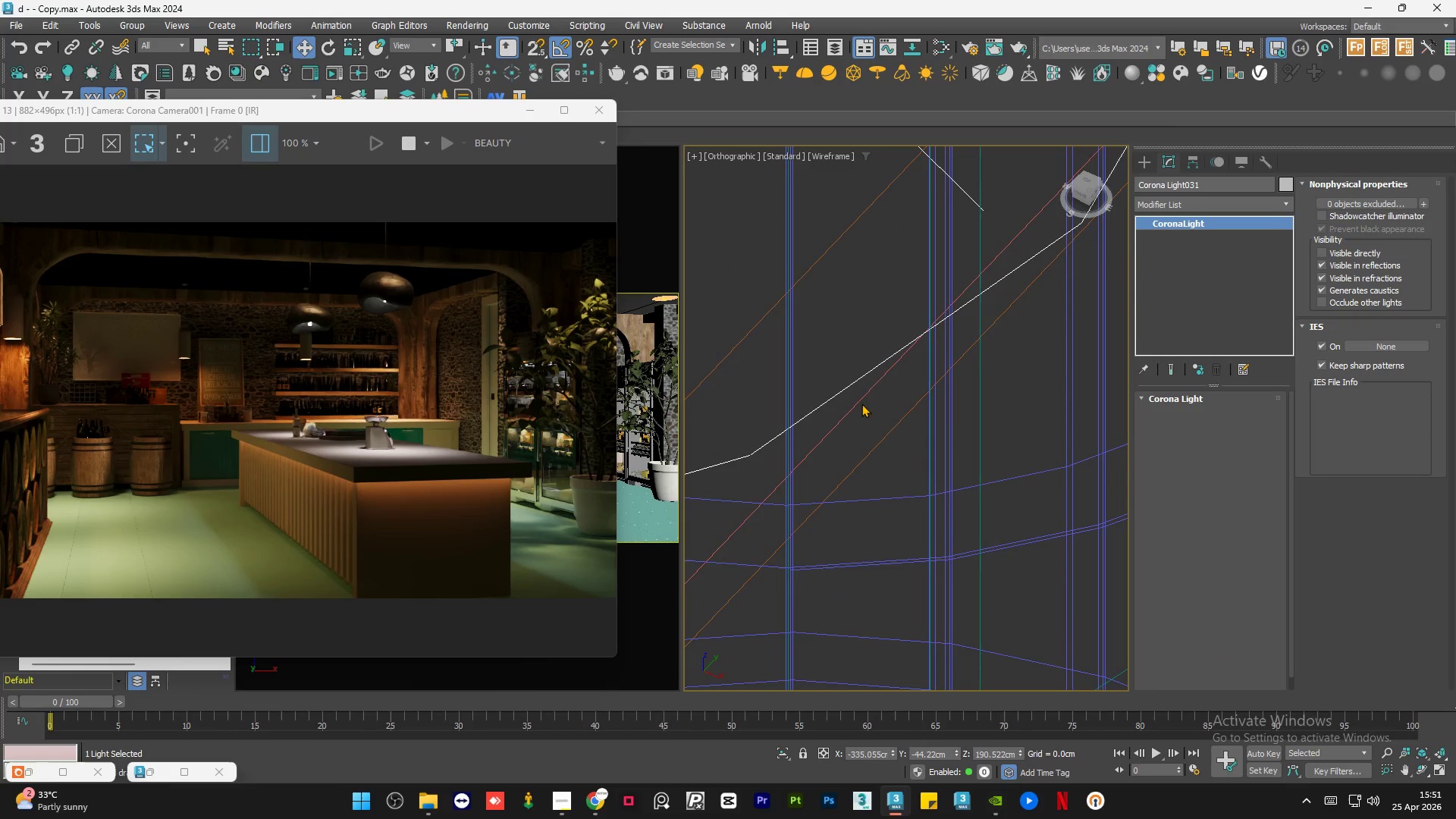 
key(F3)
 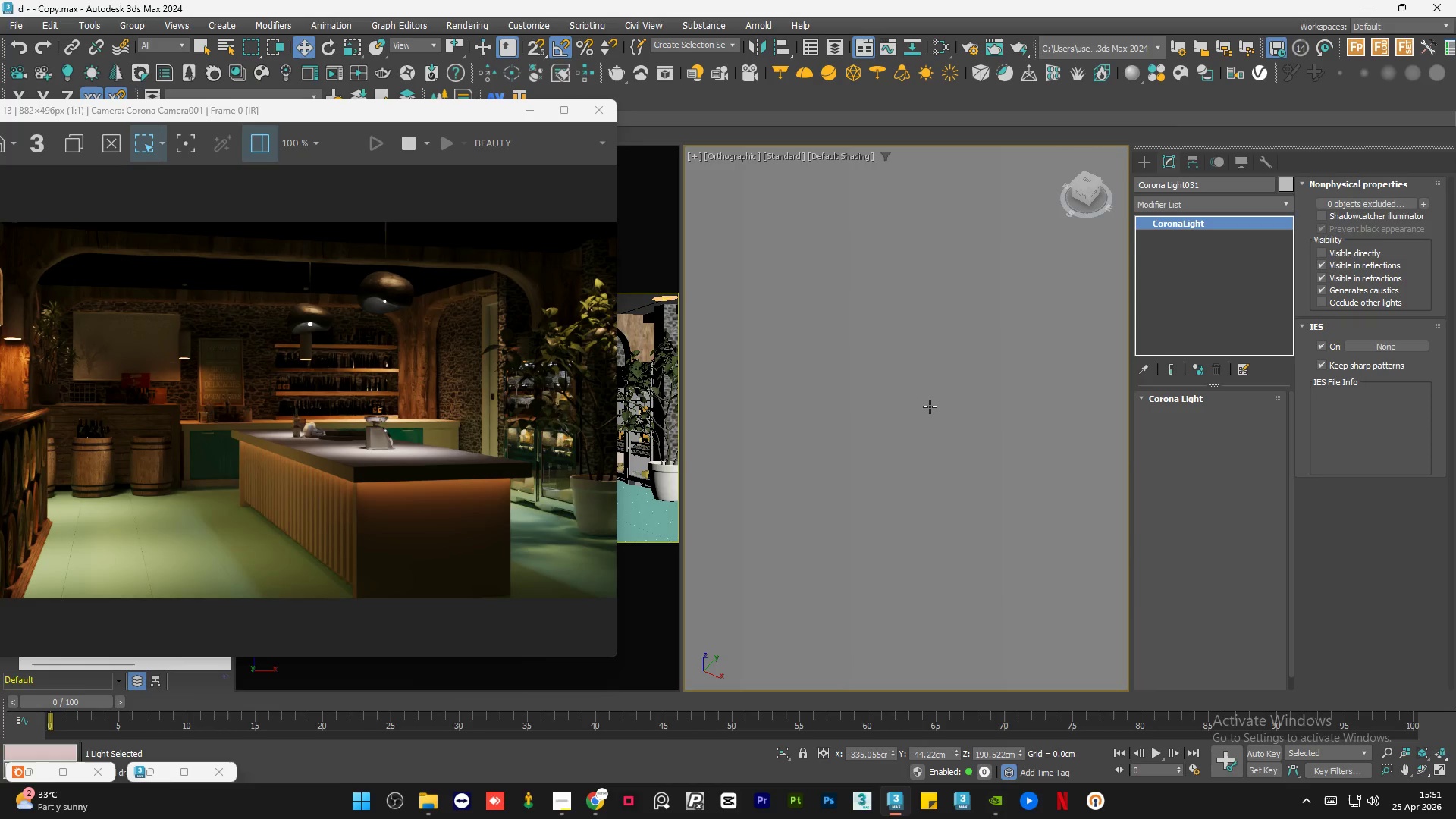 
scroll: coordinate [984, 429], scroll_direction: down, amount: 15.0
 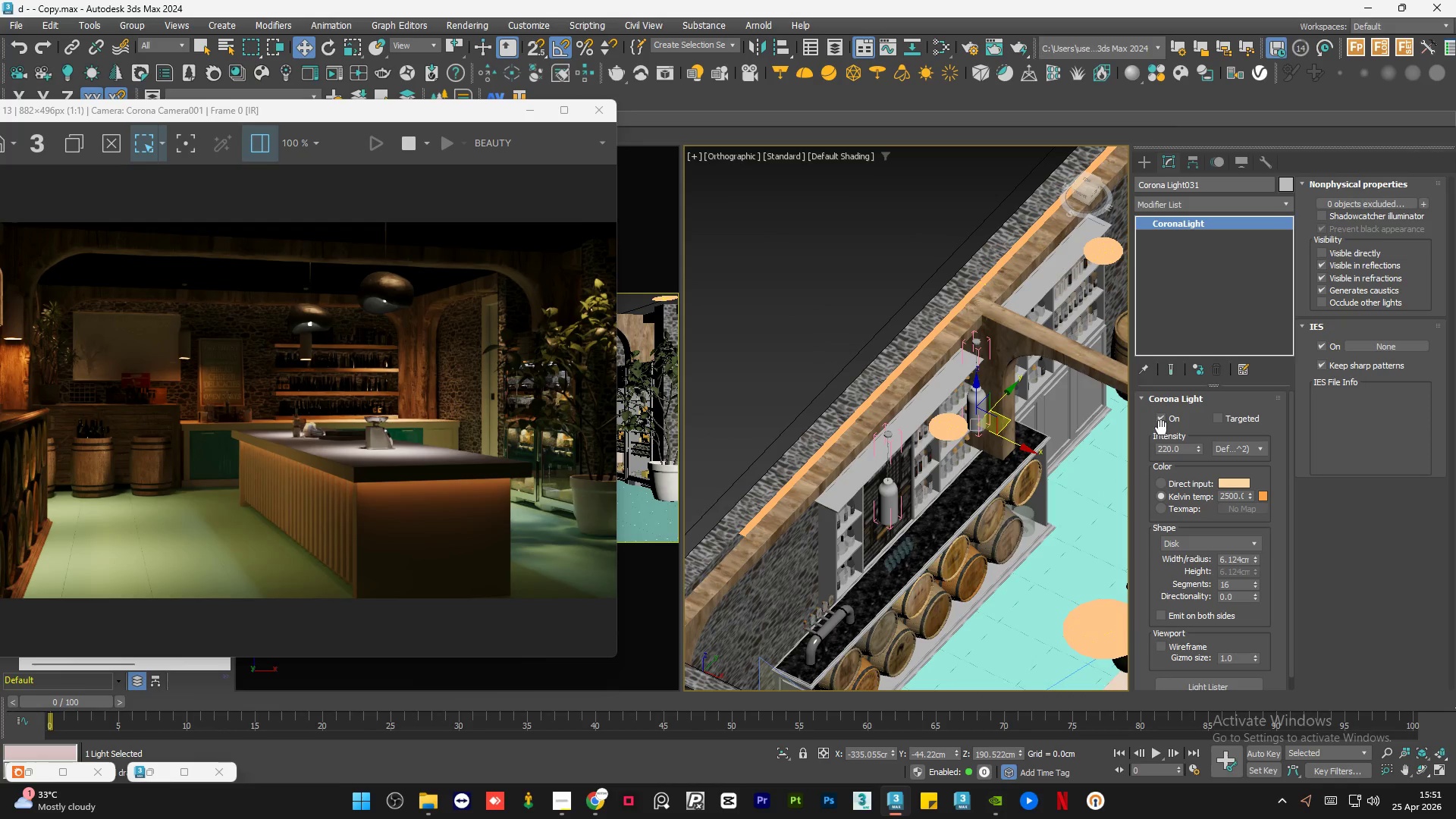 
left_click([1161, 422])
 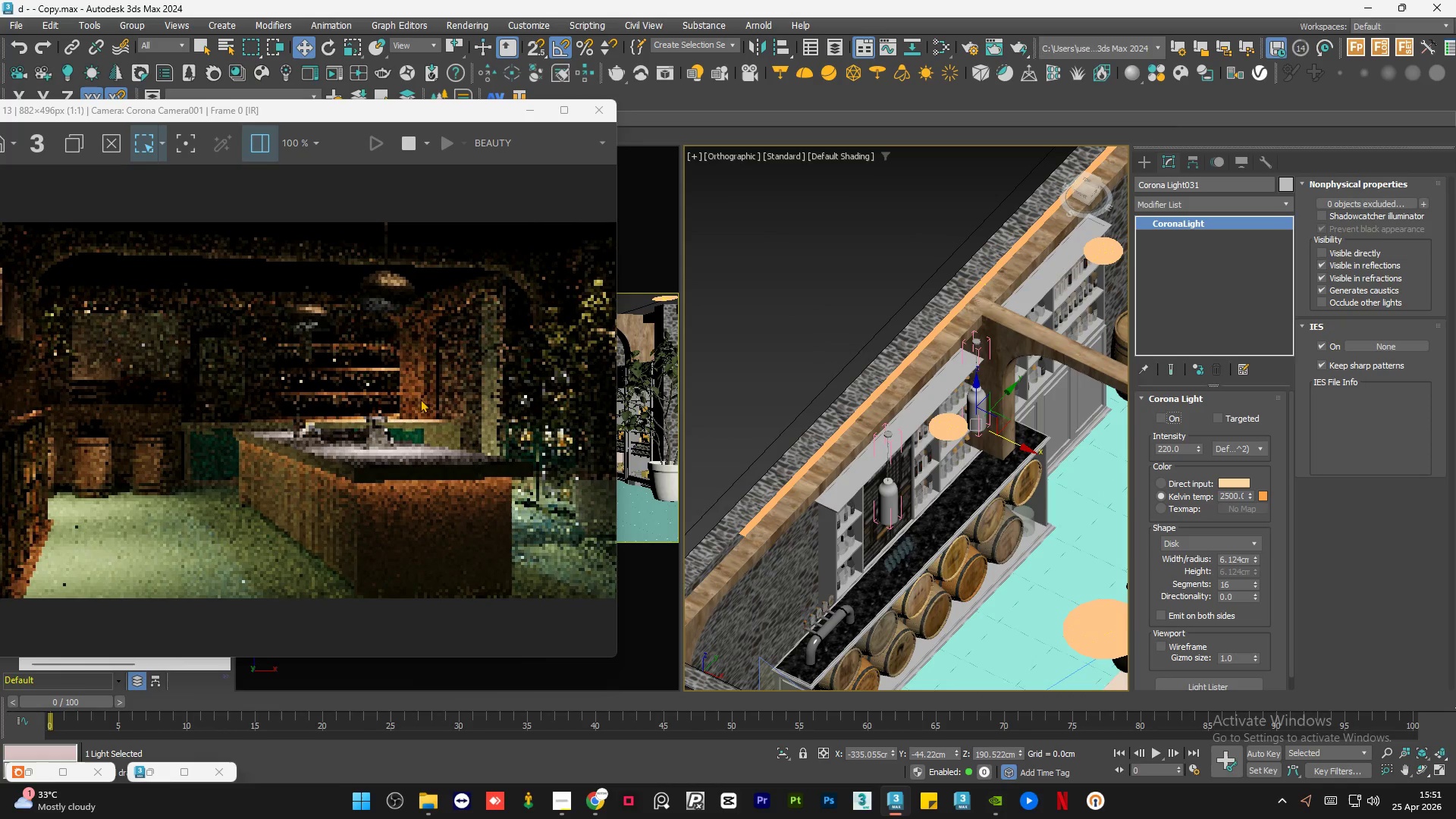 
scroll: coordinate [350, 400], scroll_direction: down, amount: 1.0
 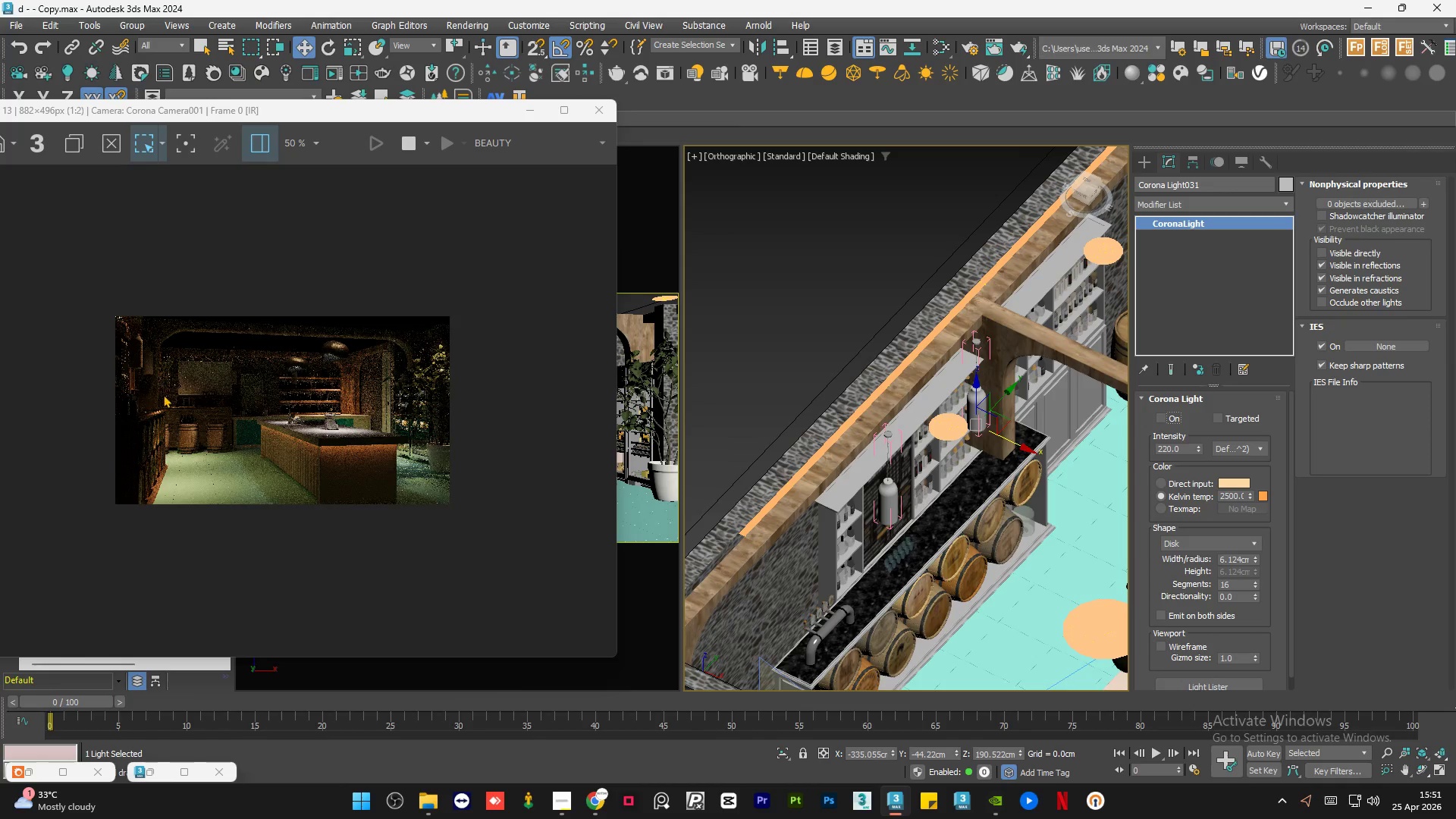 
scroll: coordinate [163, 394], scroll_direction: up, amount: 1.0
 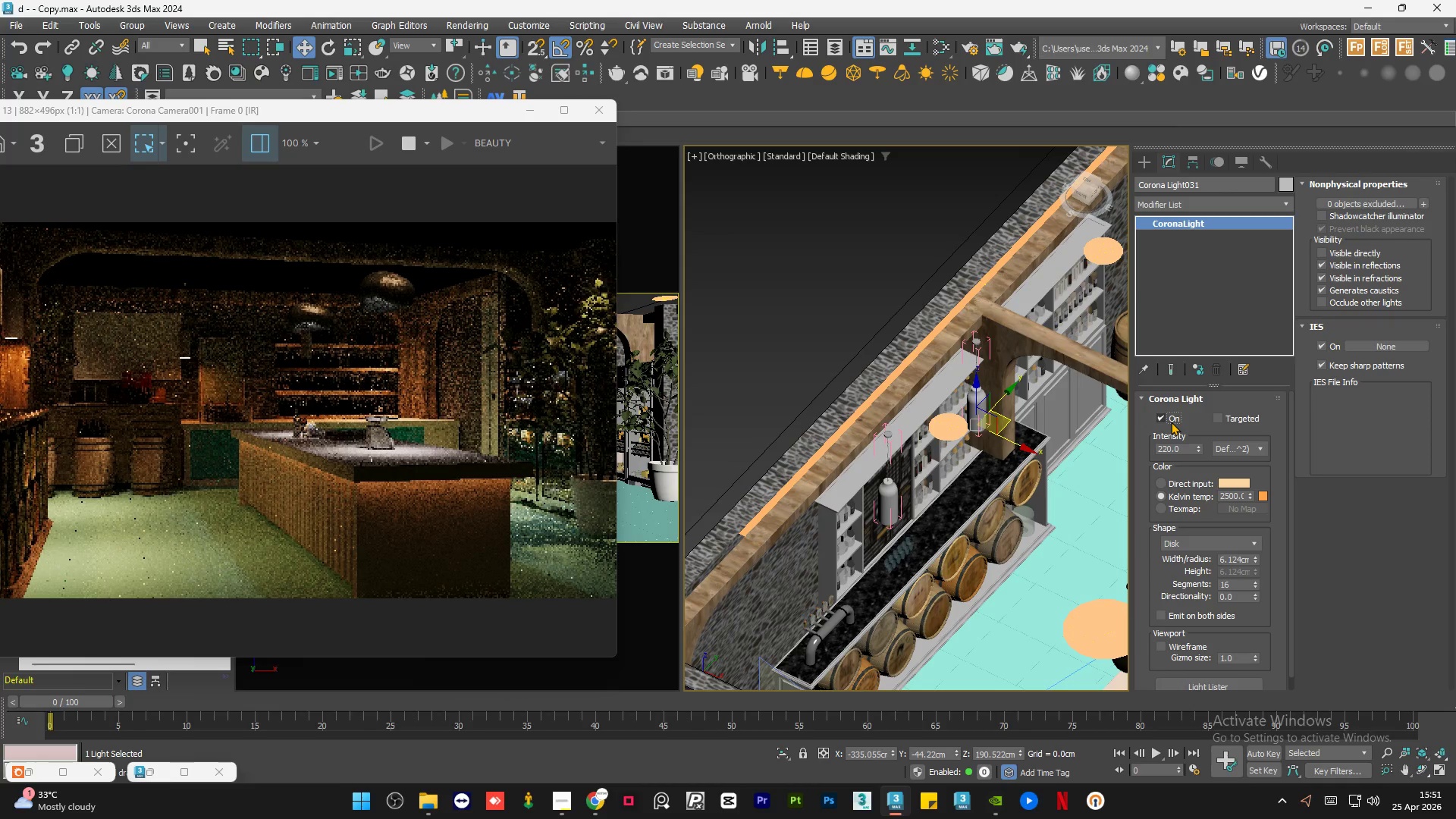 
double_click([1240, 596])
 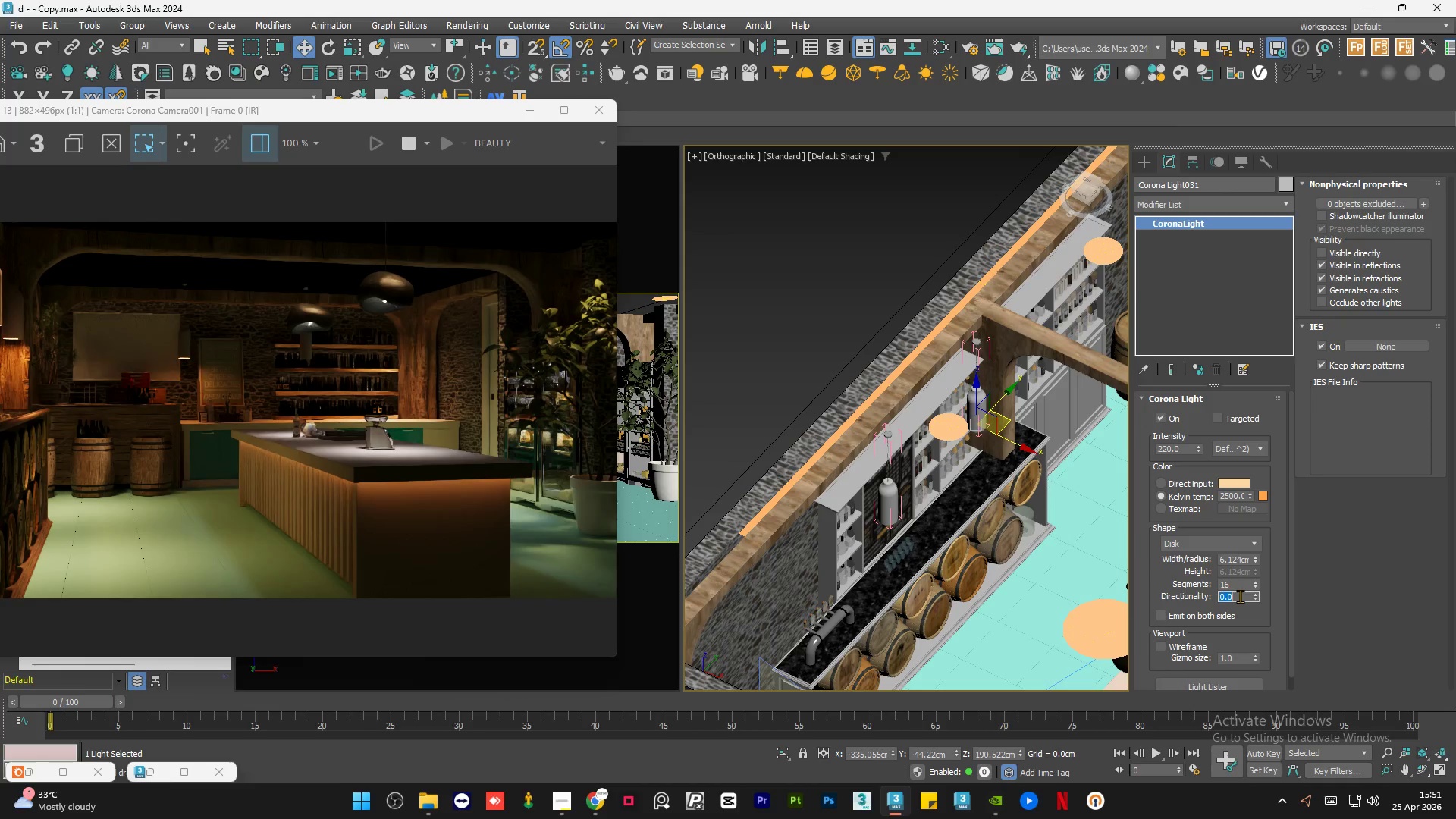 
key(NumpadDecimal)
 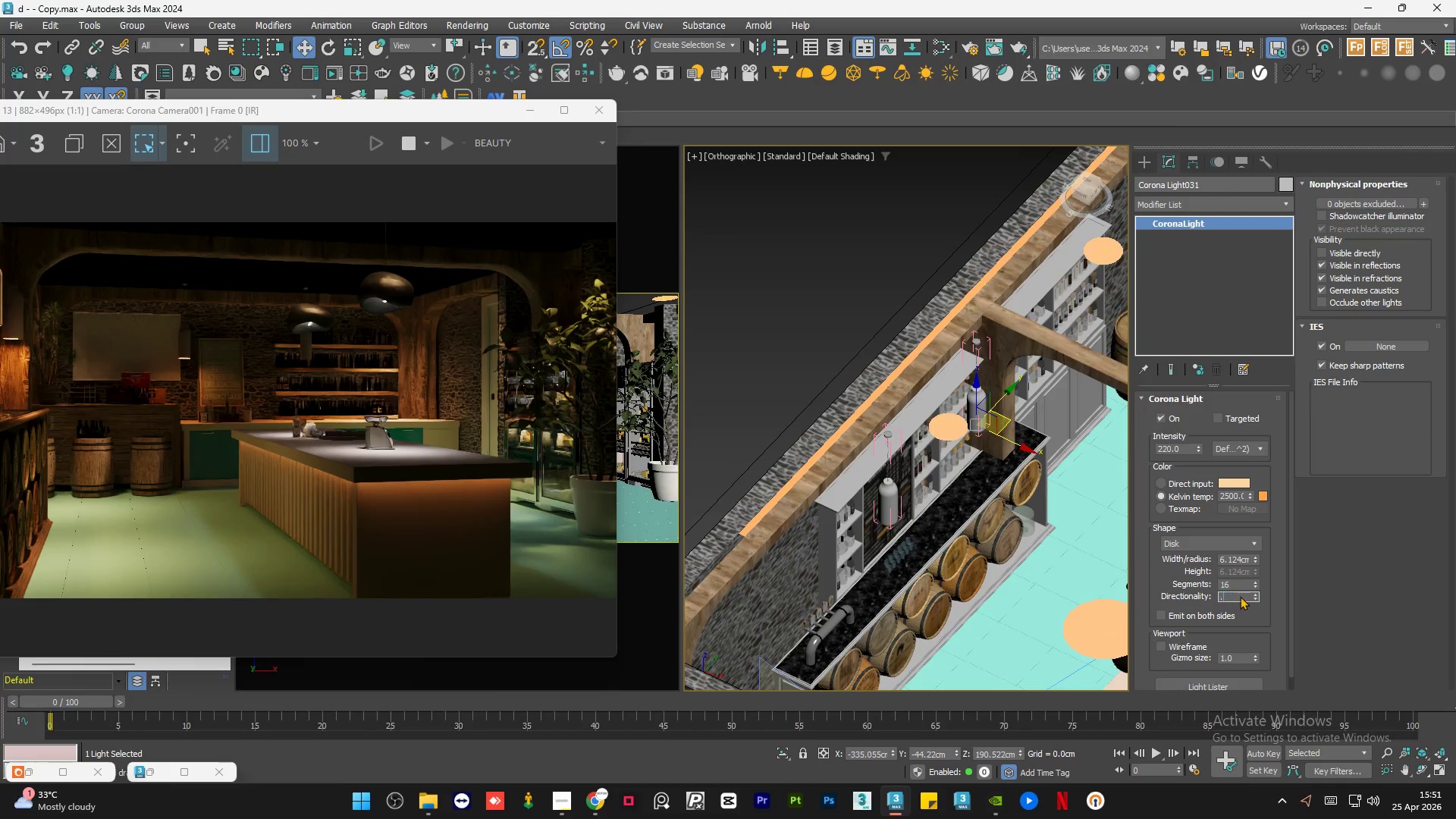 
key(Numpad2)
 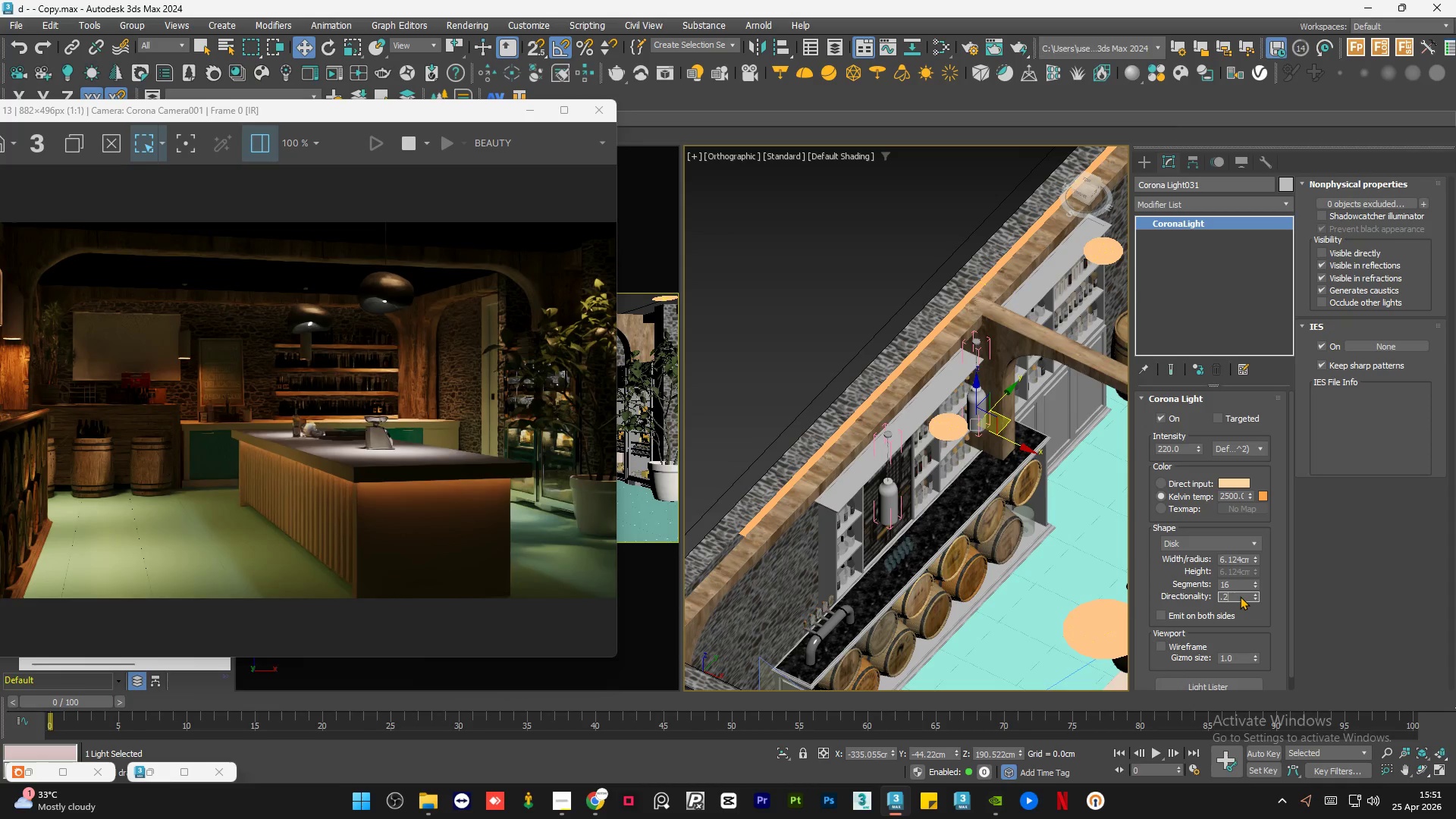 
key(NumpadEnter)
 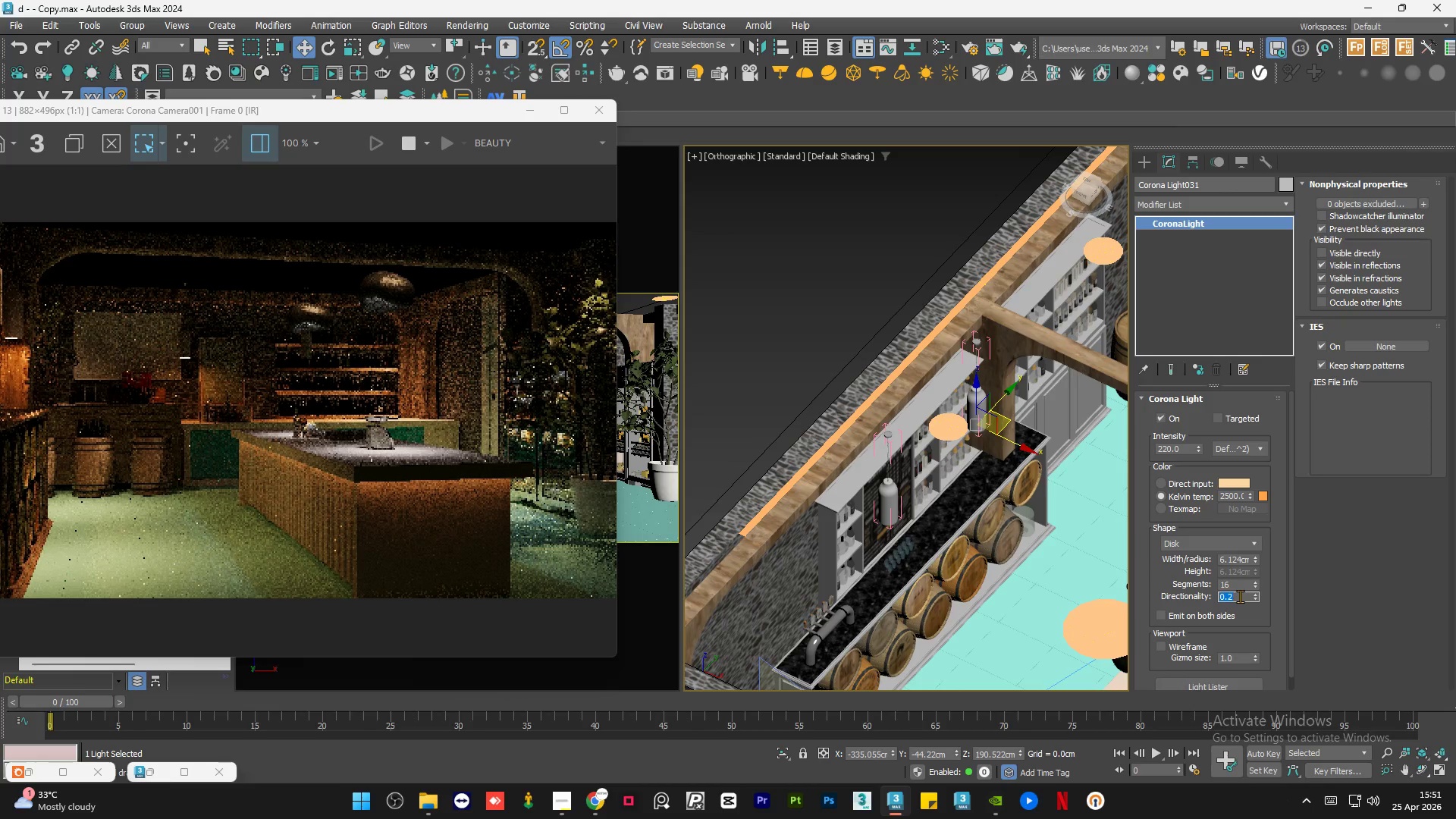 
key(Numpad0)
 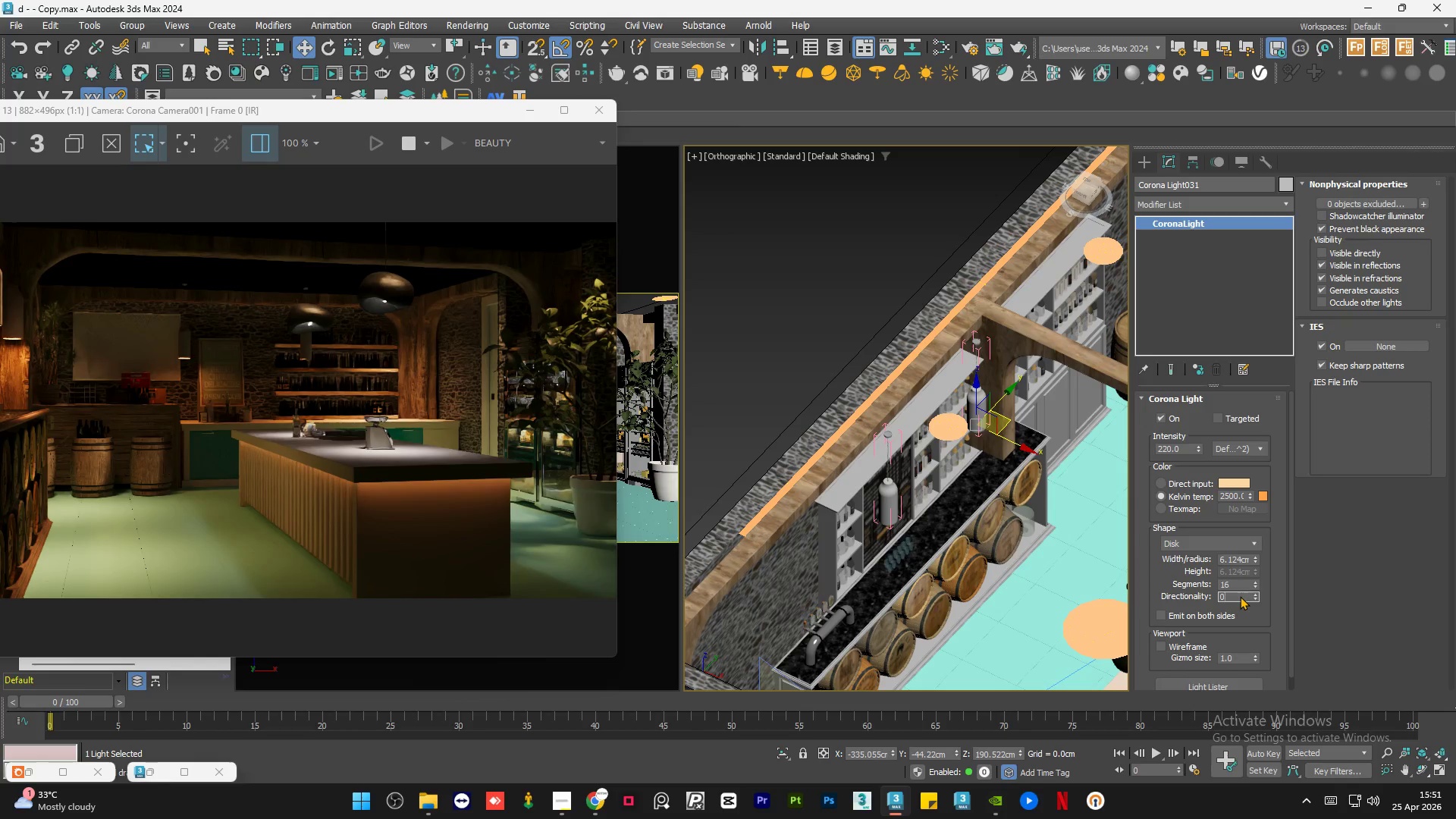 
key(NumpadEnter)
 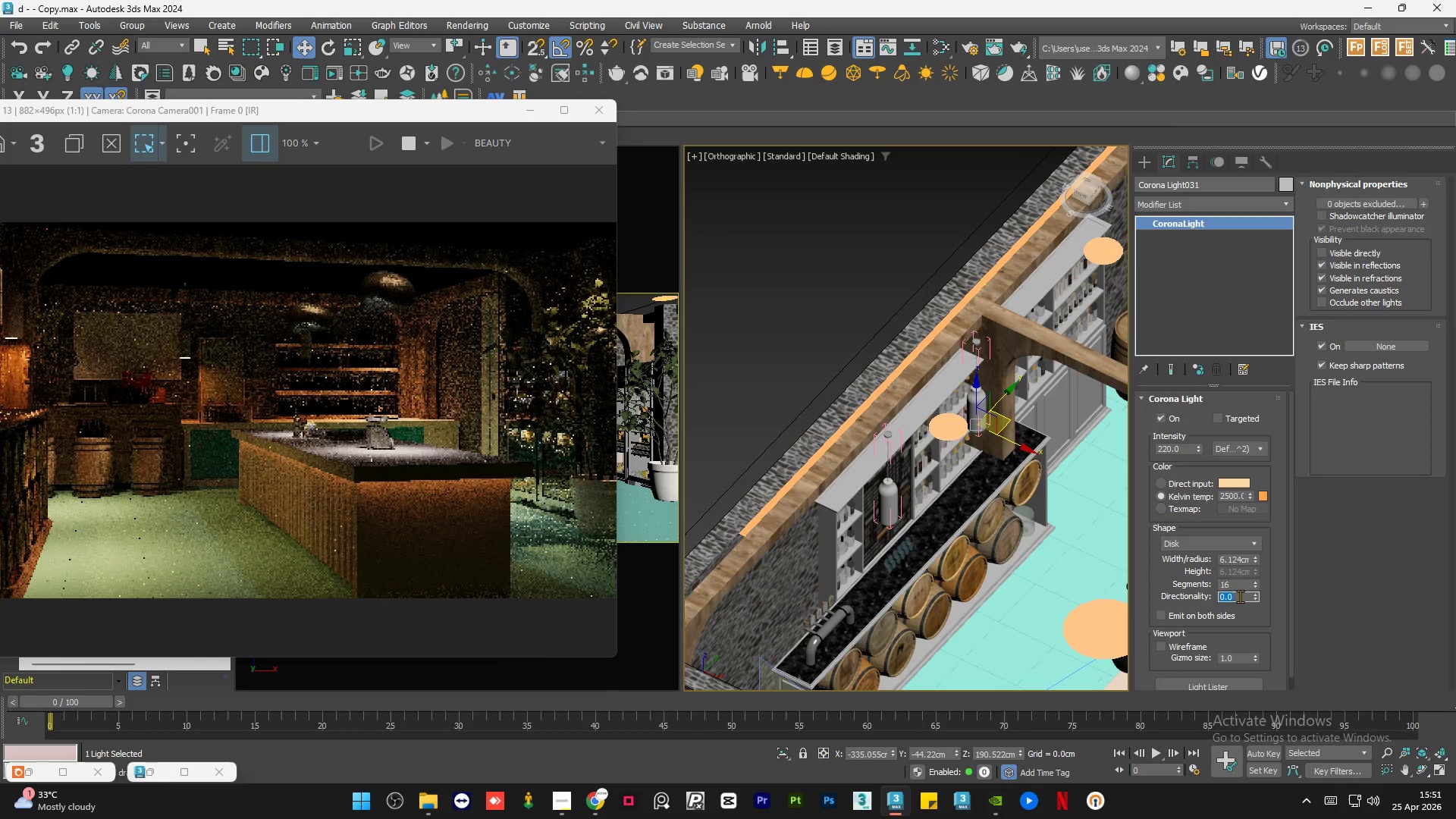 
key(NumpadDecimal)
 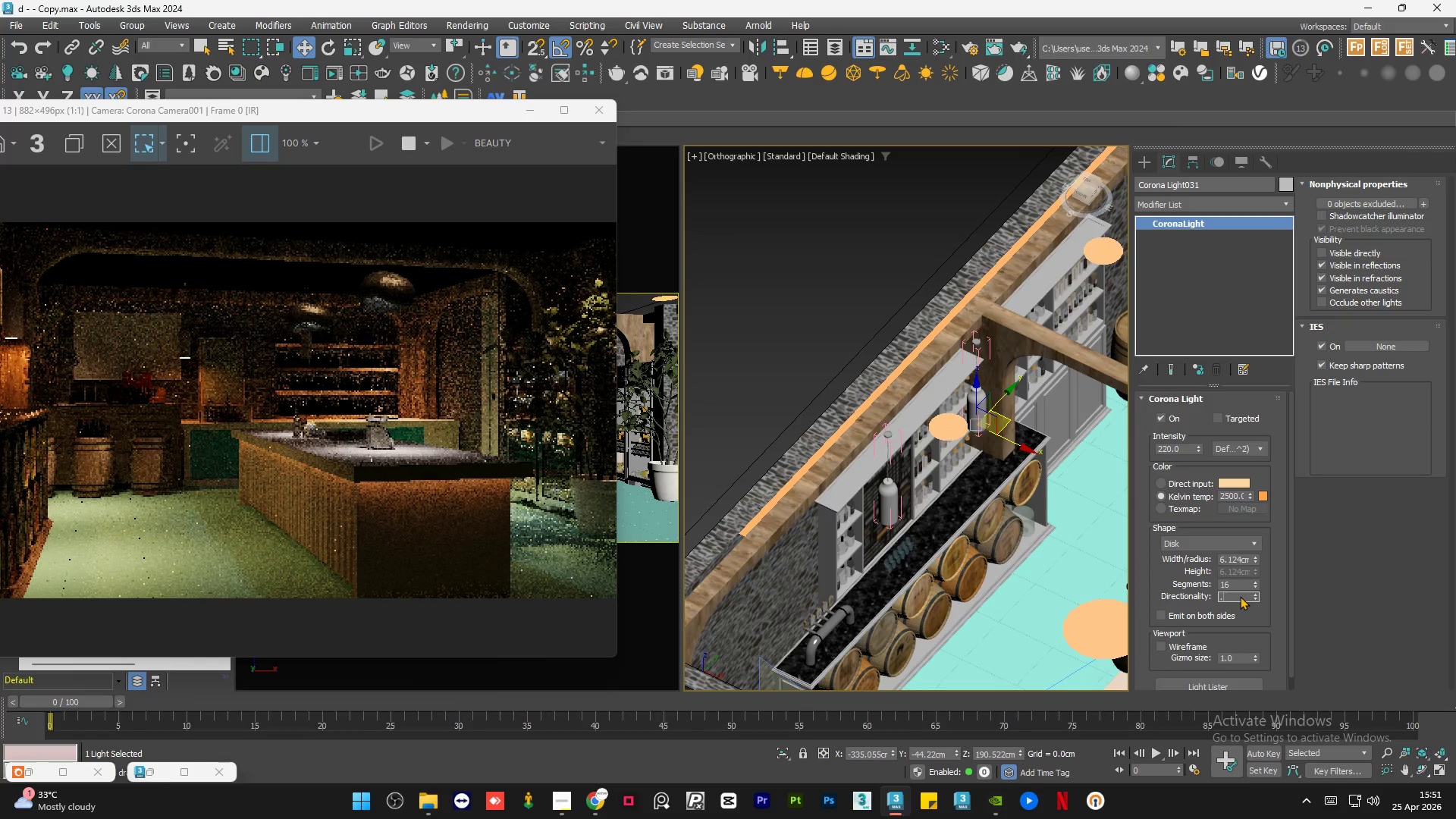 
key(Numpad6)
 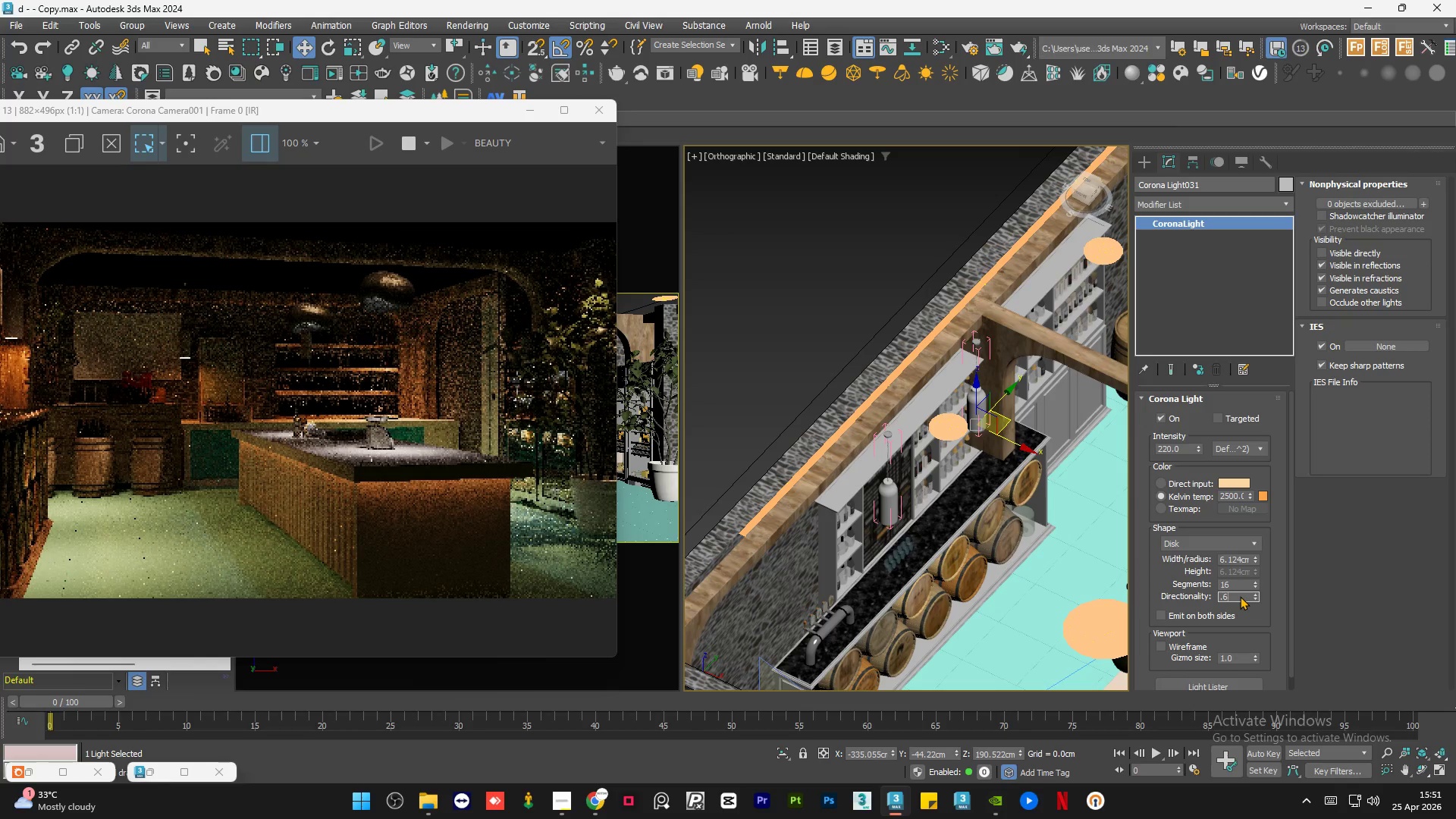 
key(NumpadEnter)
 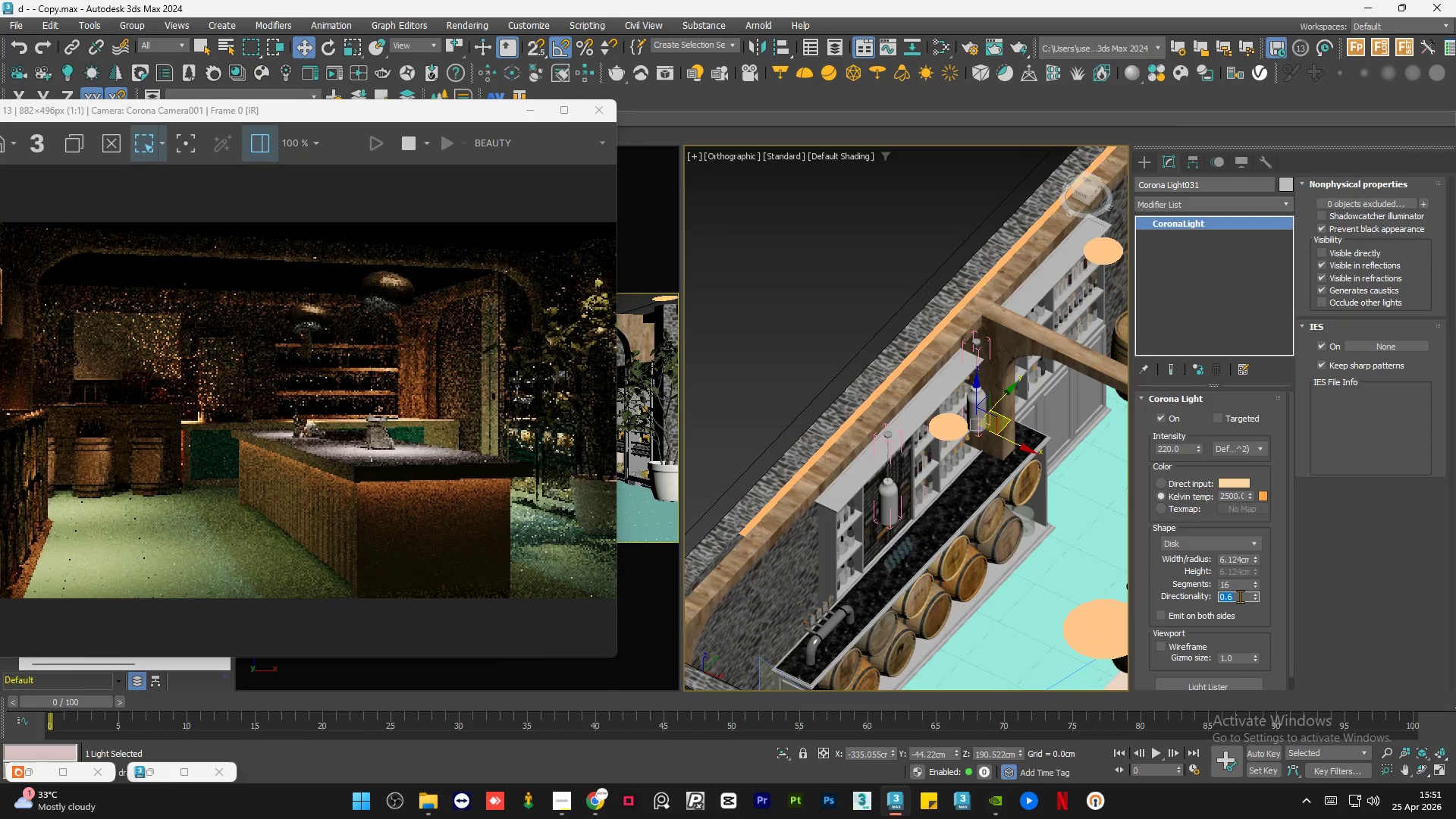 
key(Numpad0)
 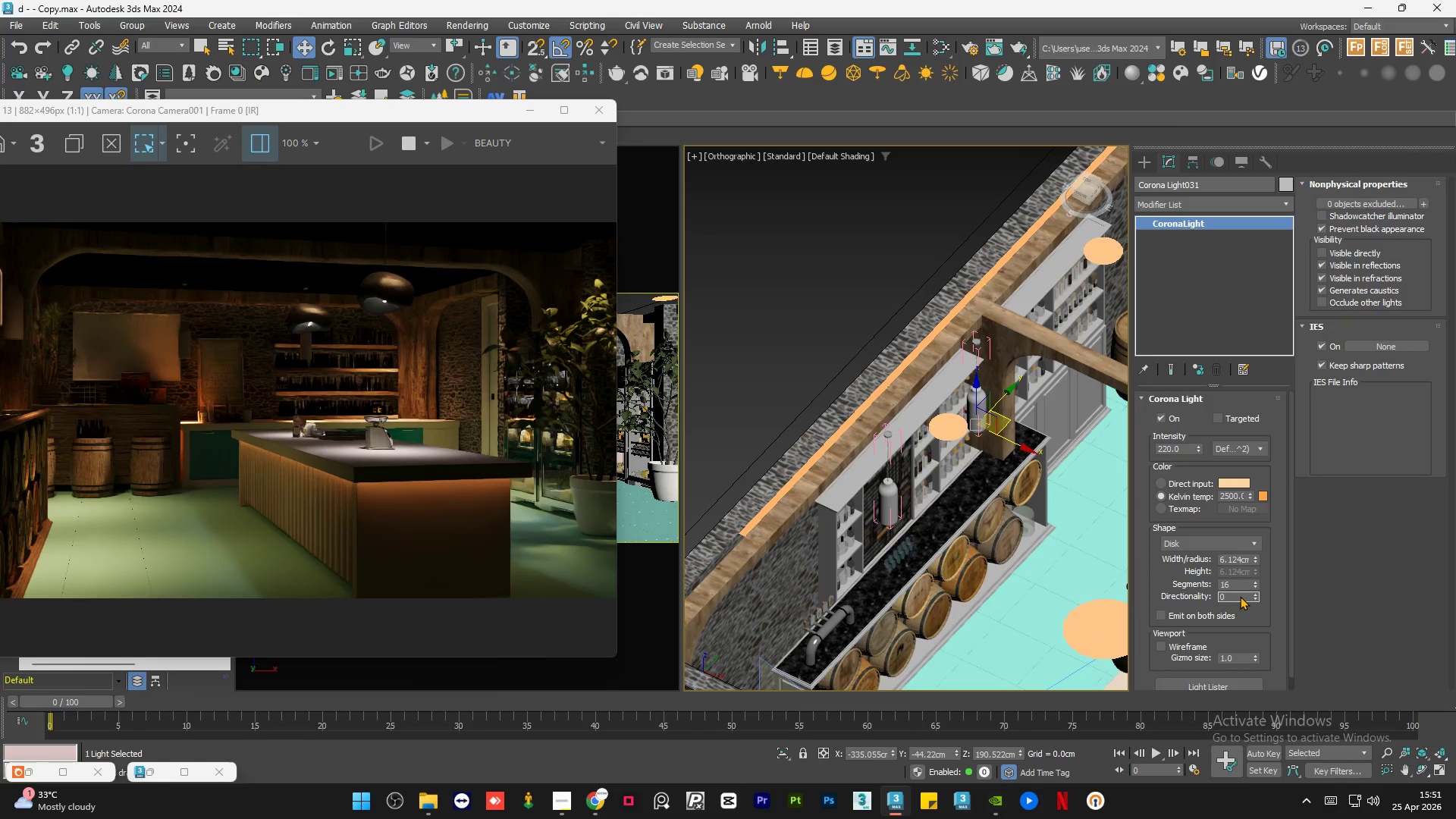 
key(NumpadEnter)
 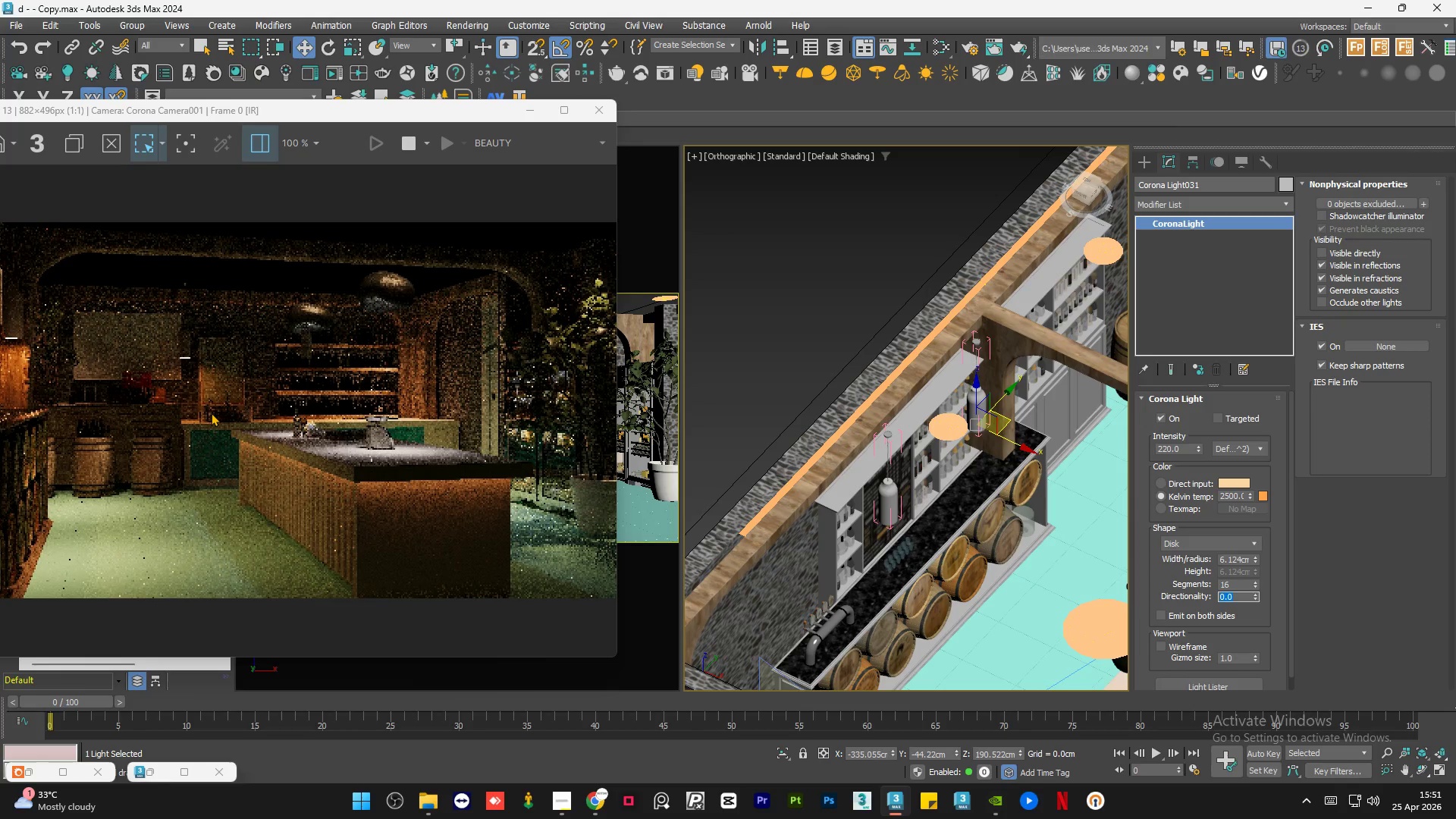 
scroll: coordinate [195, 398], scroll_direction: up, amount: 2.0
 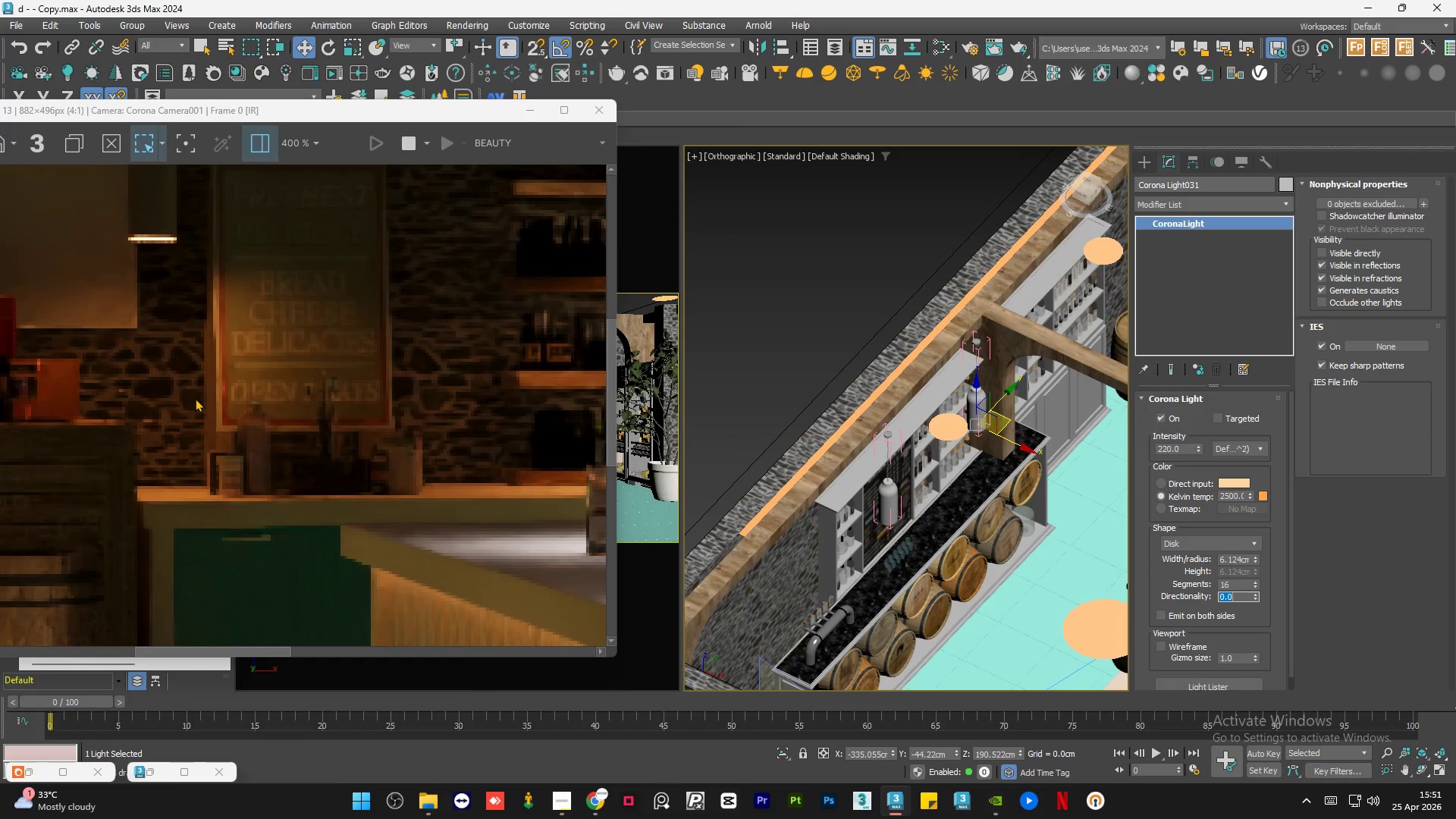 
scroll: coordinate [195, 398], scroll_direction: down, amount: 2.0
 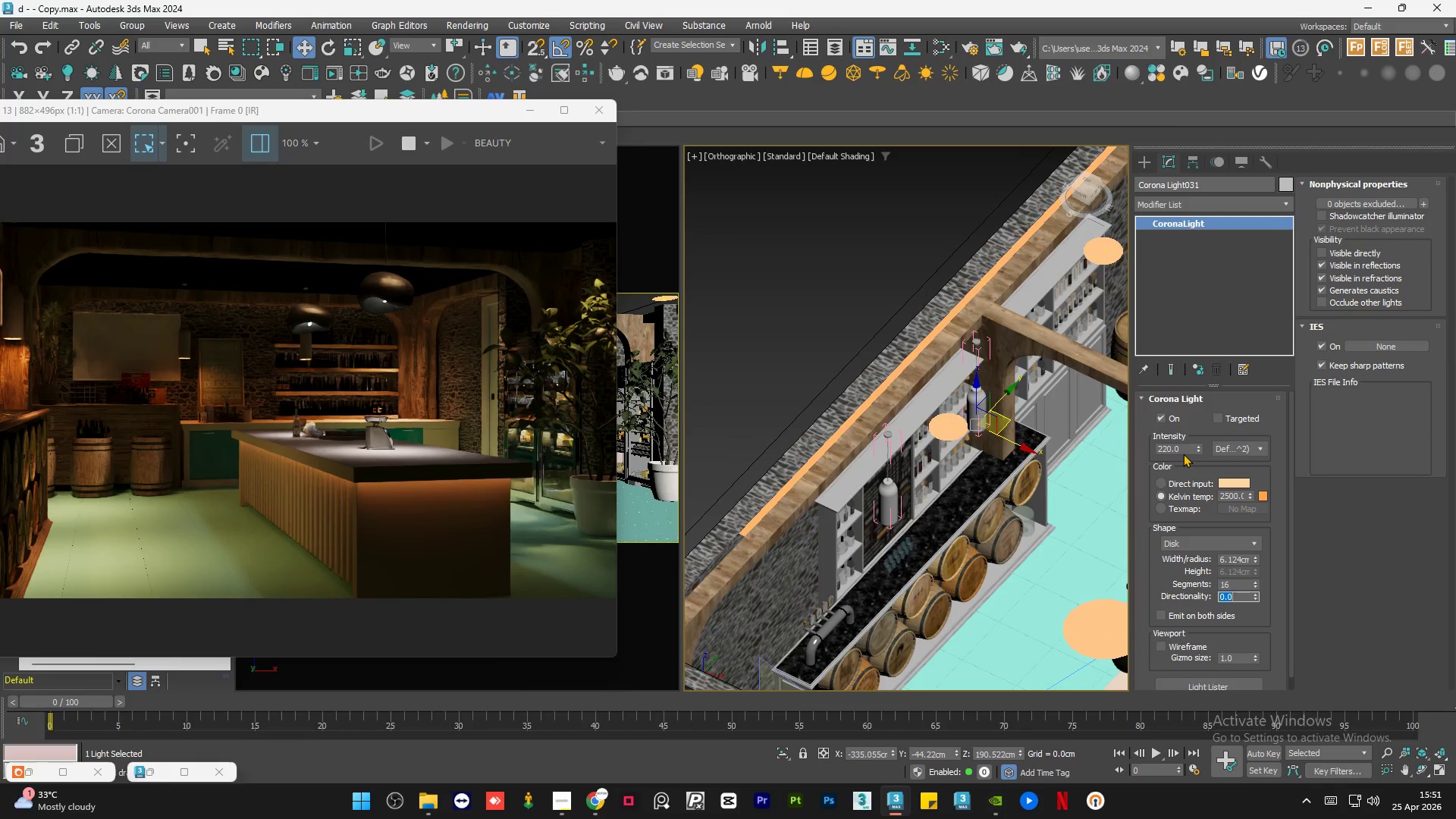 
double_click([1181, 448])
 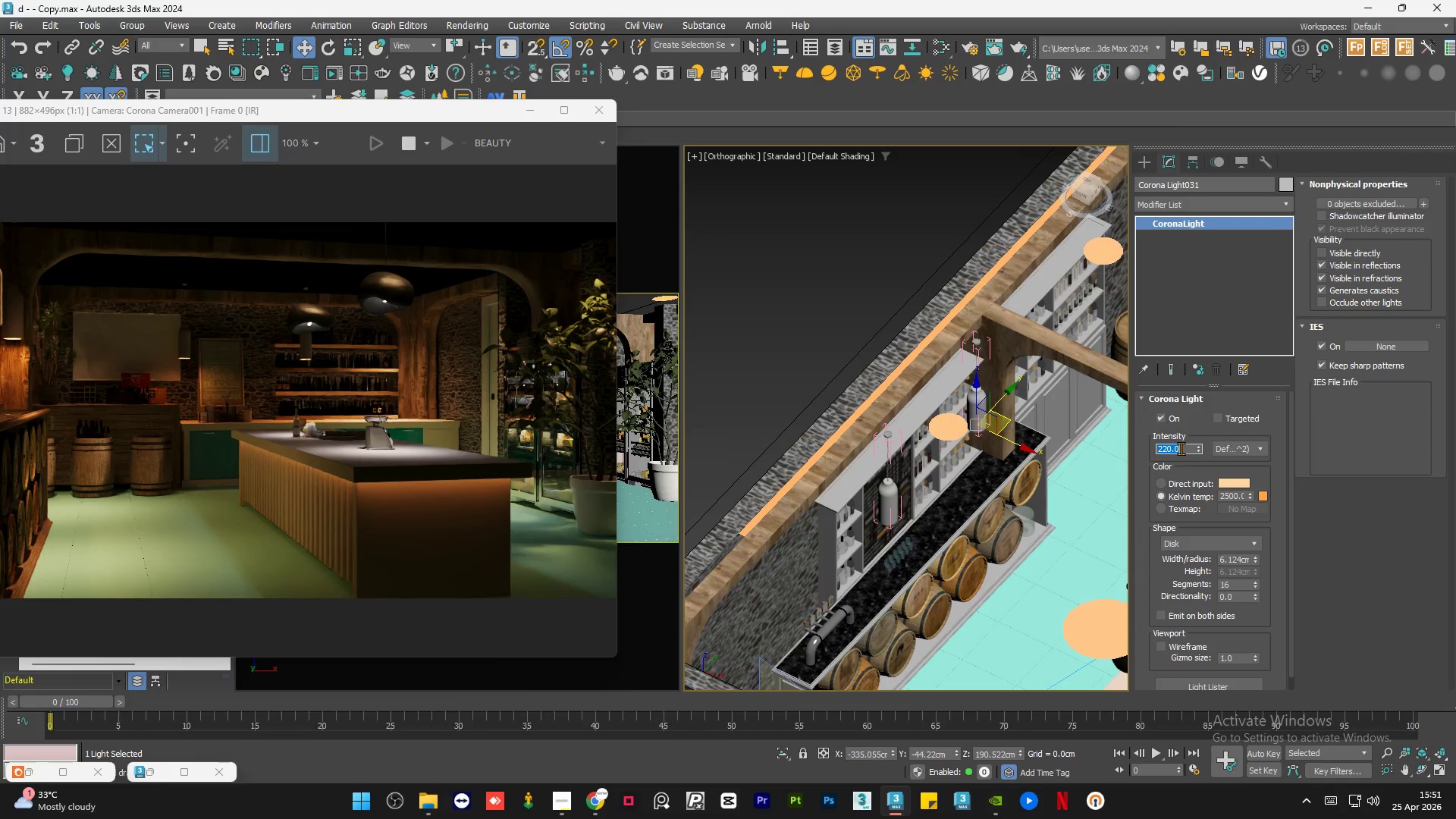 
key(Numpad2)
 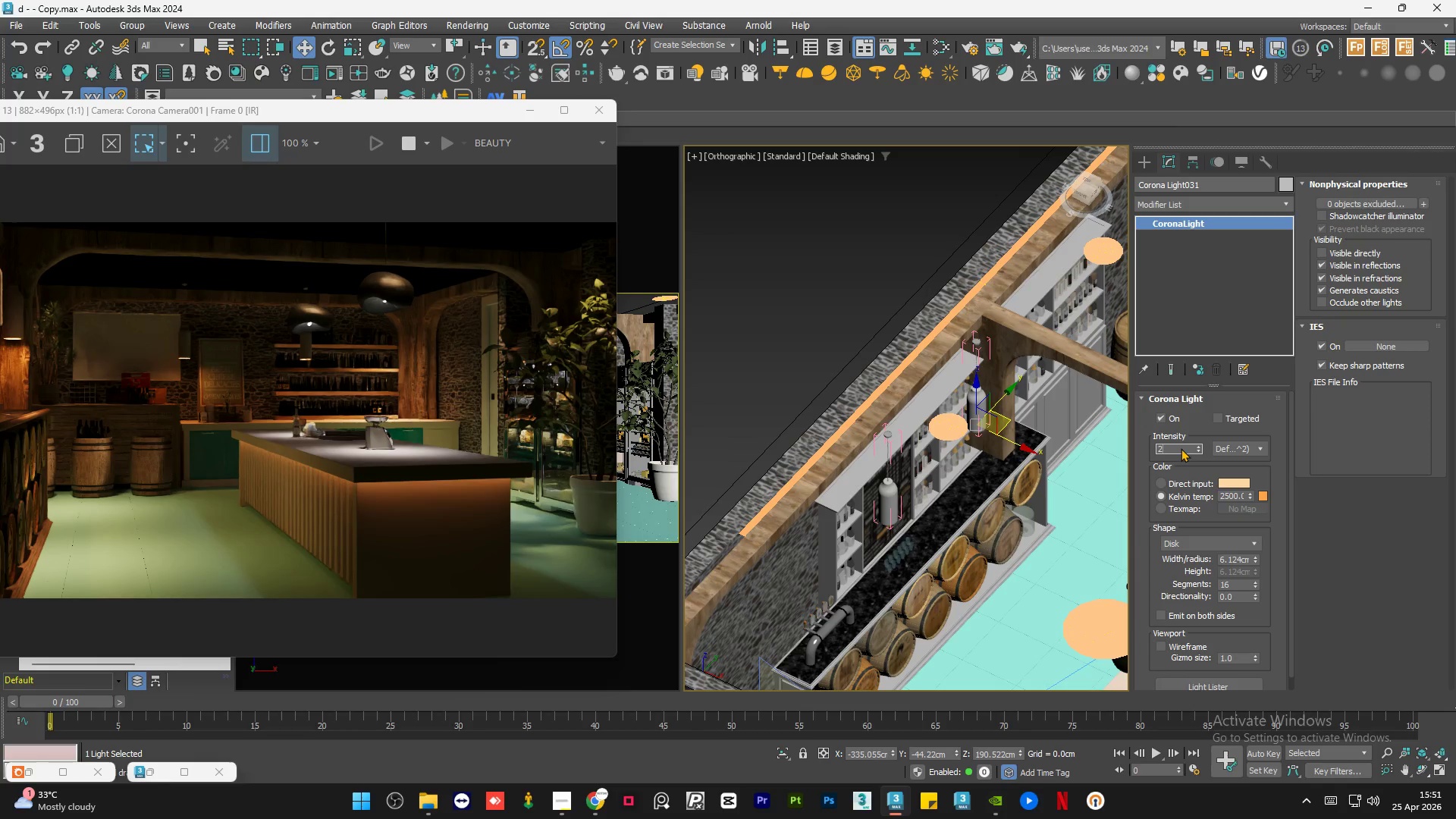 
key(Numpad5)
 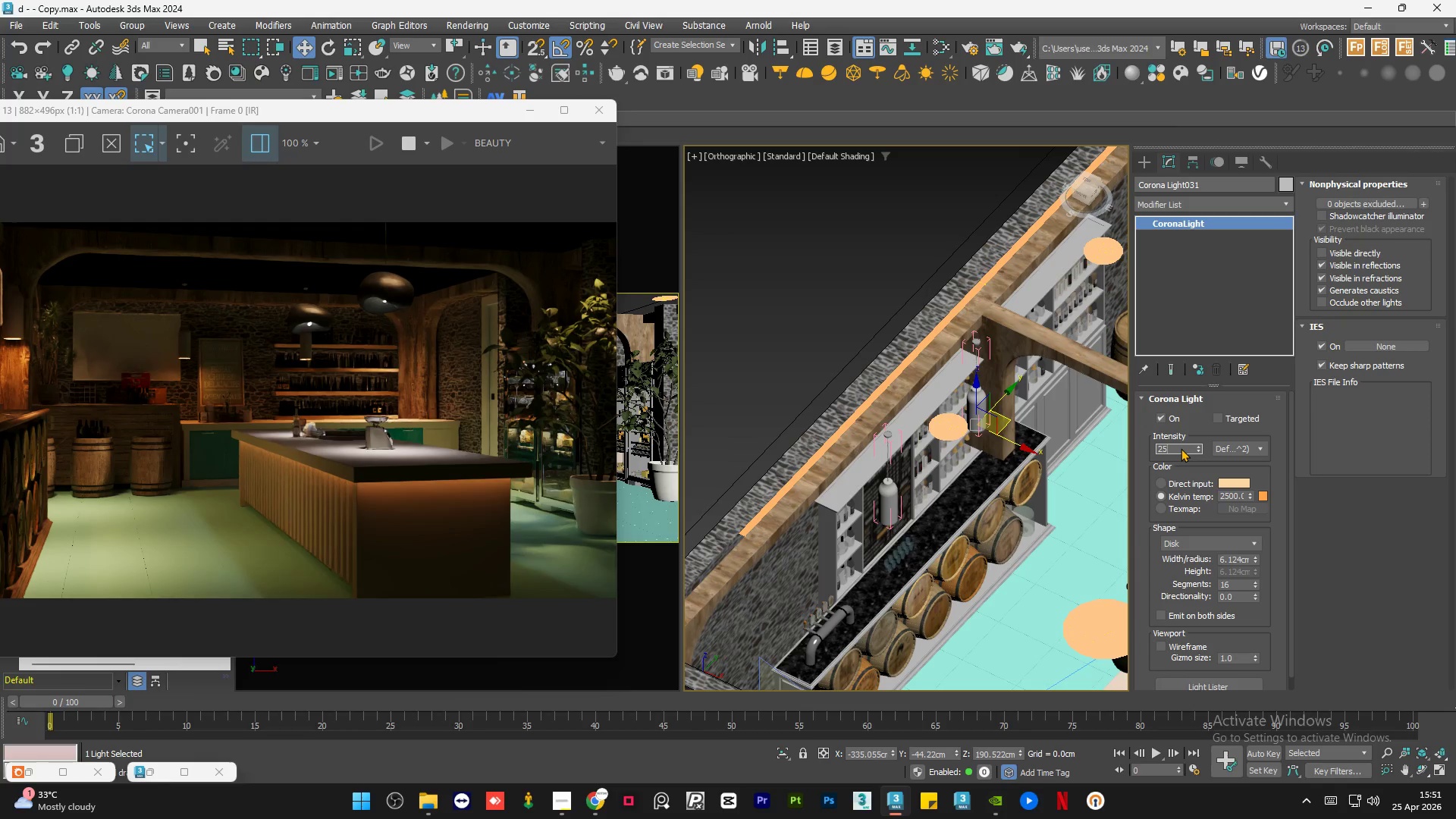 
key(Numpad0)
 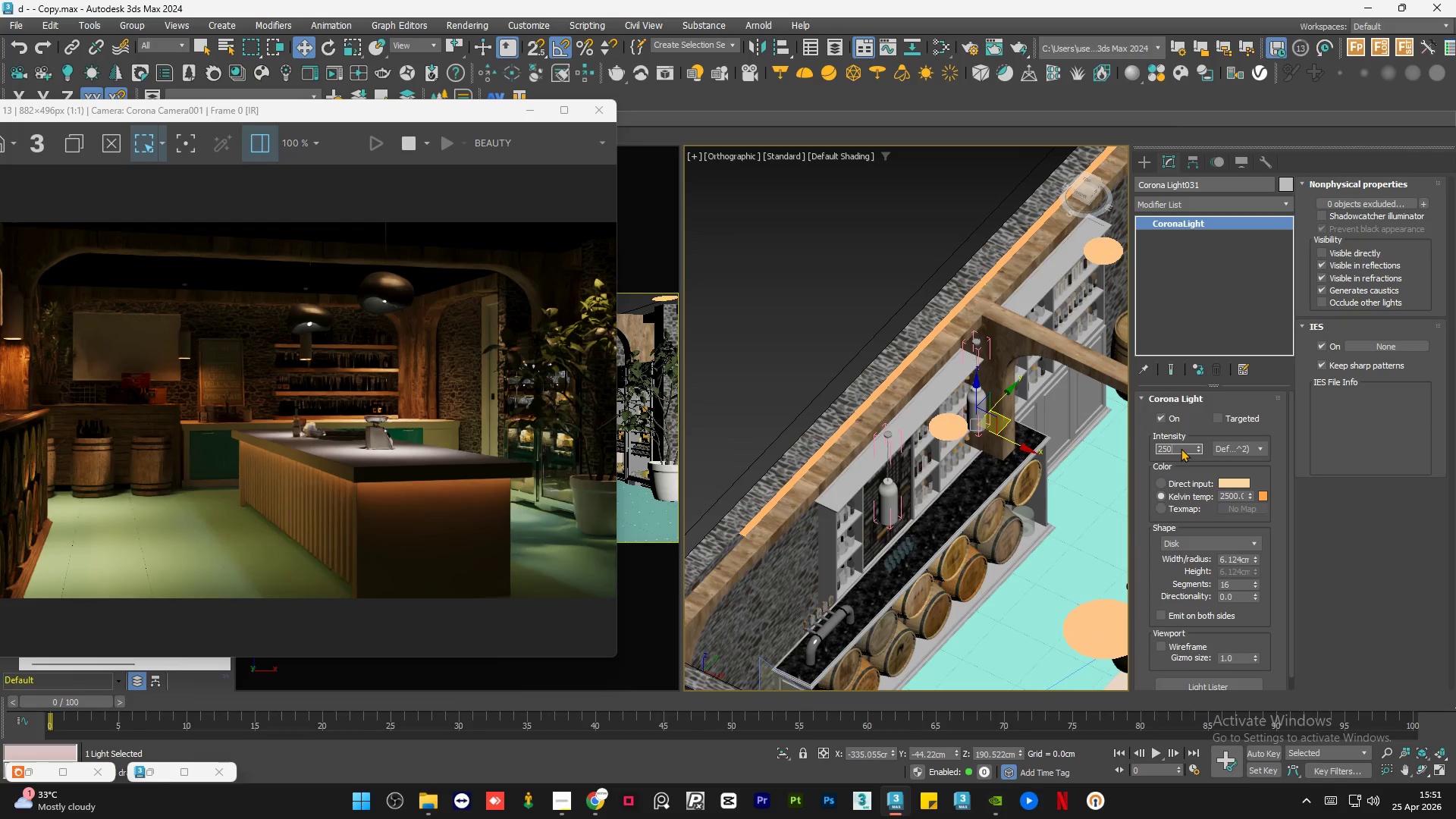 
key(NumpadEnter)
 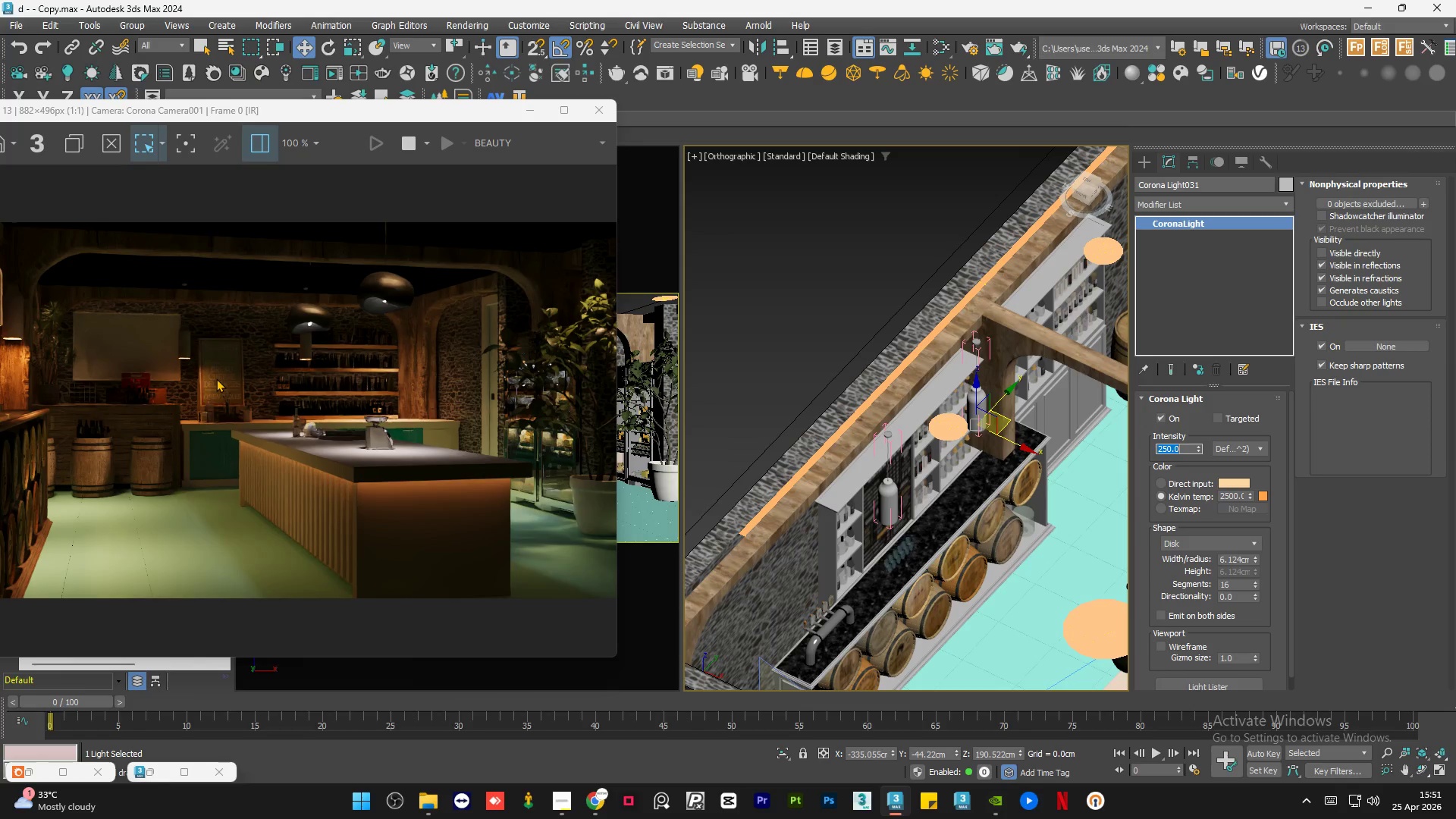 
wait(12.25)
 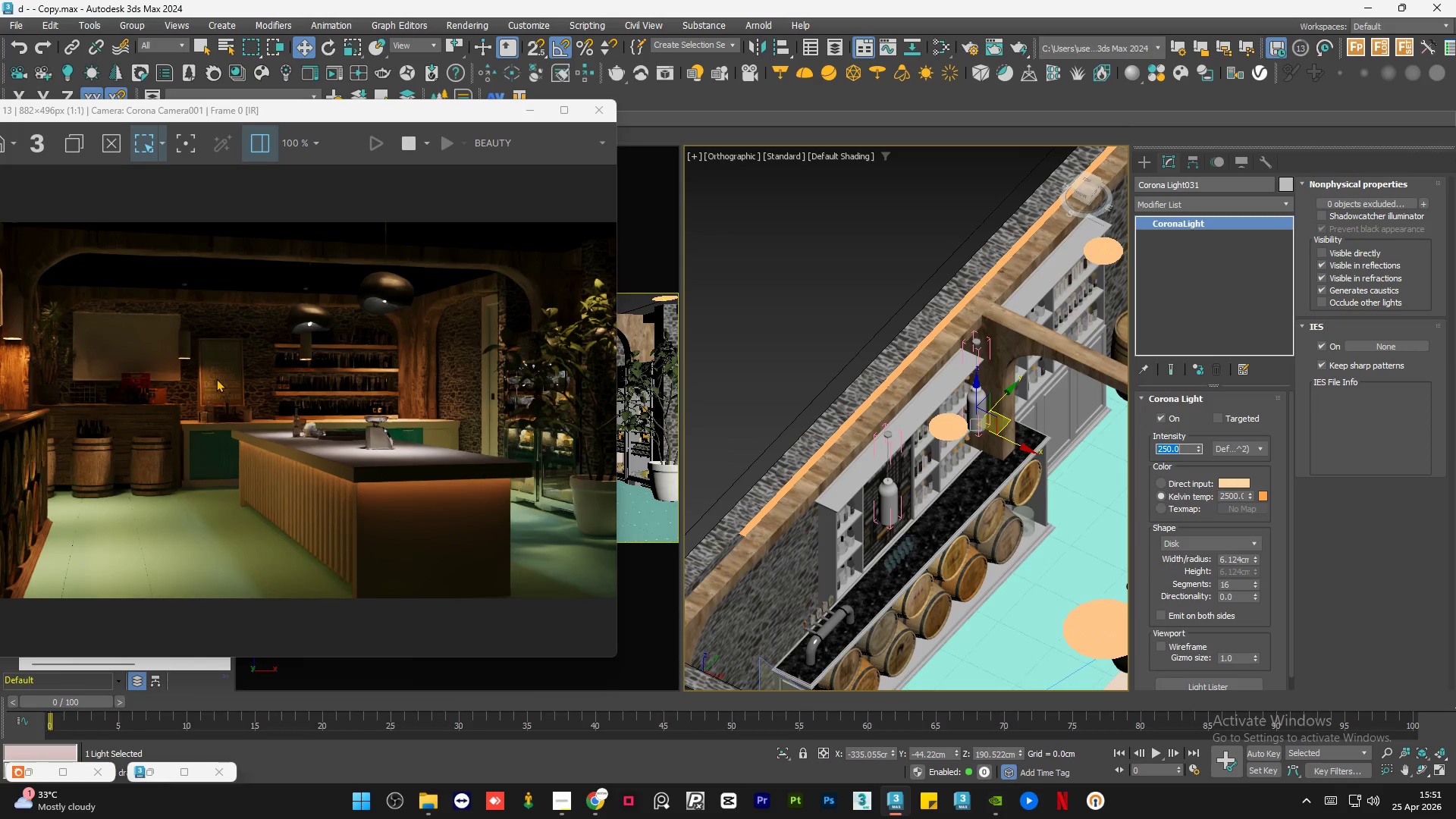 
scroll: coordinate [318, 244], scroll_direction: up, amount: 1.0
 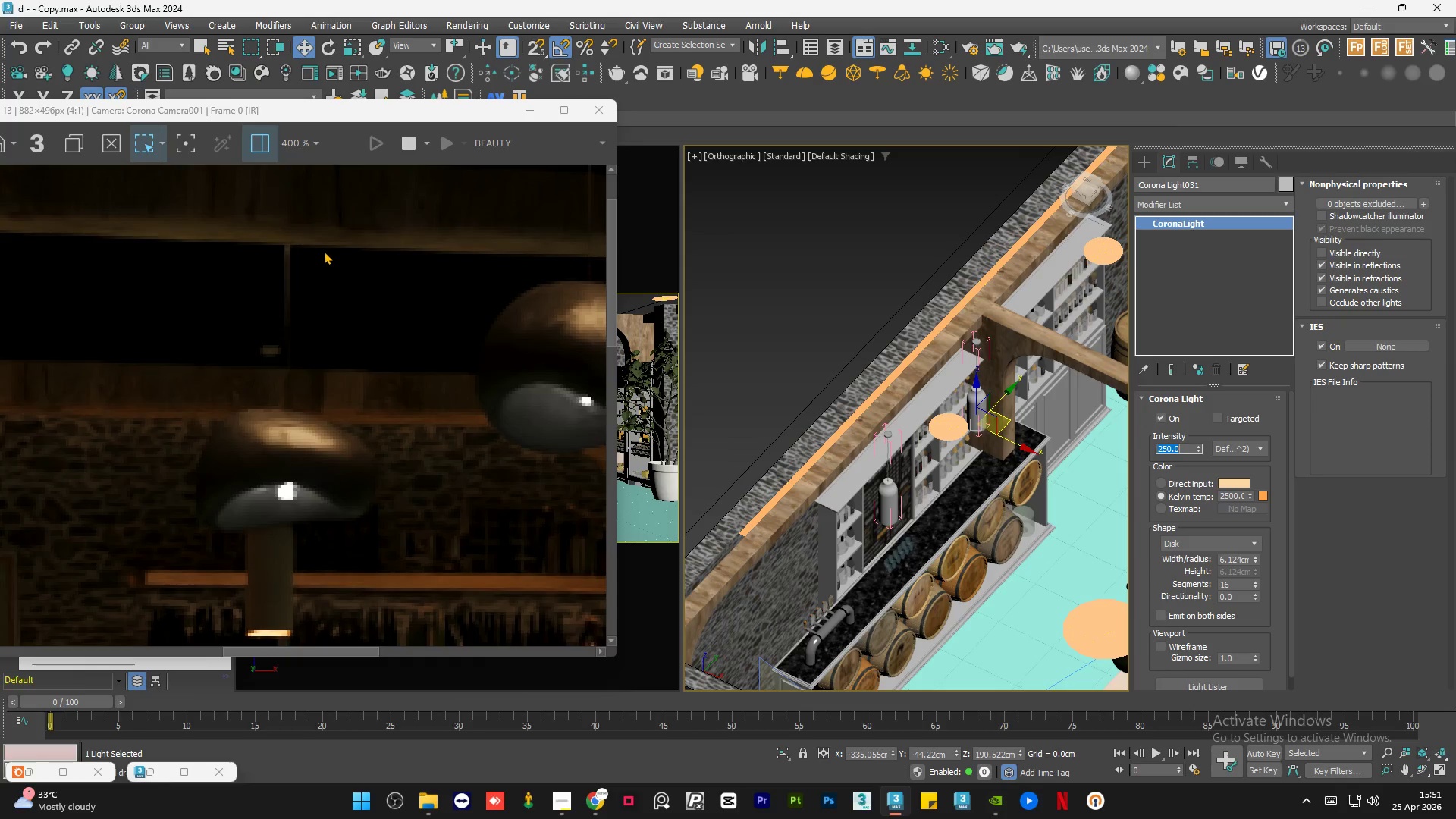 
scroll: coordinate [325, 251], scroll_direction: down, amount: 2.0
 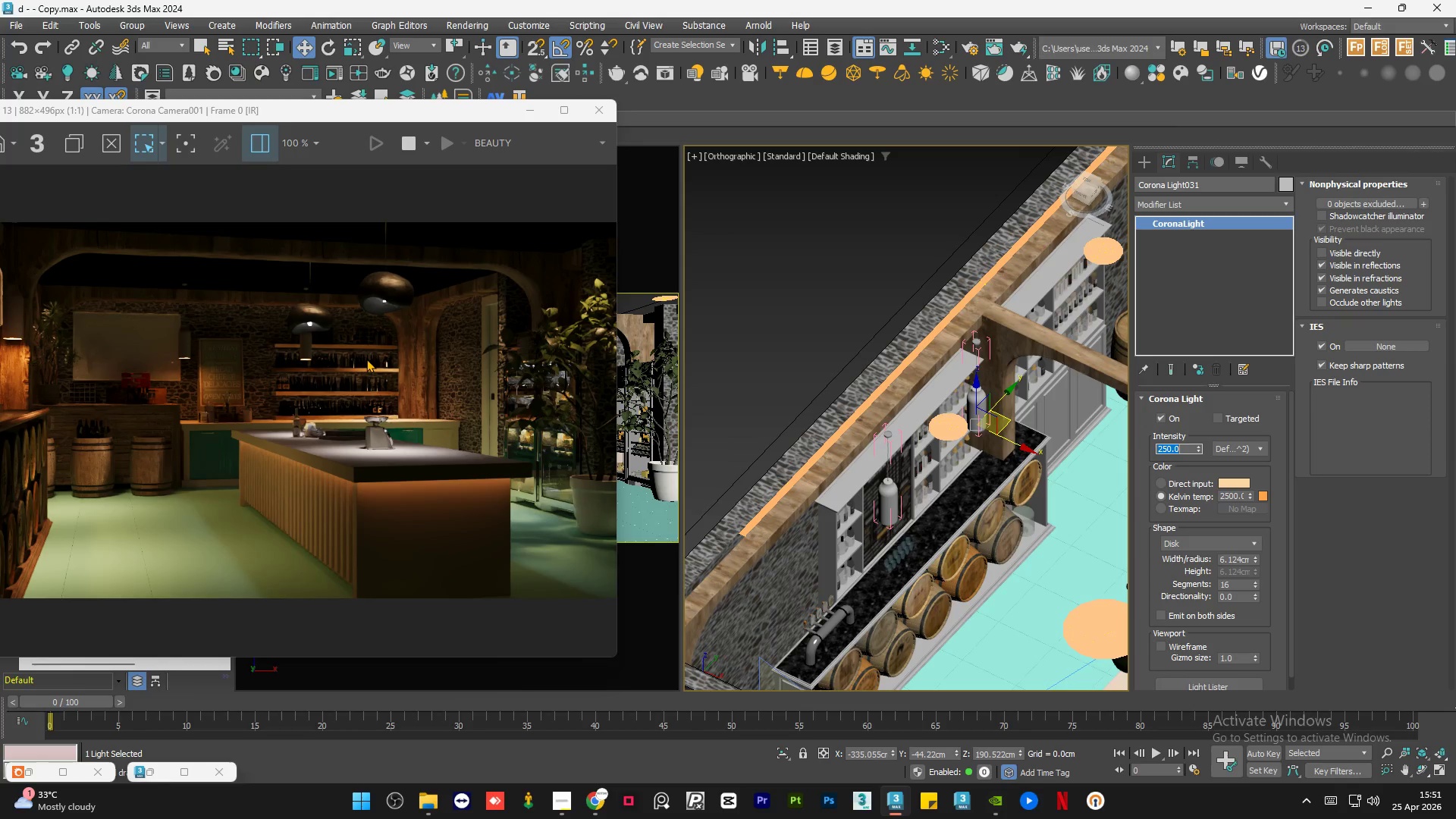 
scroll: coordinate [344, 394], scroll_direction: none, amount: 0.0
 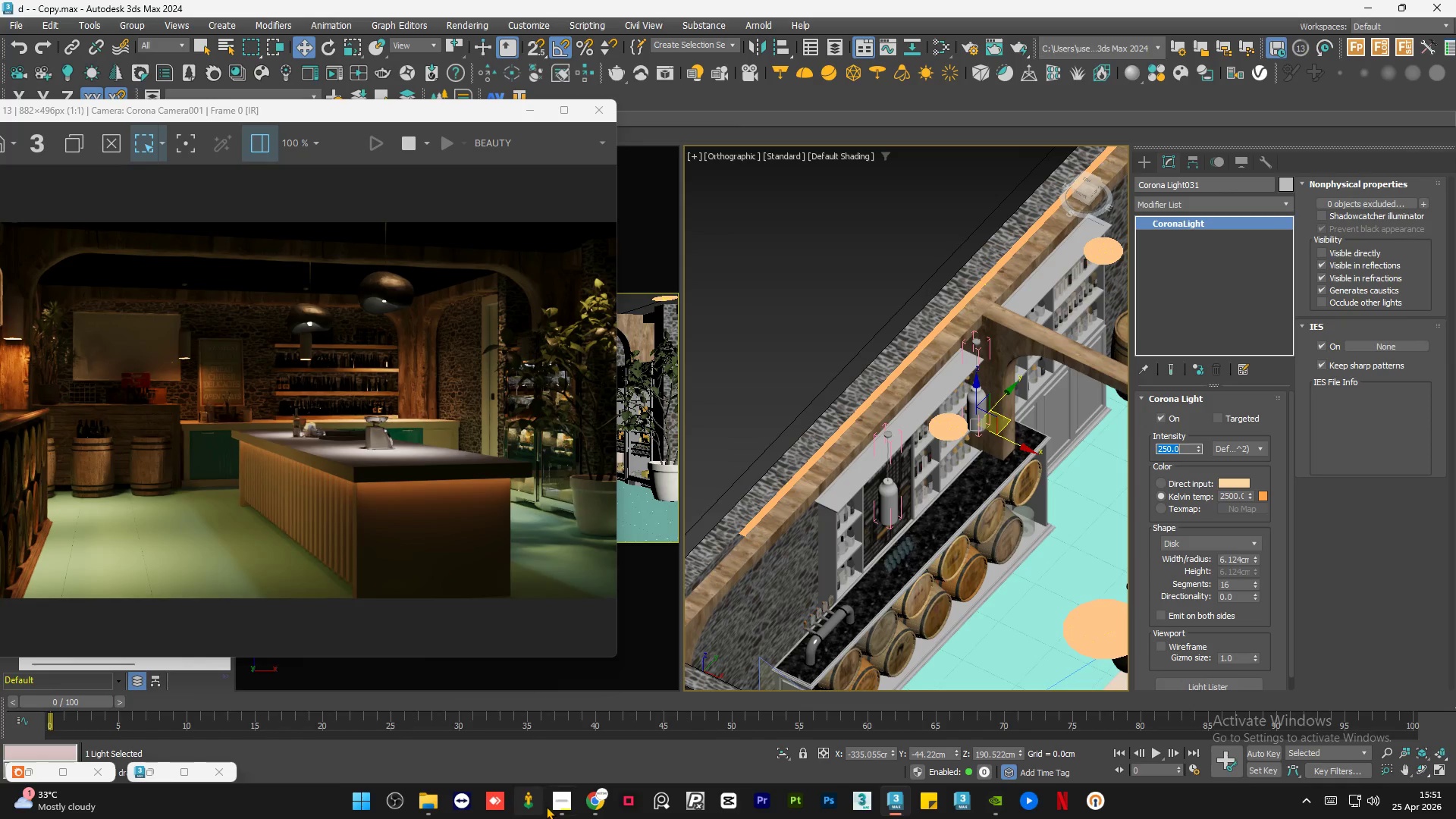 
left_click([558, 804])